 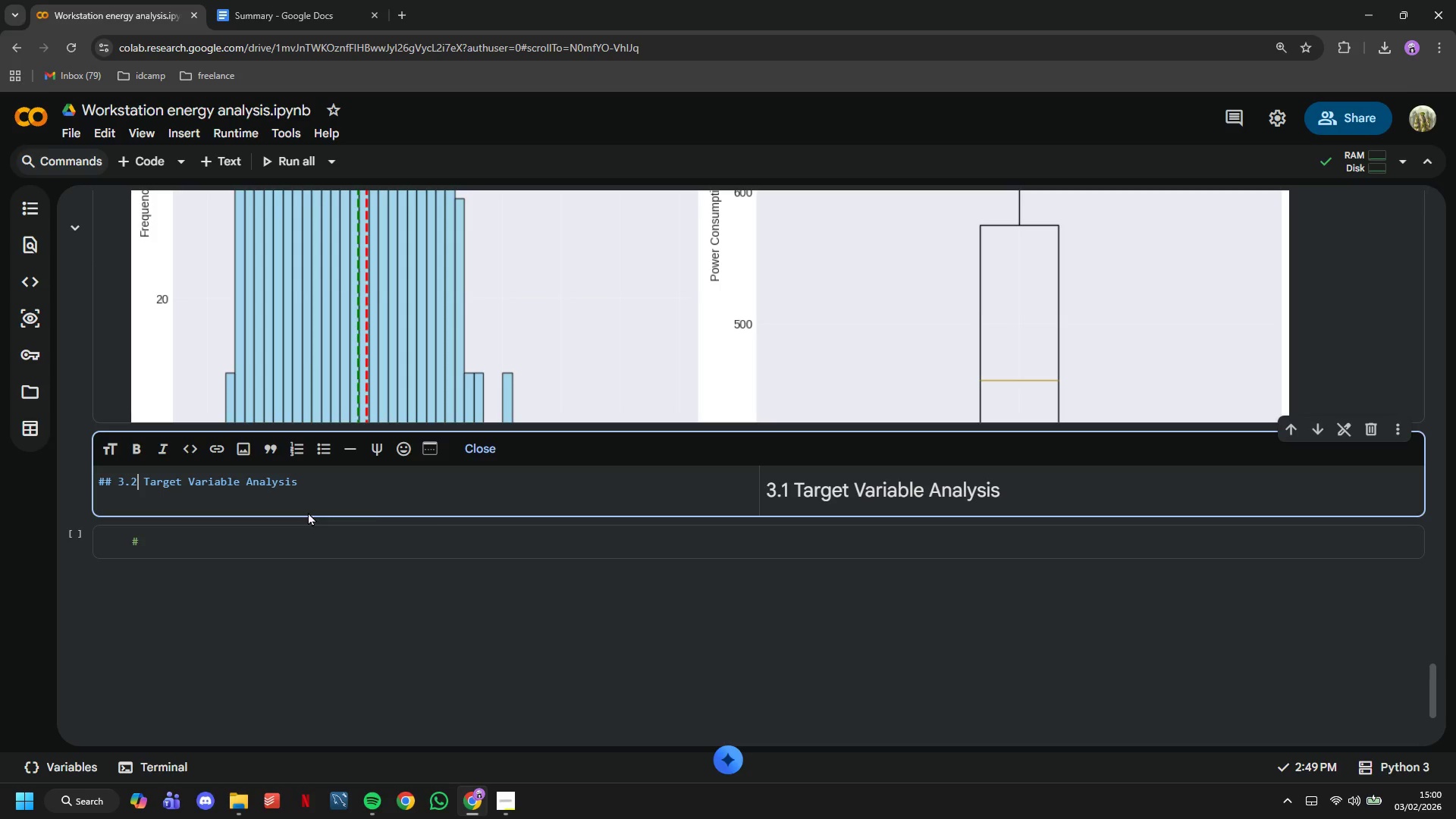 
key(2)
 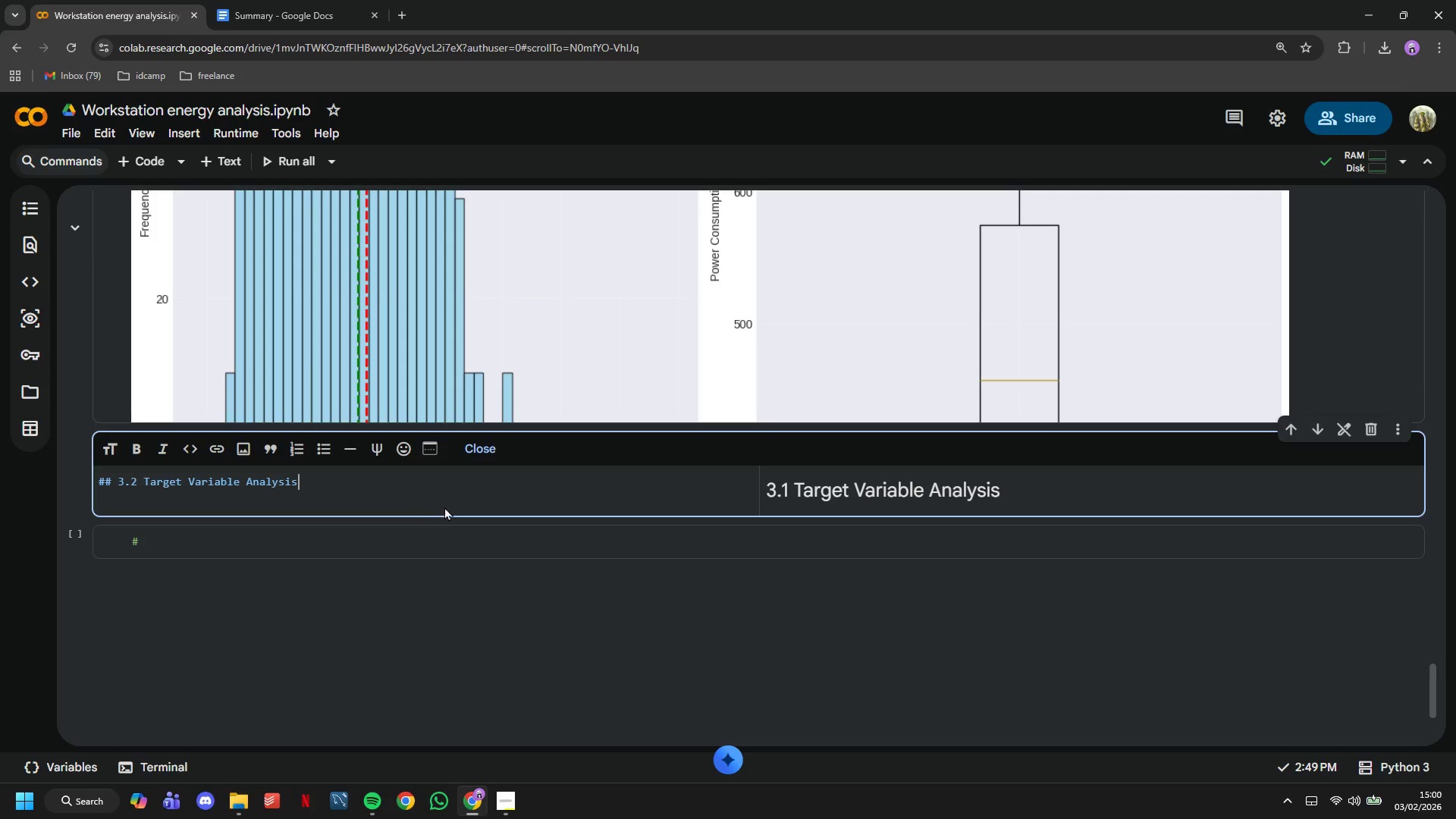 
key(ArrowDown)
 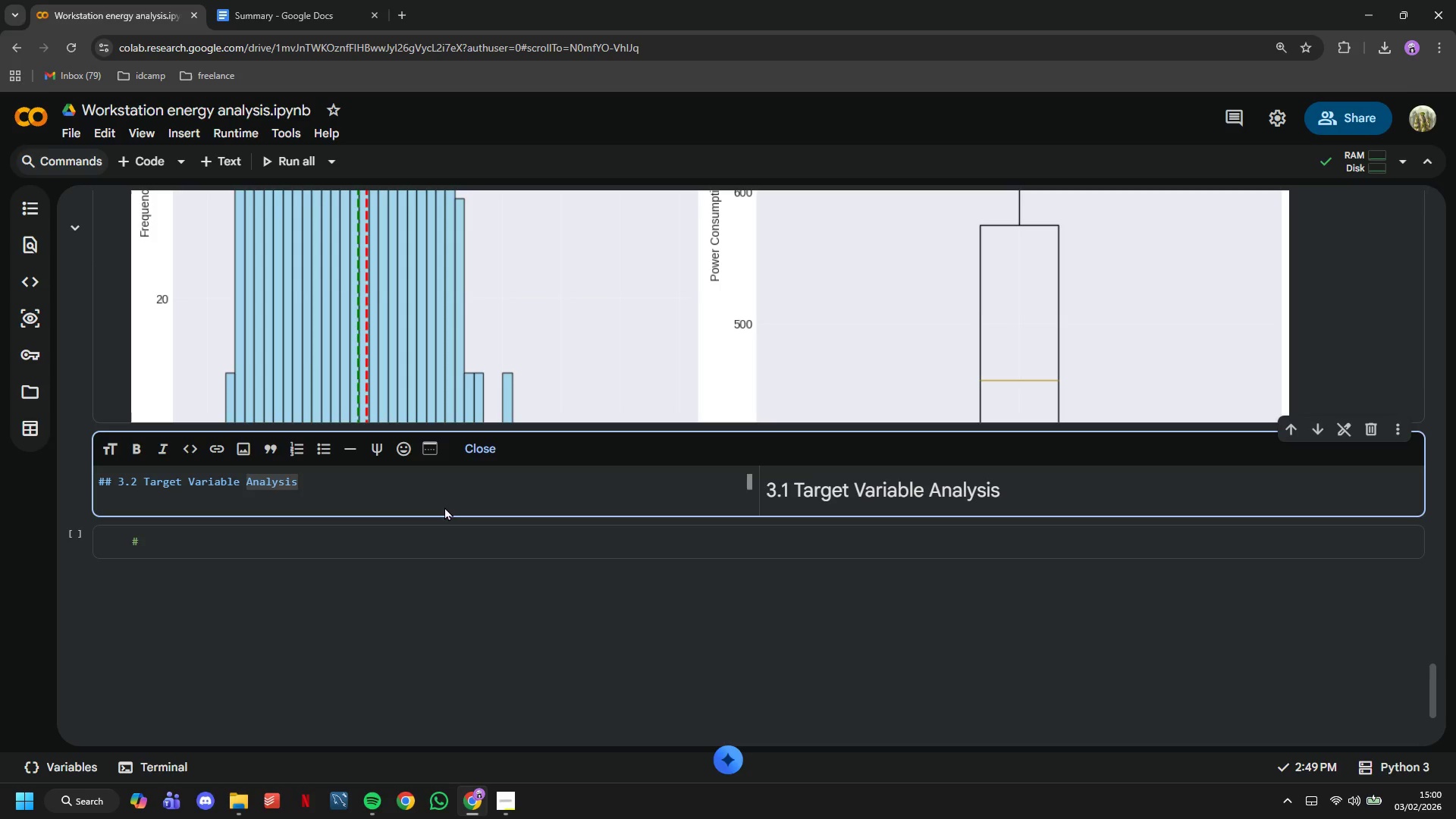 
hold_key(key=Backspace, duration=0.97)
 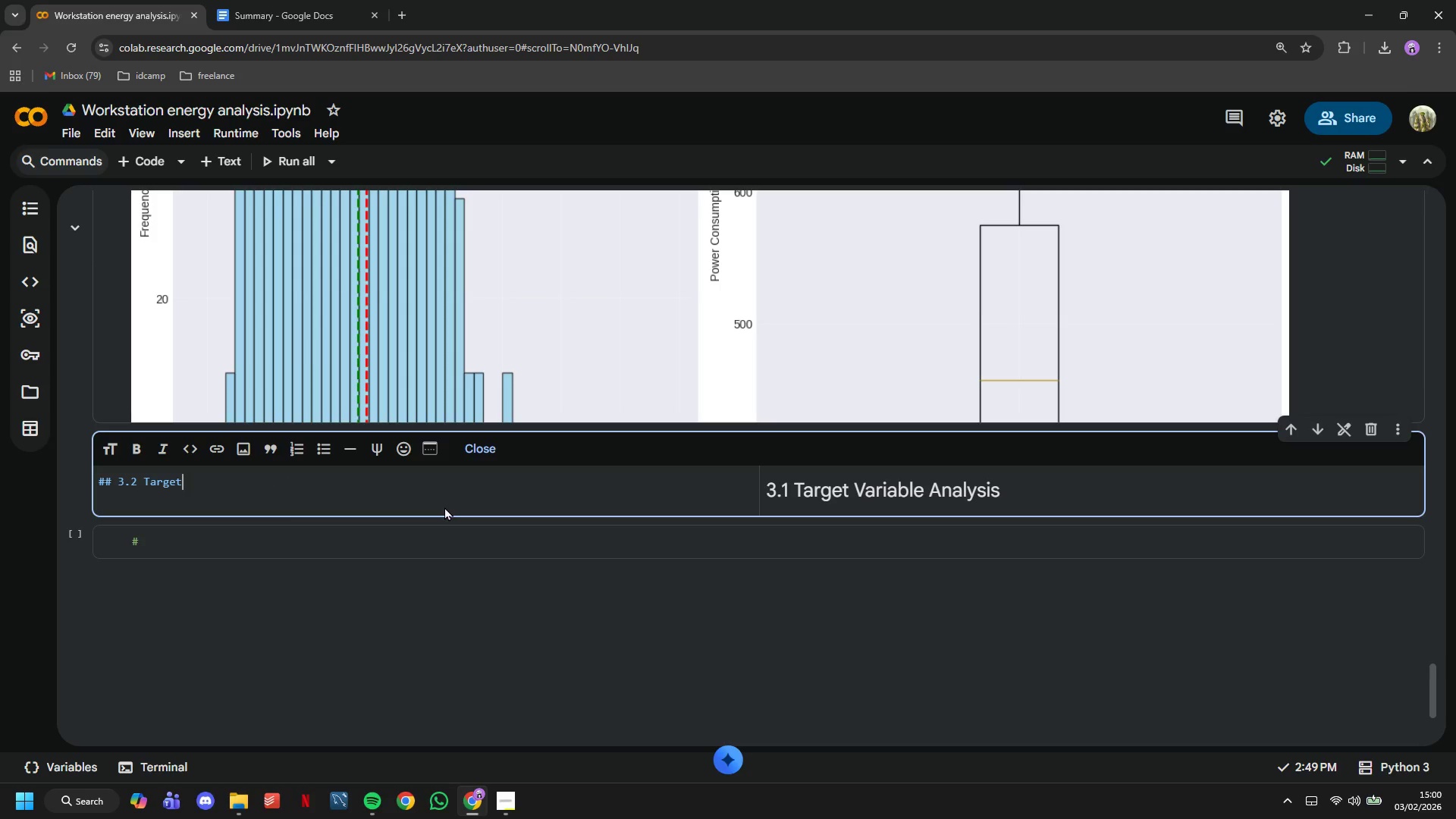 
hold_key(key=Backspace, duration=0.62)
 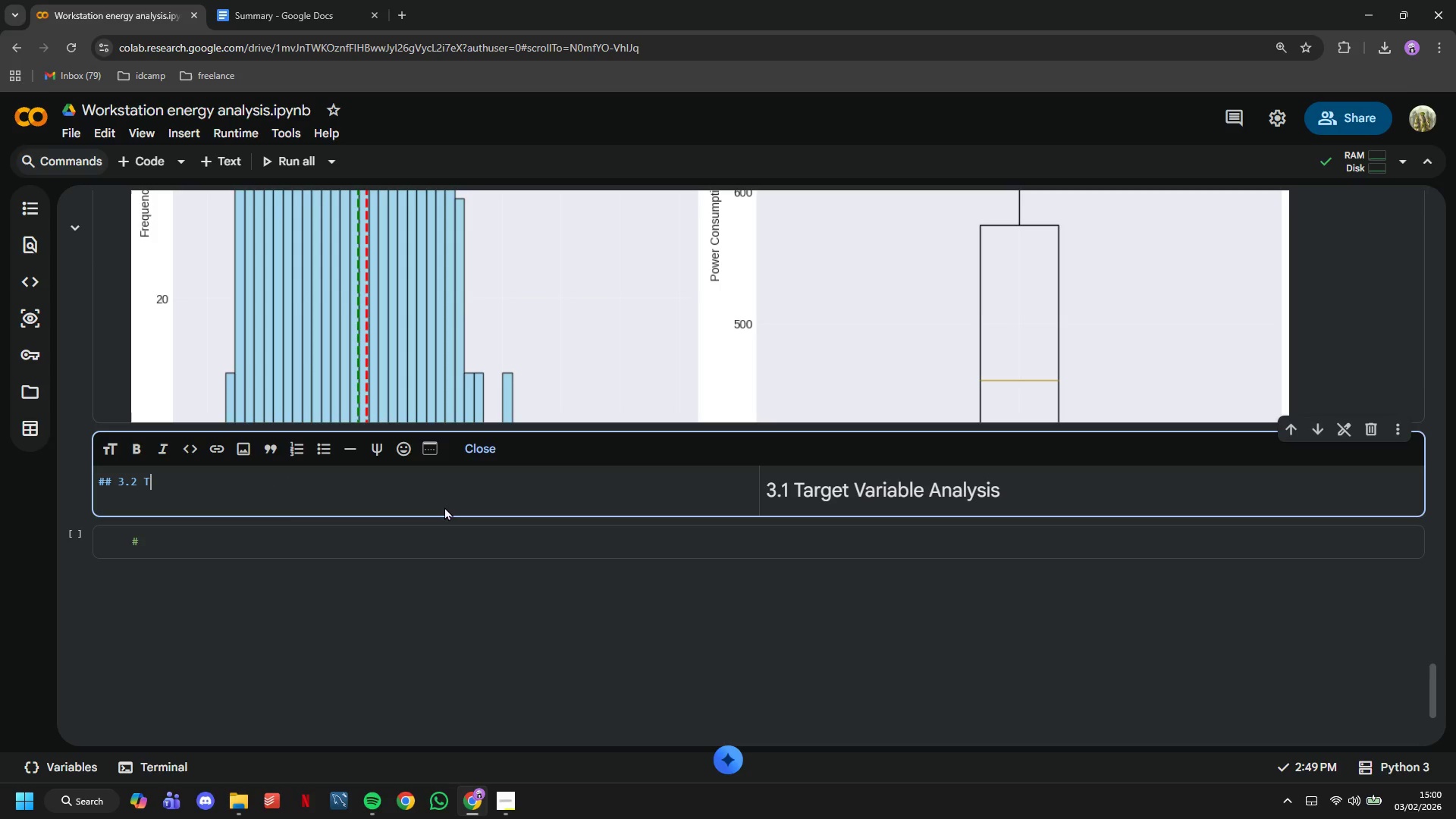 
key(Backspace)
key(Backspace)
type(Component Analysis)
 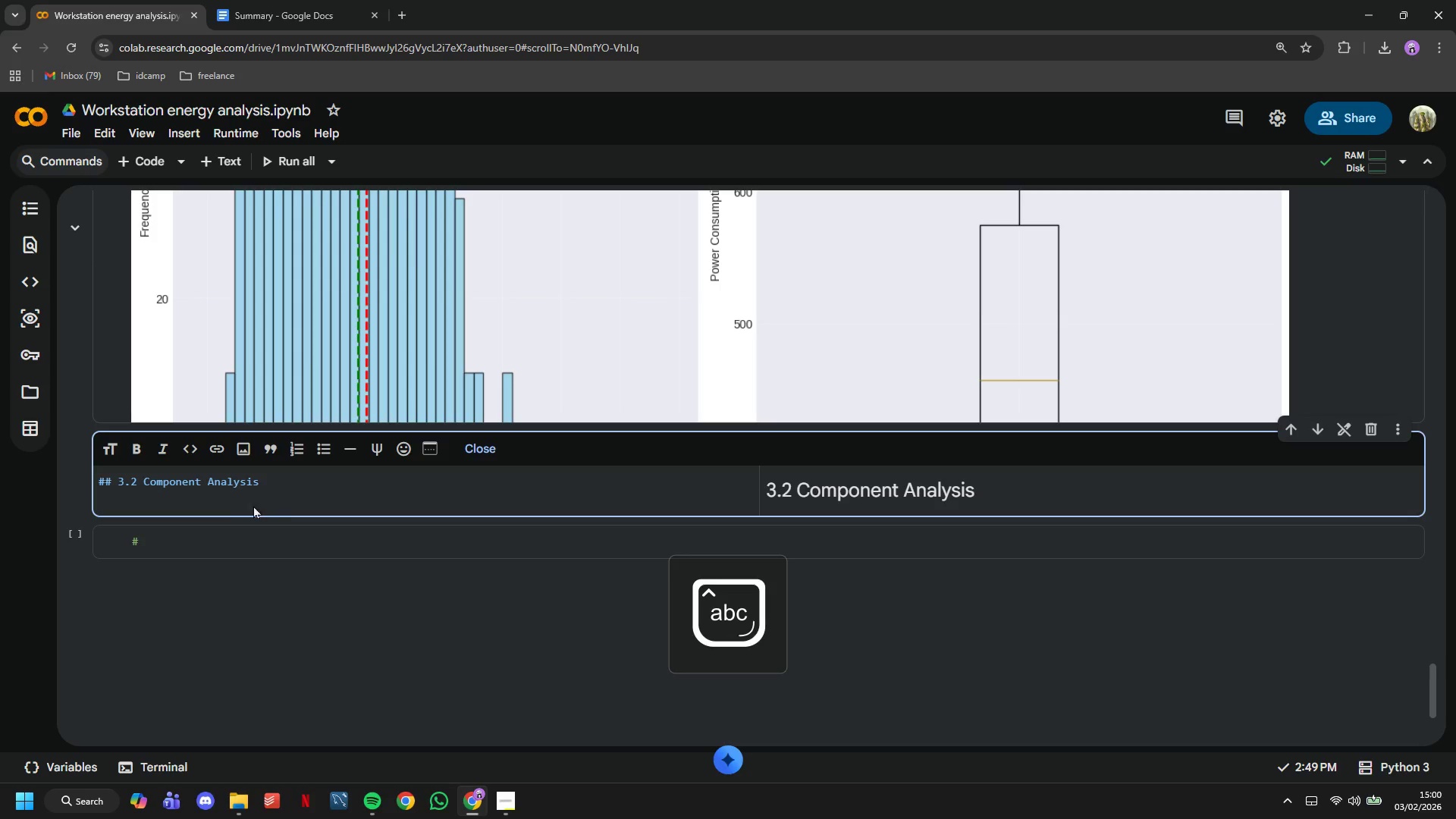 
left_click([184, 541])
 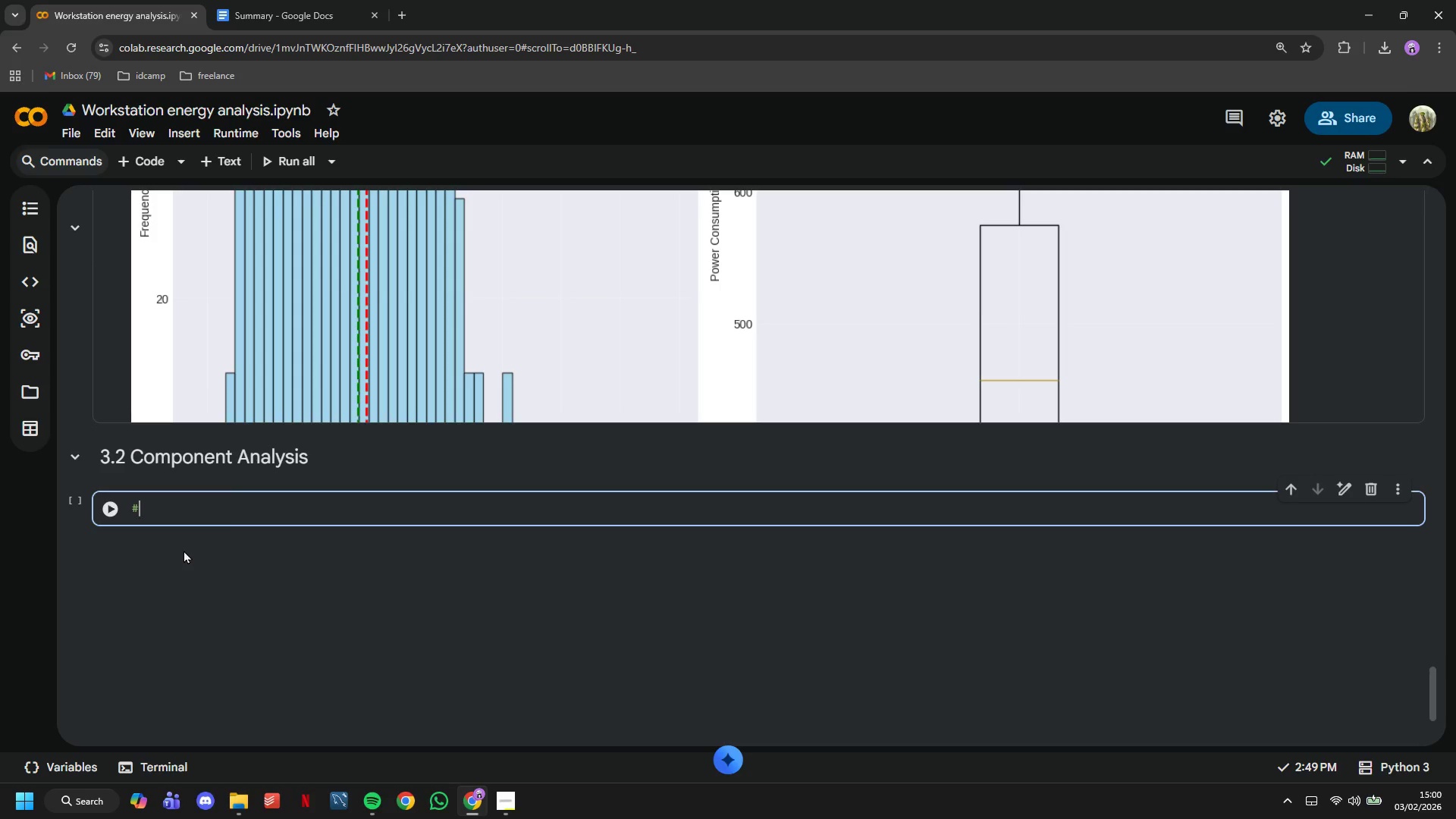 
type( )
key(Backspace)
key(Backspace)
key(Backspace)
key(Backspace)
type(print("3.2 Component-Level Analysis)
 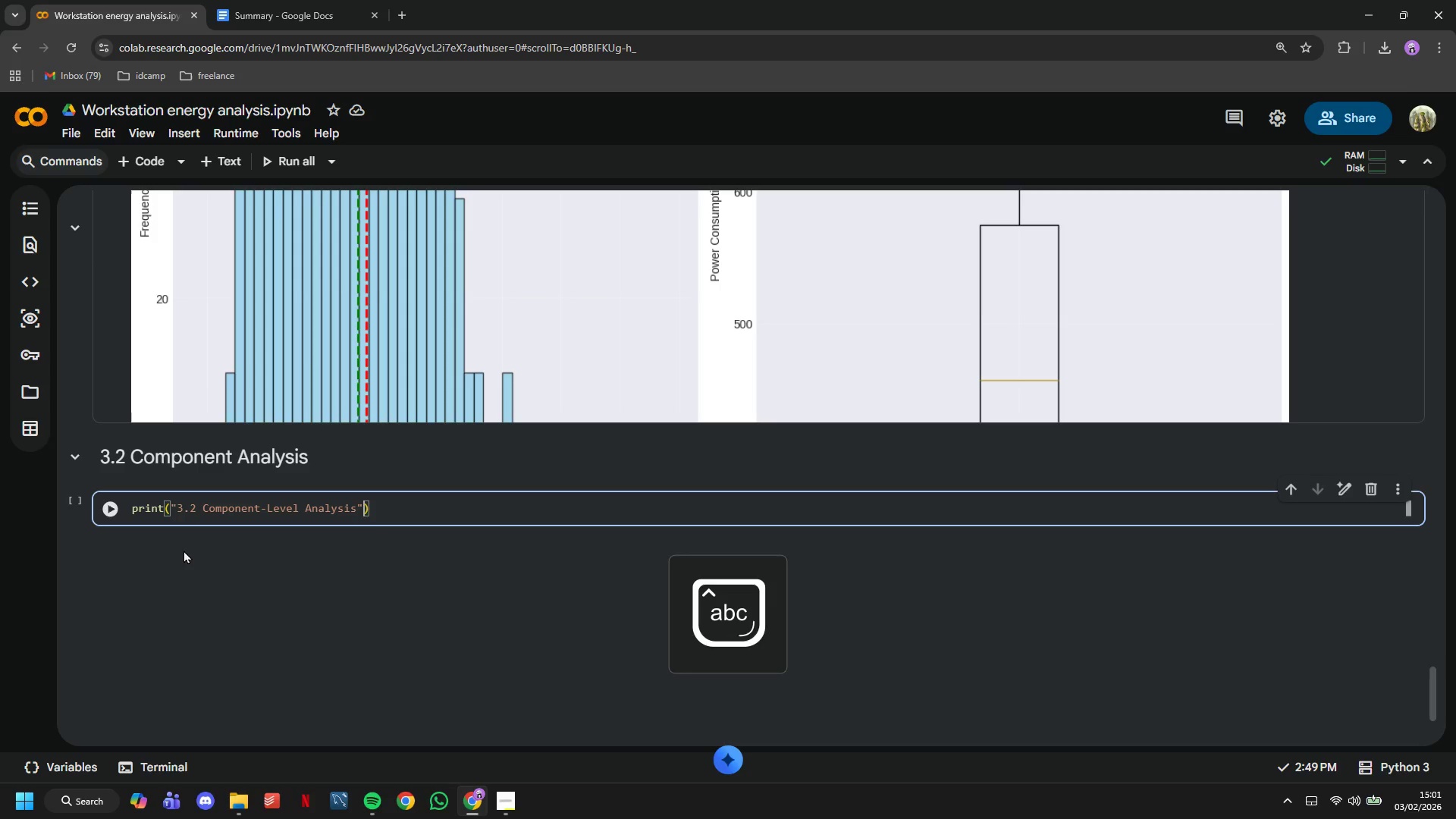 
 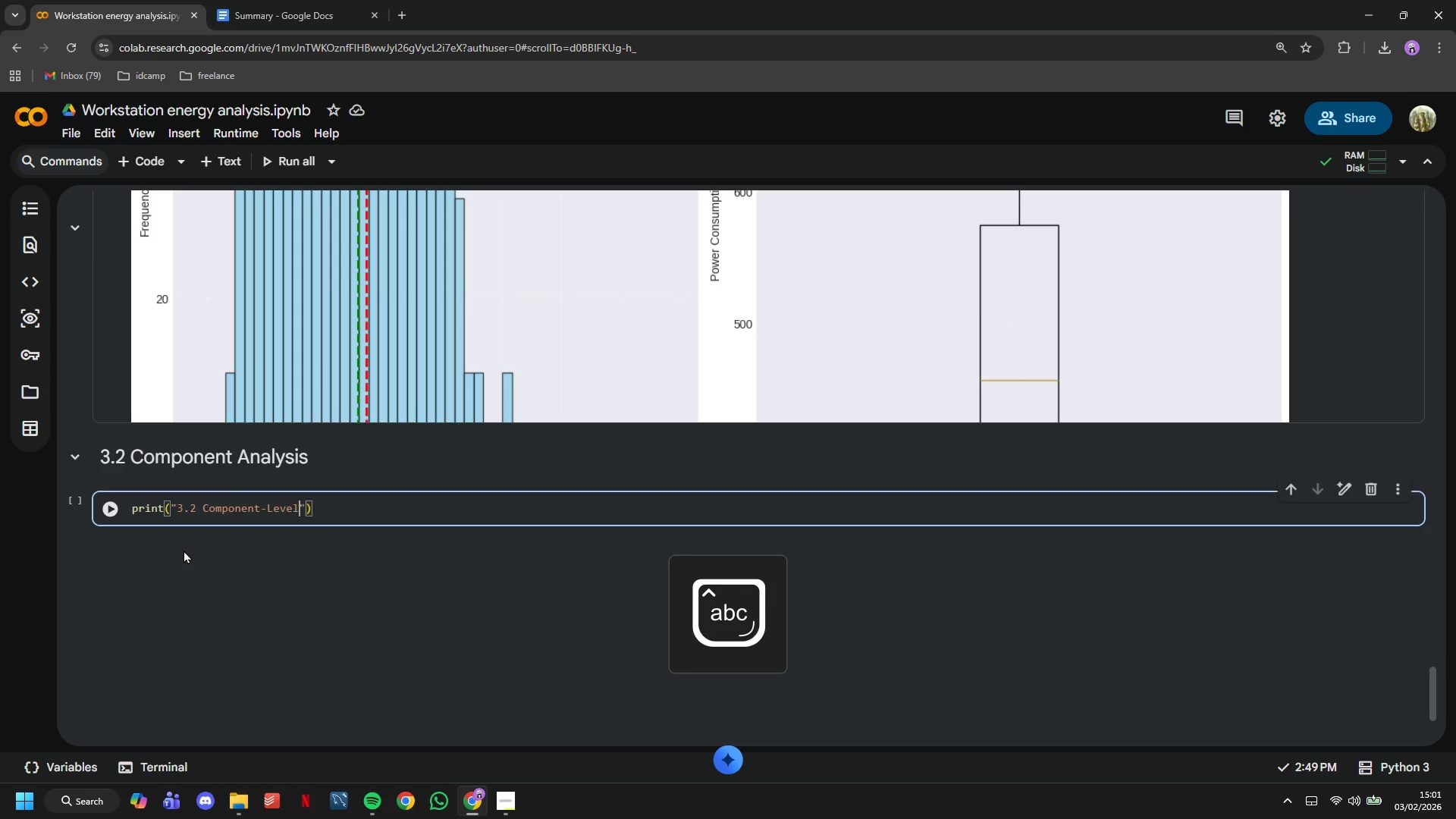 
key(ArrowRight)
 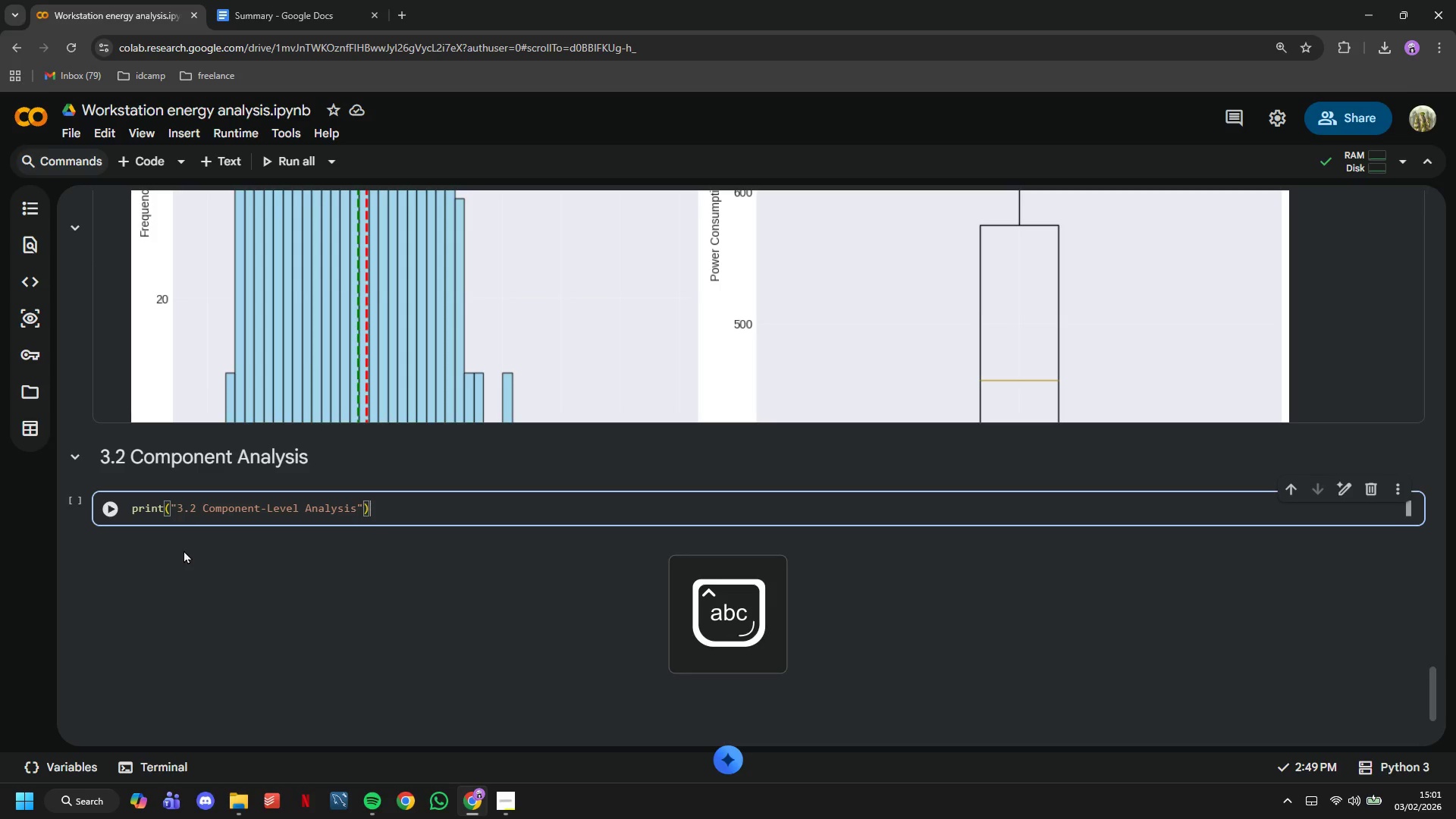 
key(ArrowRight)
 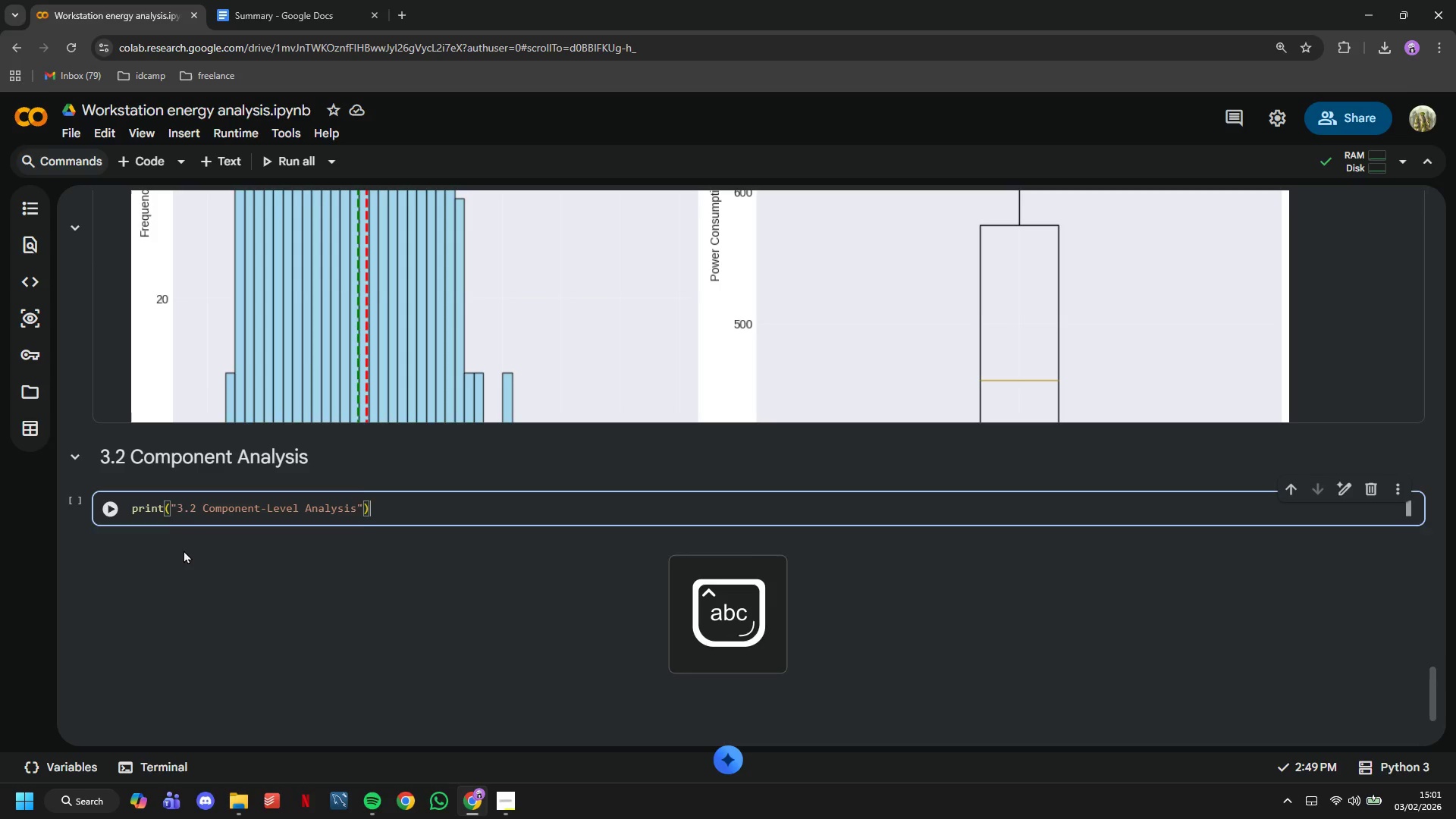 
key(Enter)
 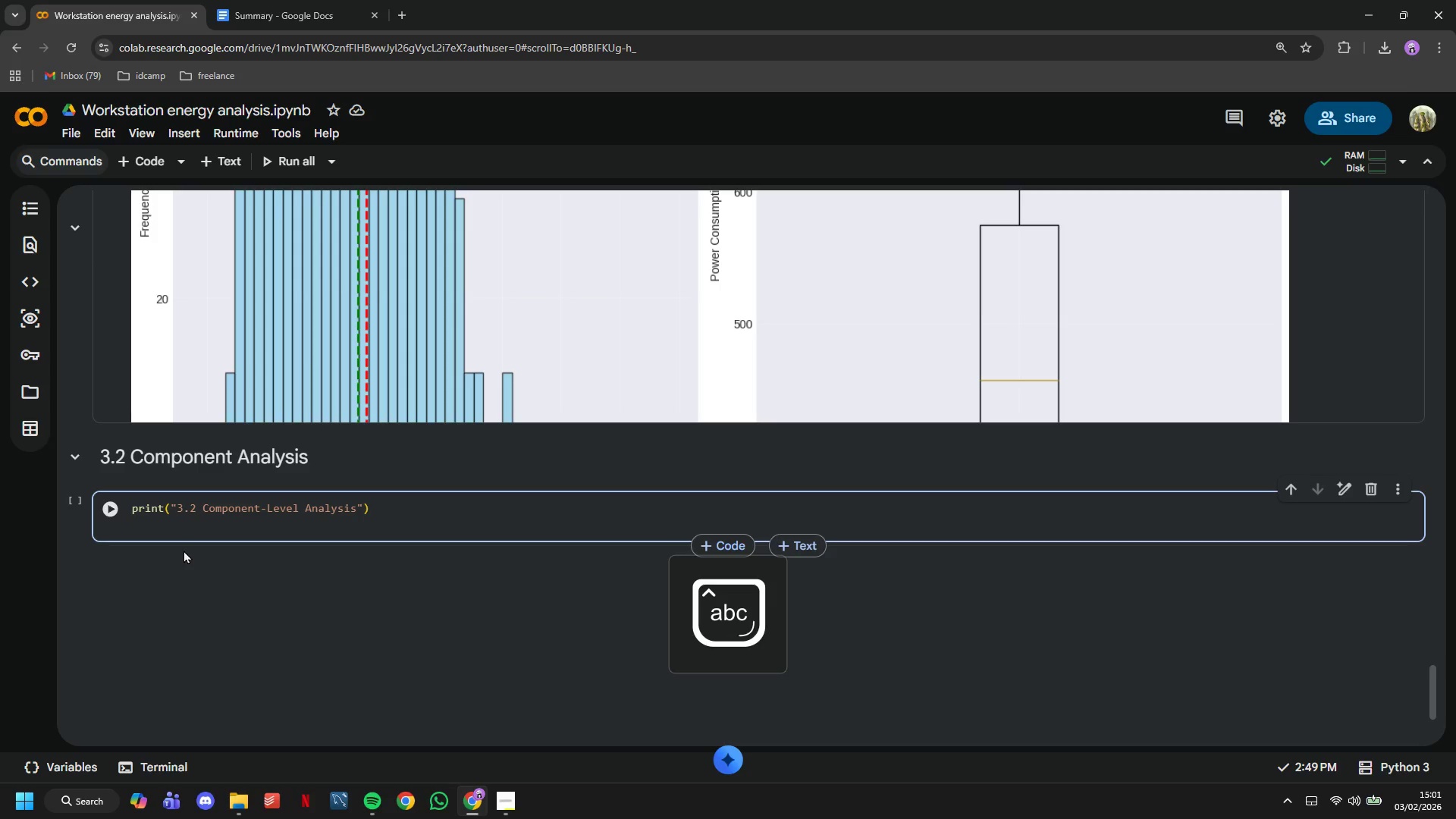 
key(Enter)
 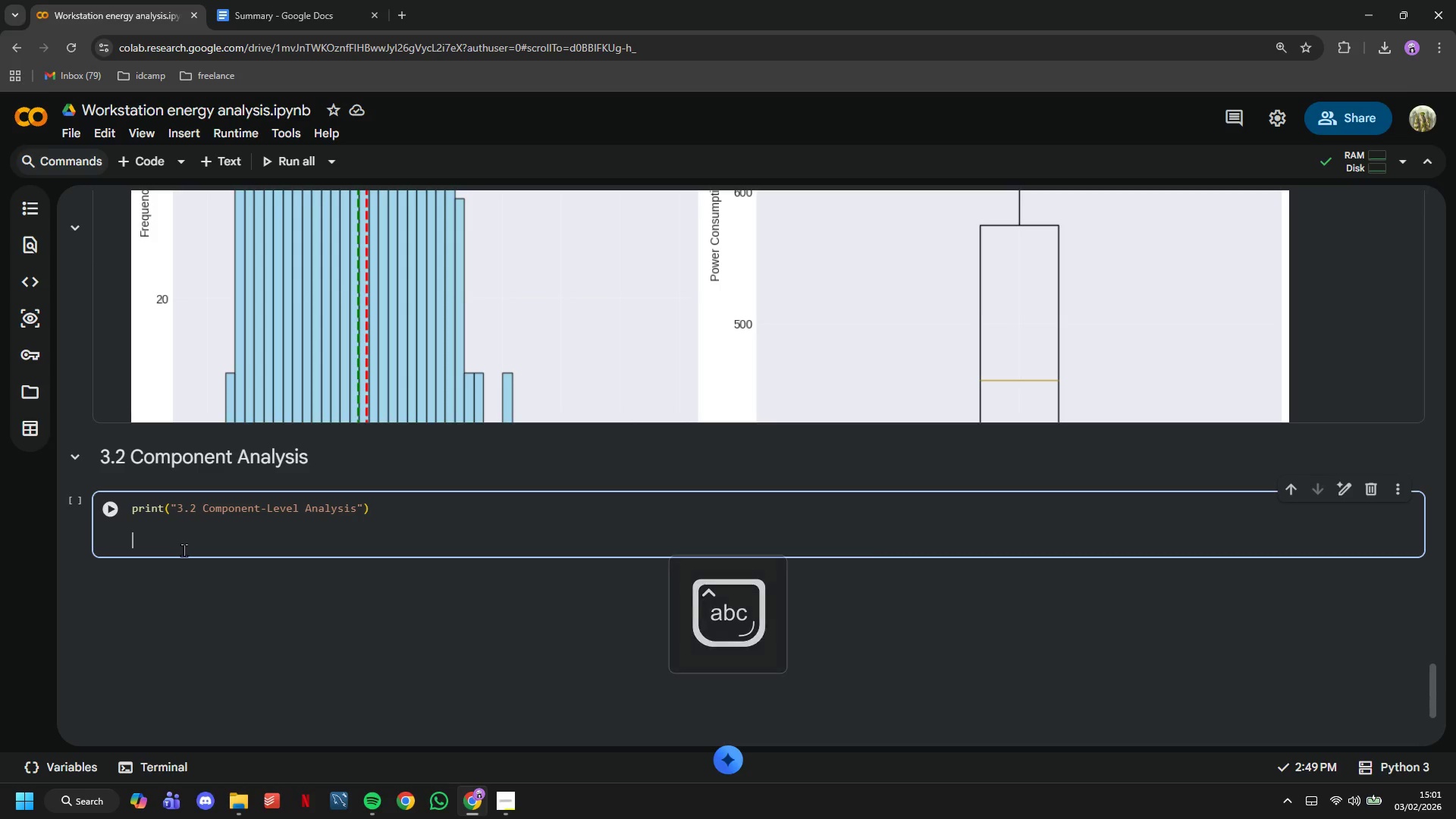 
type(# CPU Impact)
 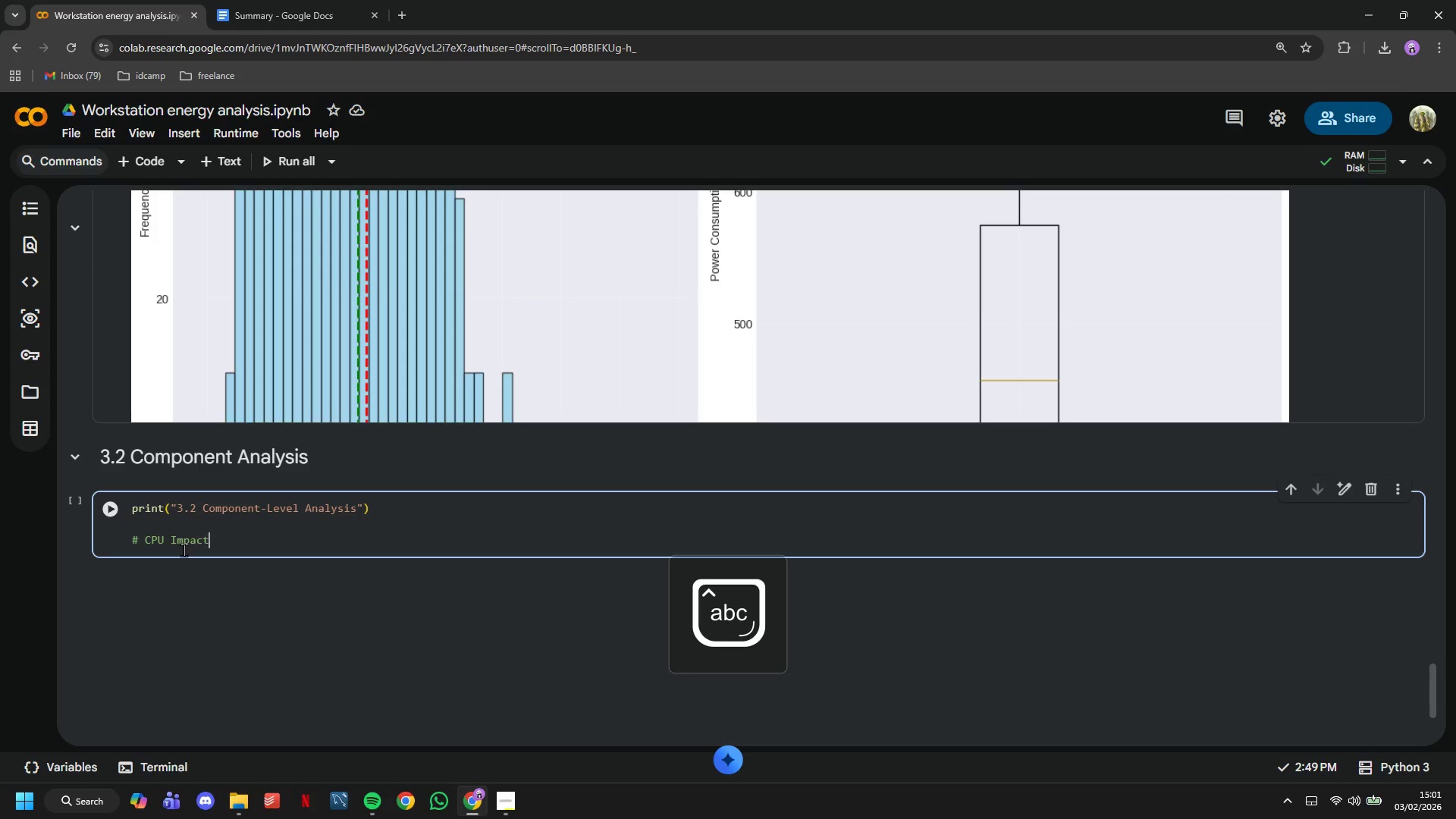 
key(Enter)
 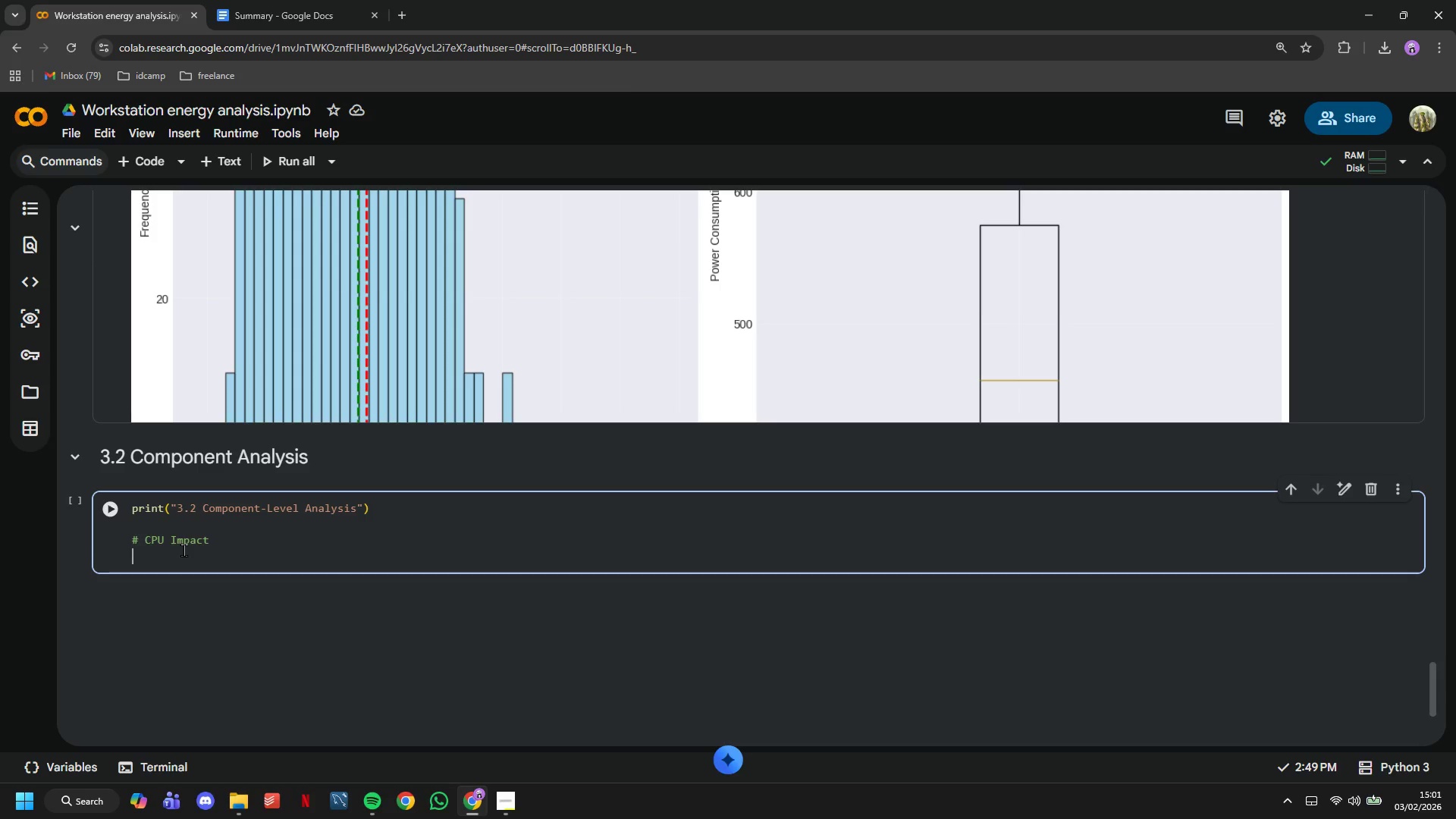 
wait(9.3)
 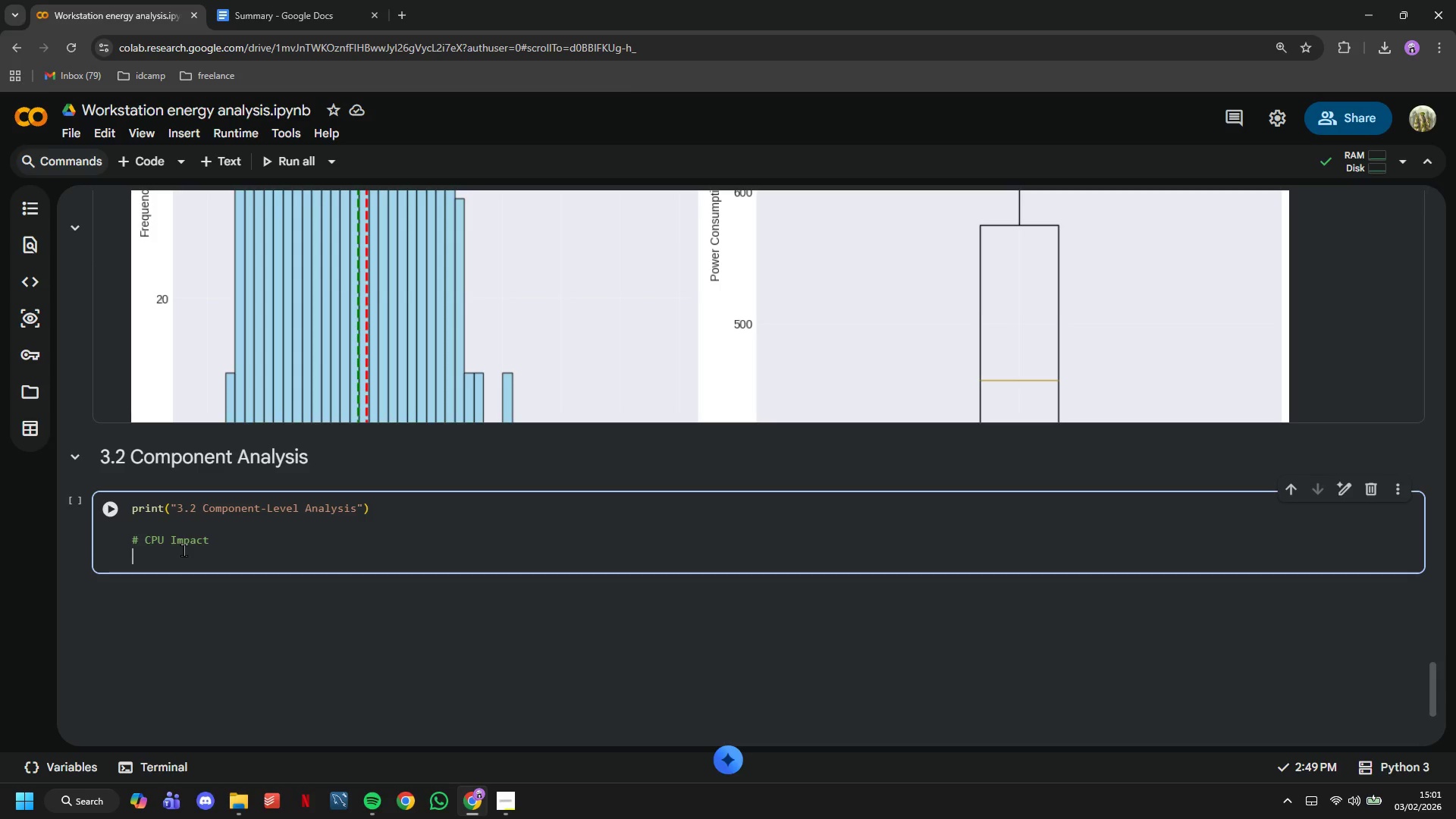 
type(print("CPU Impact)
 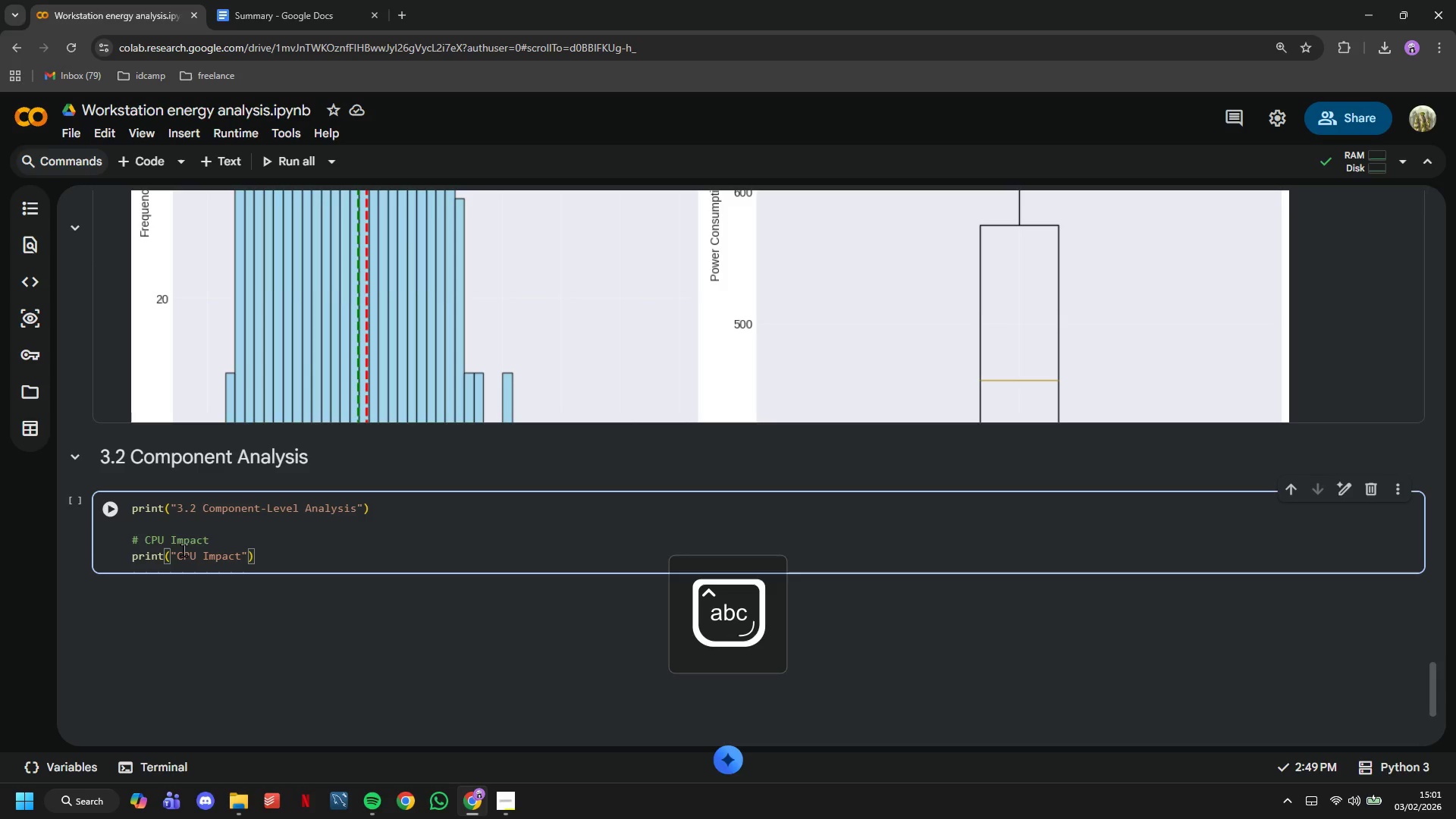 
scroll: coordinate [221, 538], scroll_direction: down, amount: 3.0
 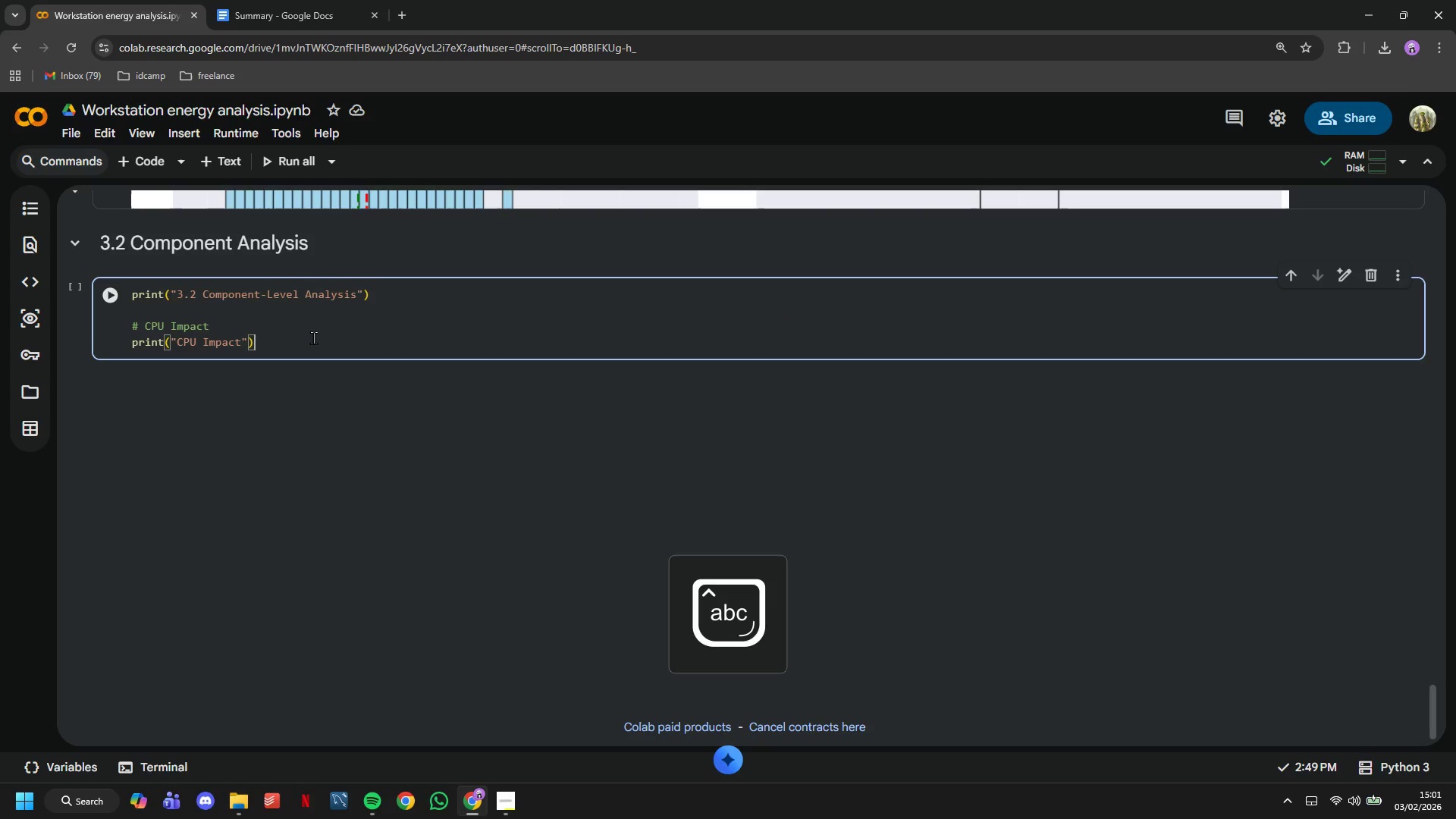 
double_click([313, 337])
 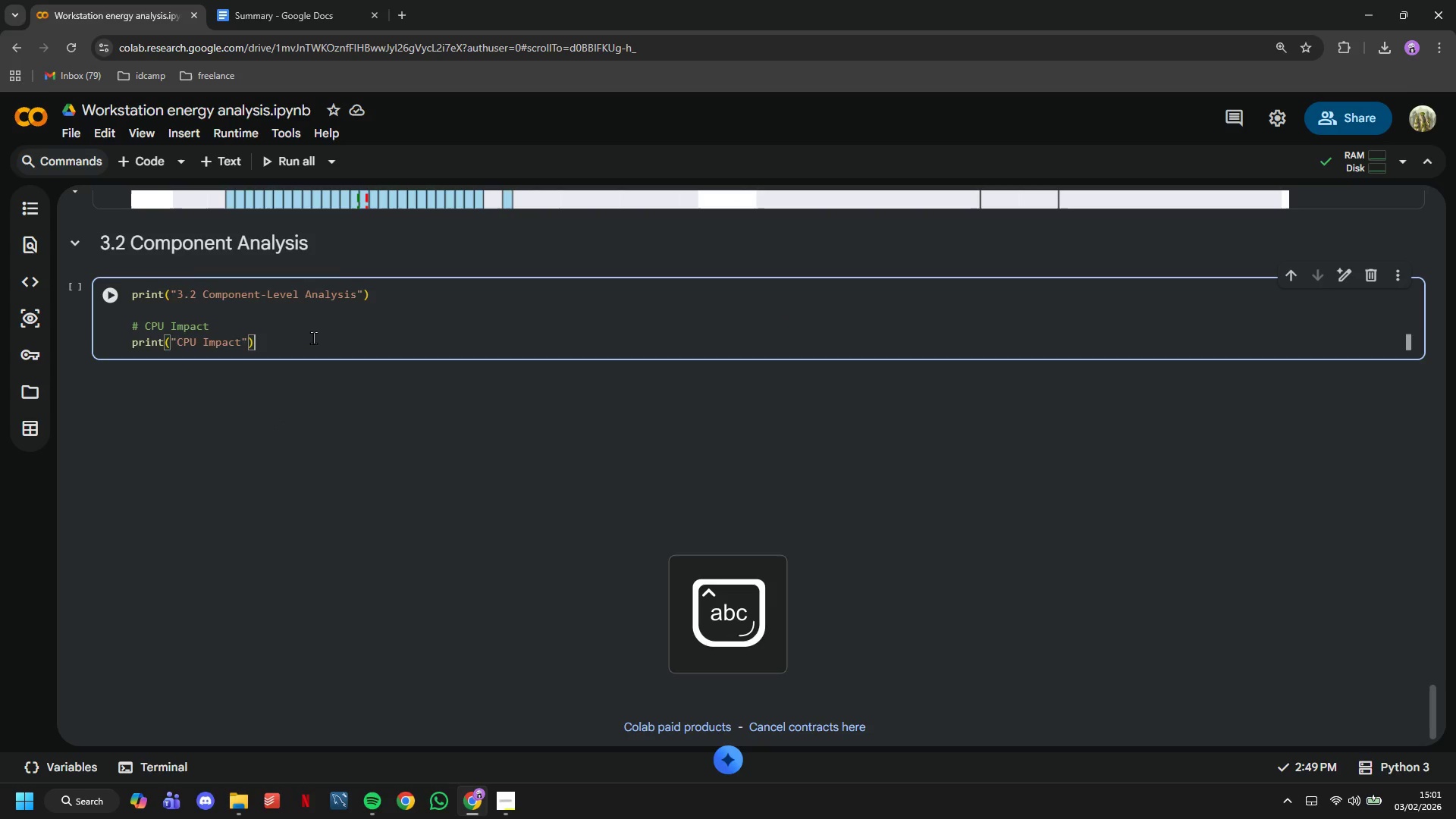 
triple_click([313, 337])
 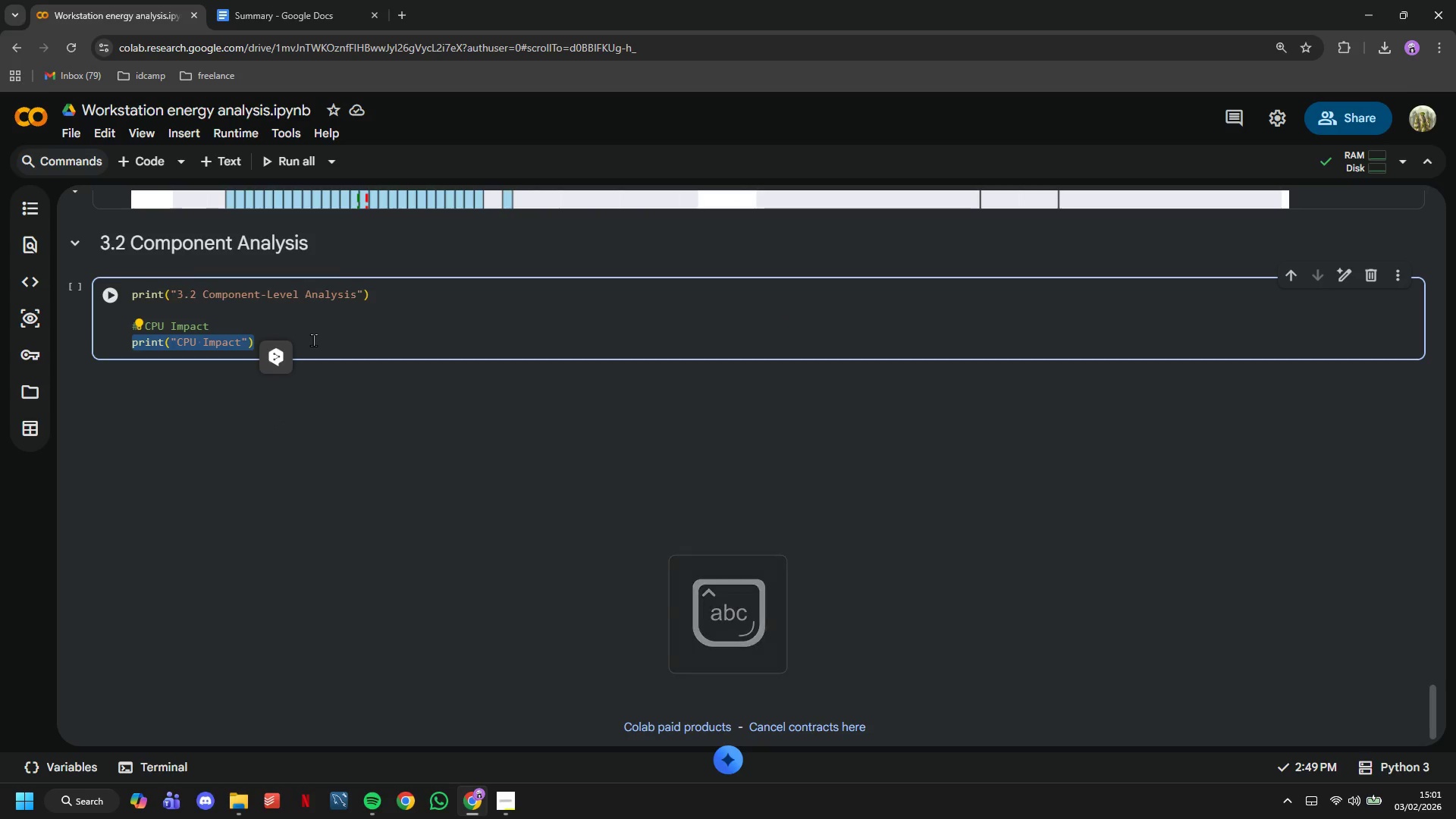 
key(ArrowRight)
 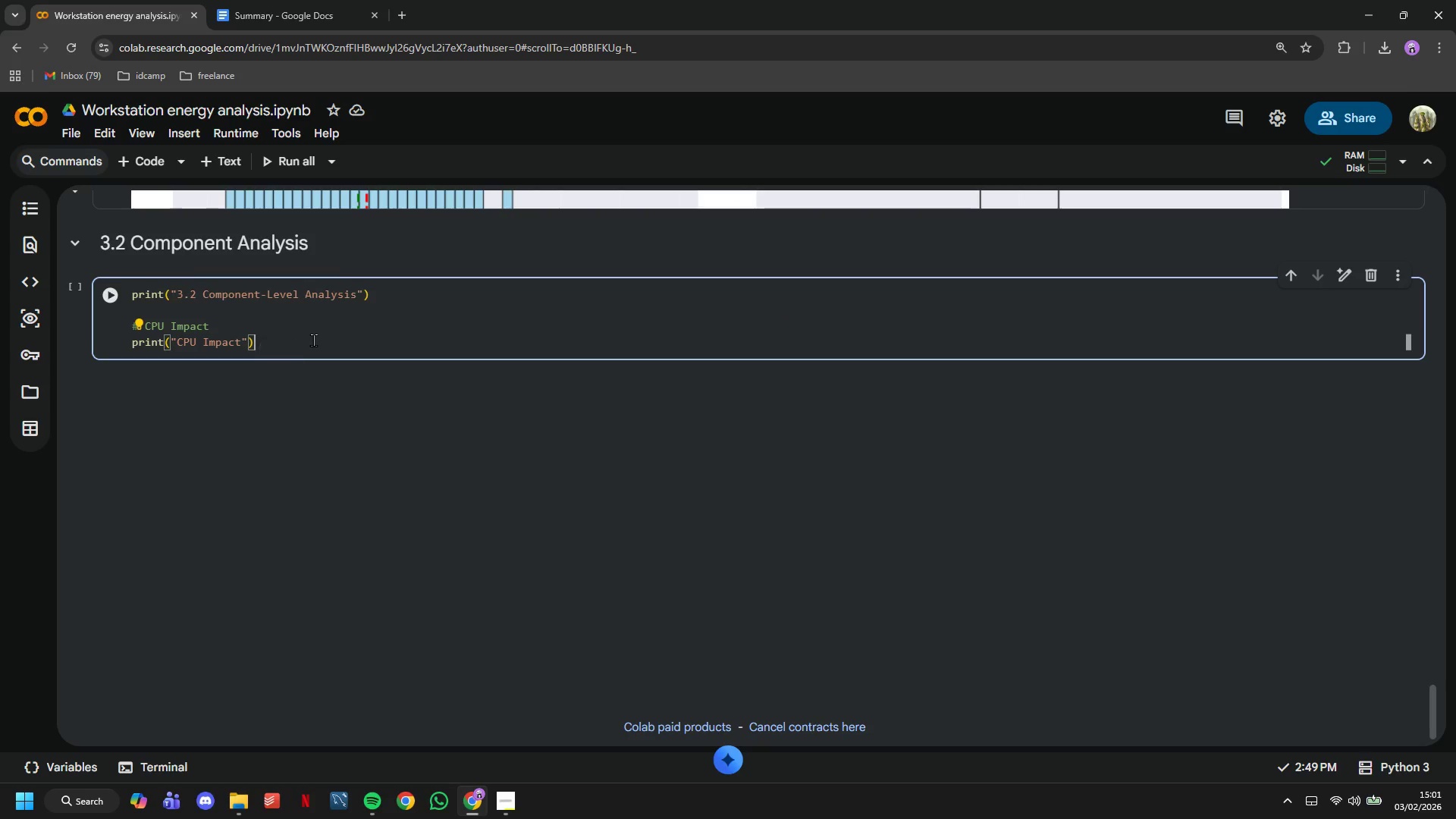 
key(ArrowLeft)
 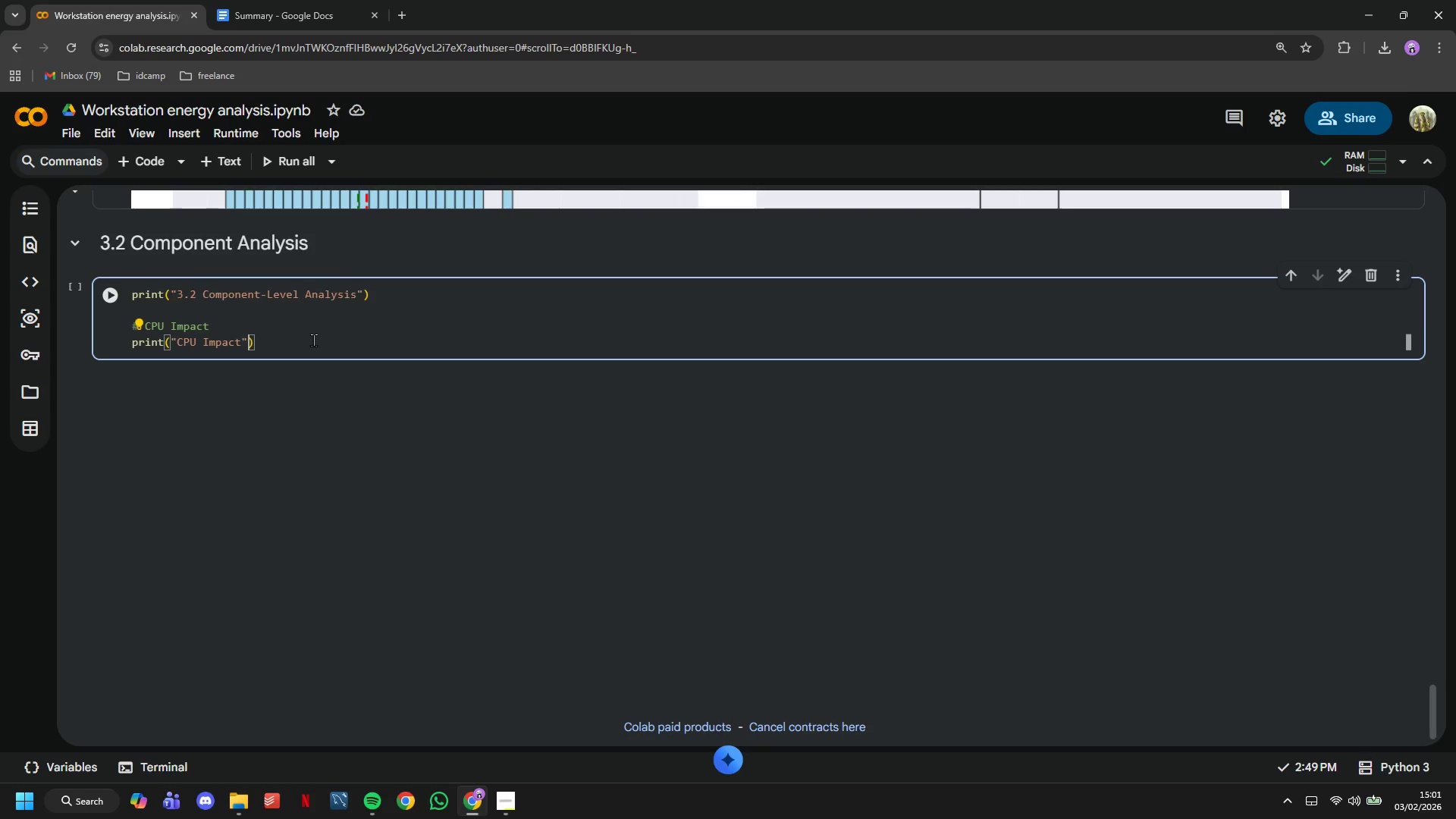 
key(ArrowLeft)
 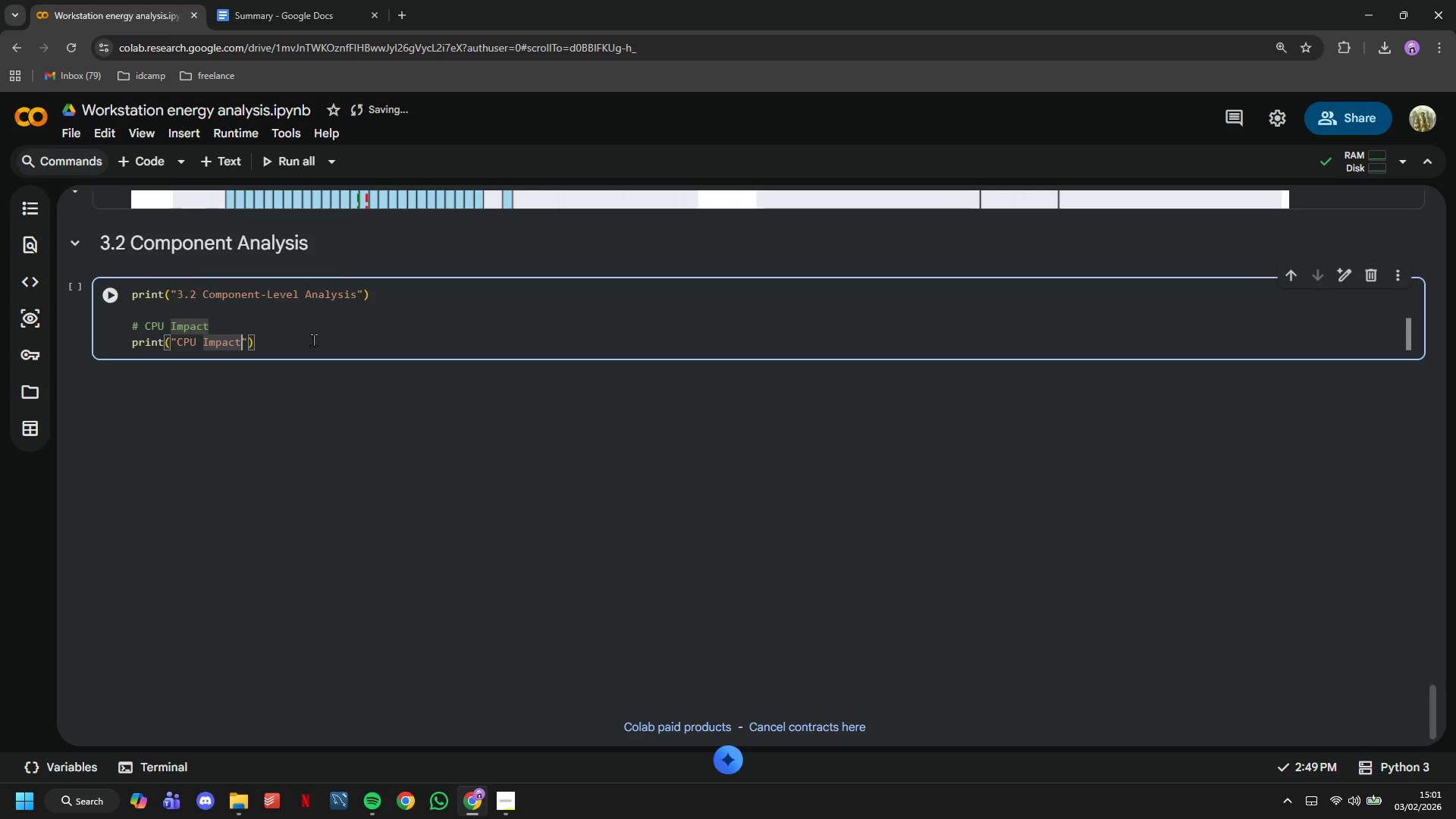 
wait(8.0)
 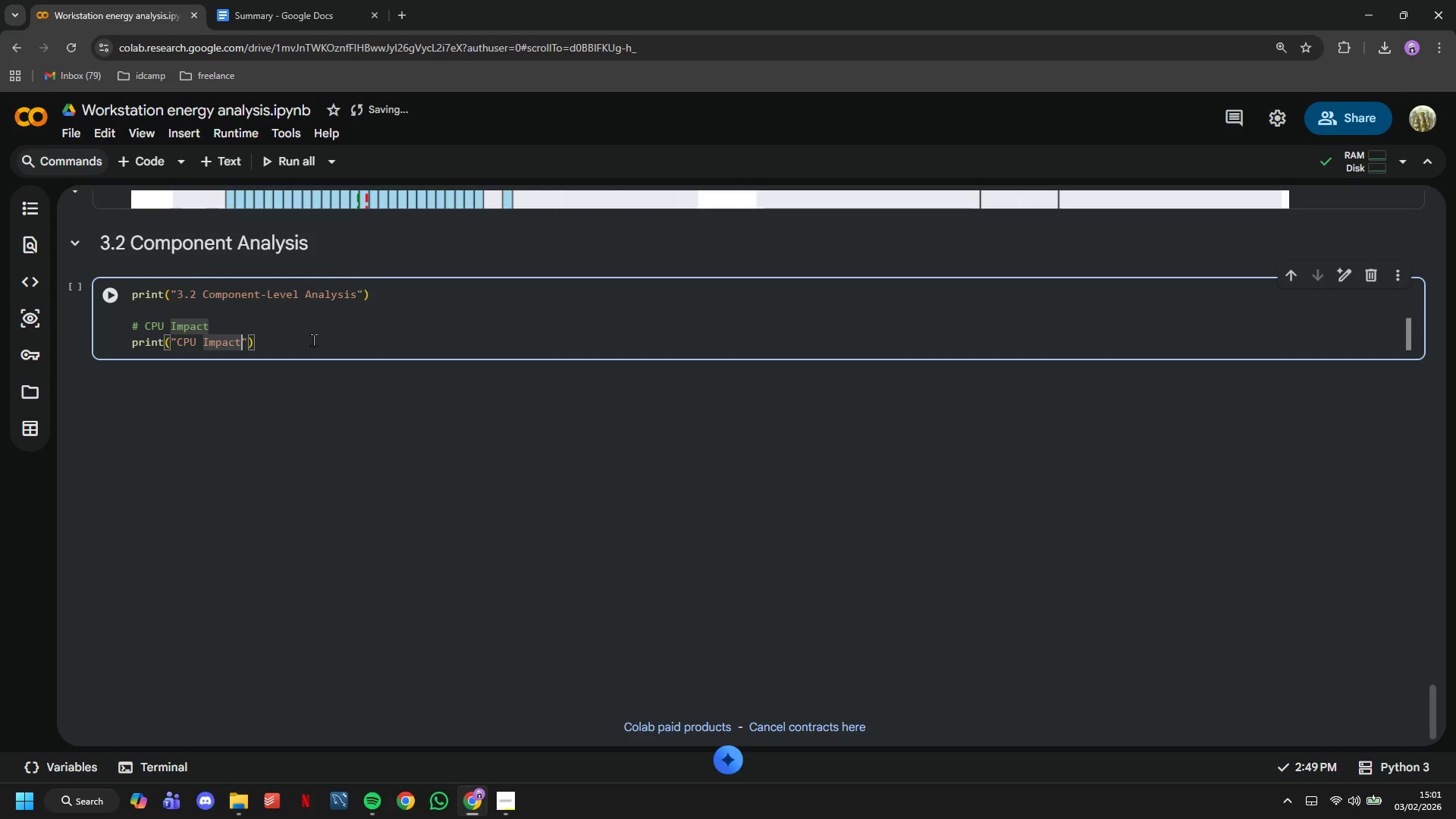 
key(Backspace)
key(Backspace)
key(Backspace)
key(Backspace)
key(Backspace)
key(Backspace)
type(Brand Power)
 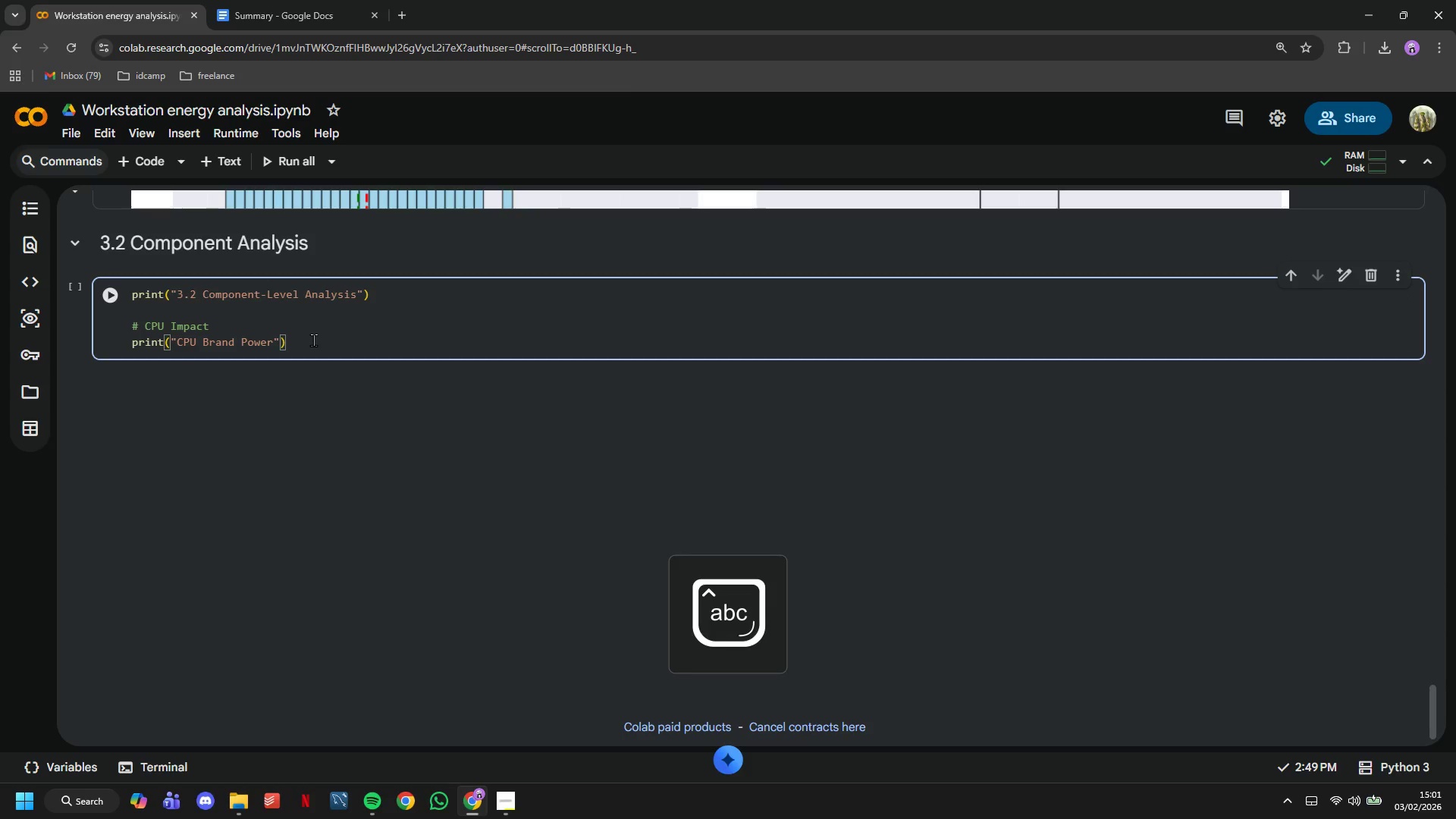 
left_click([313, 340])
 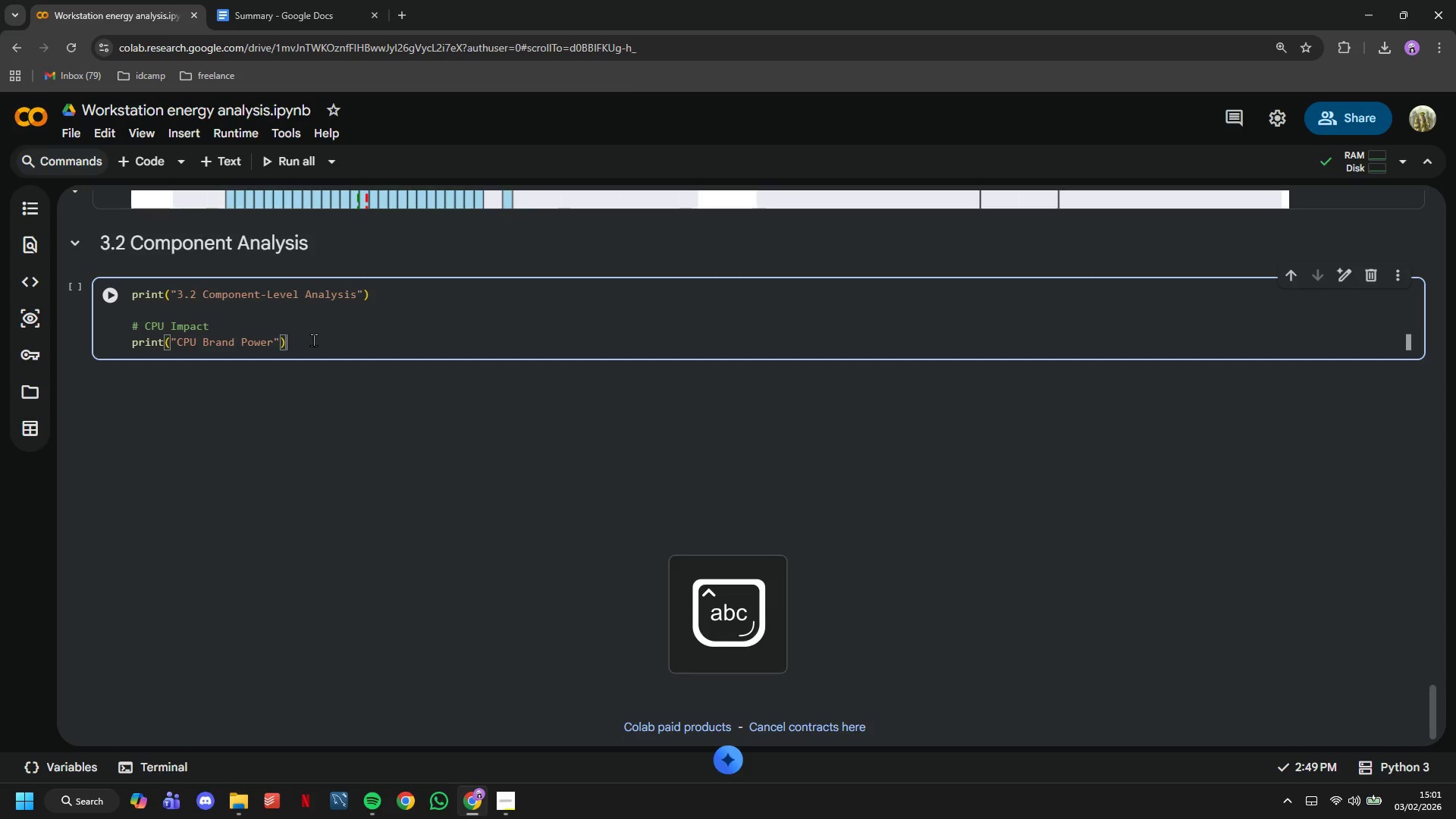 
key(Space)
 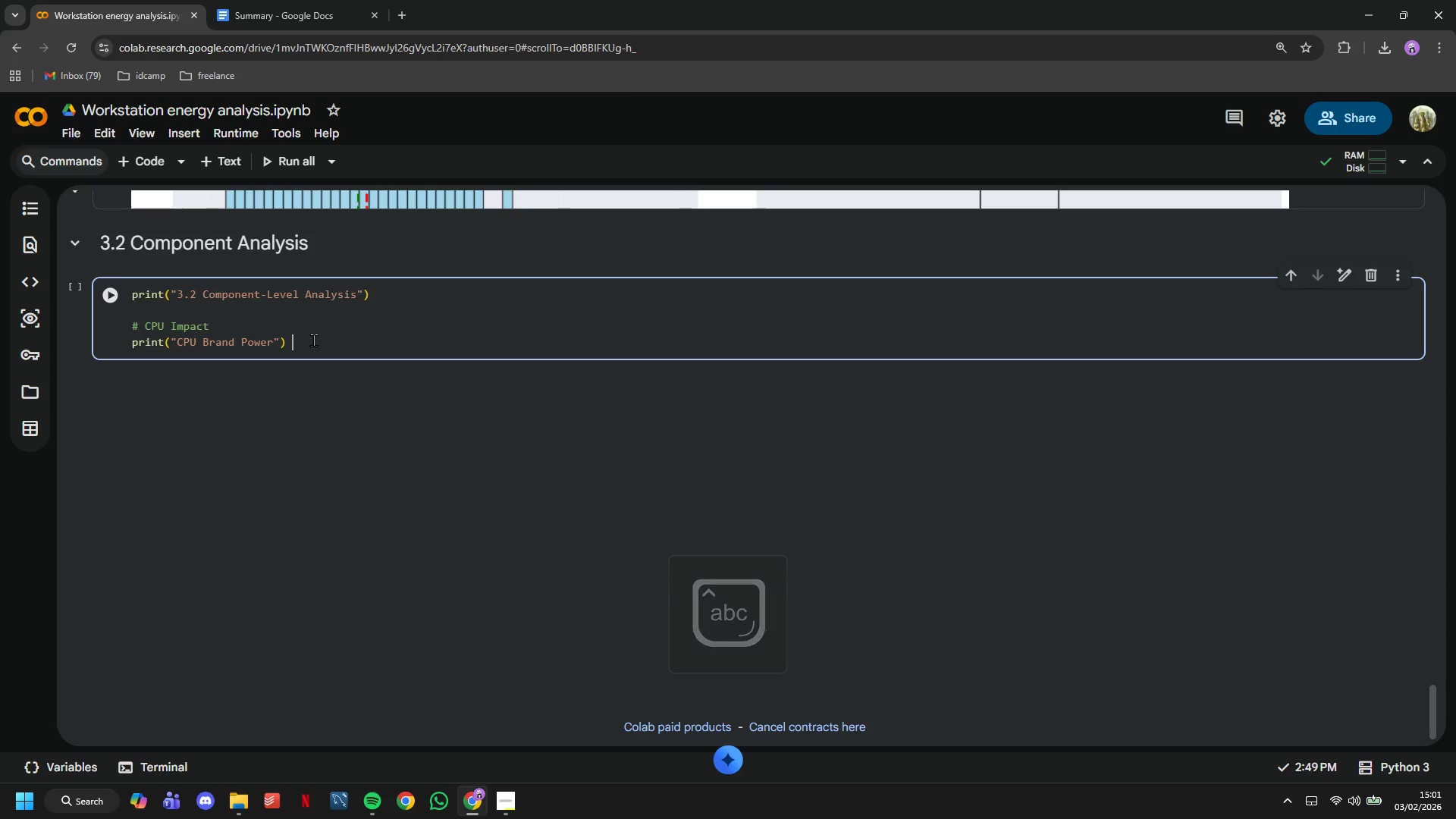 
key(CapsLock)
 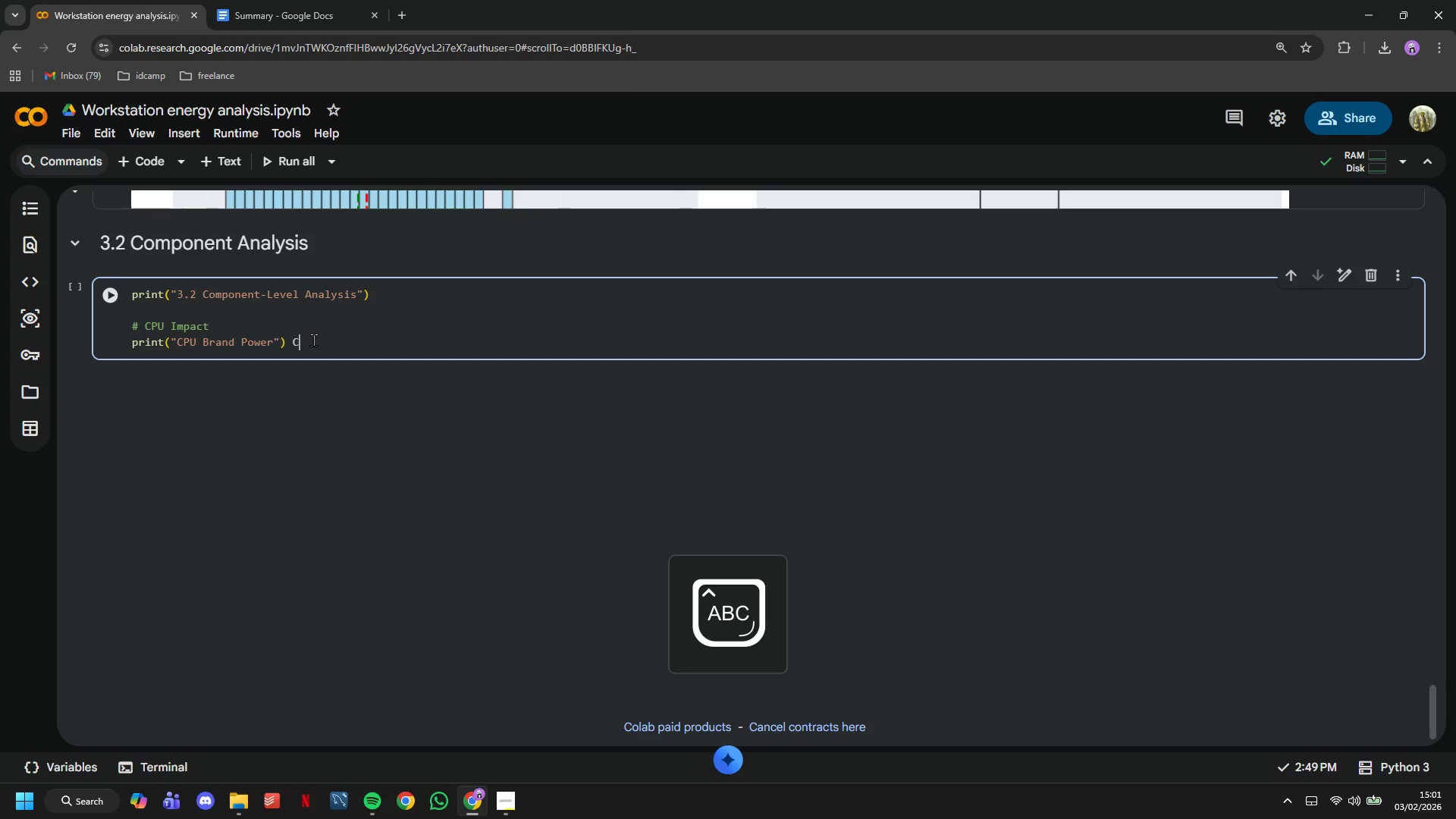 
key(C)
 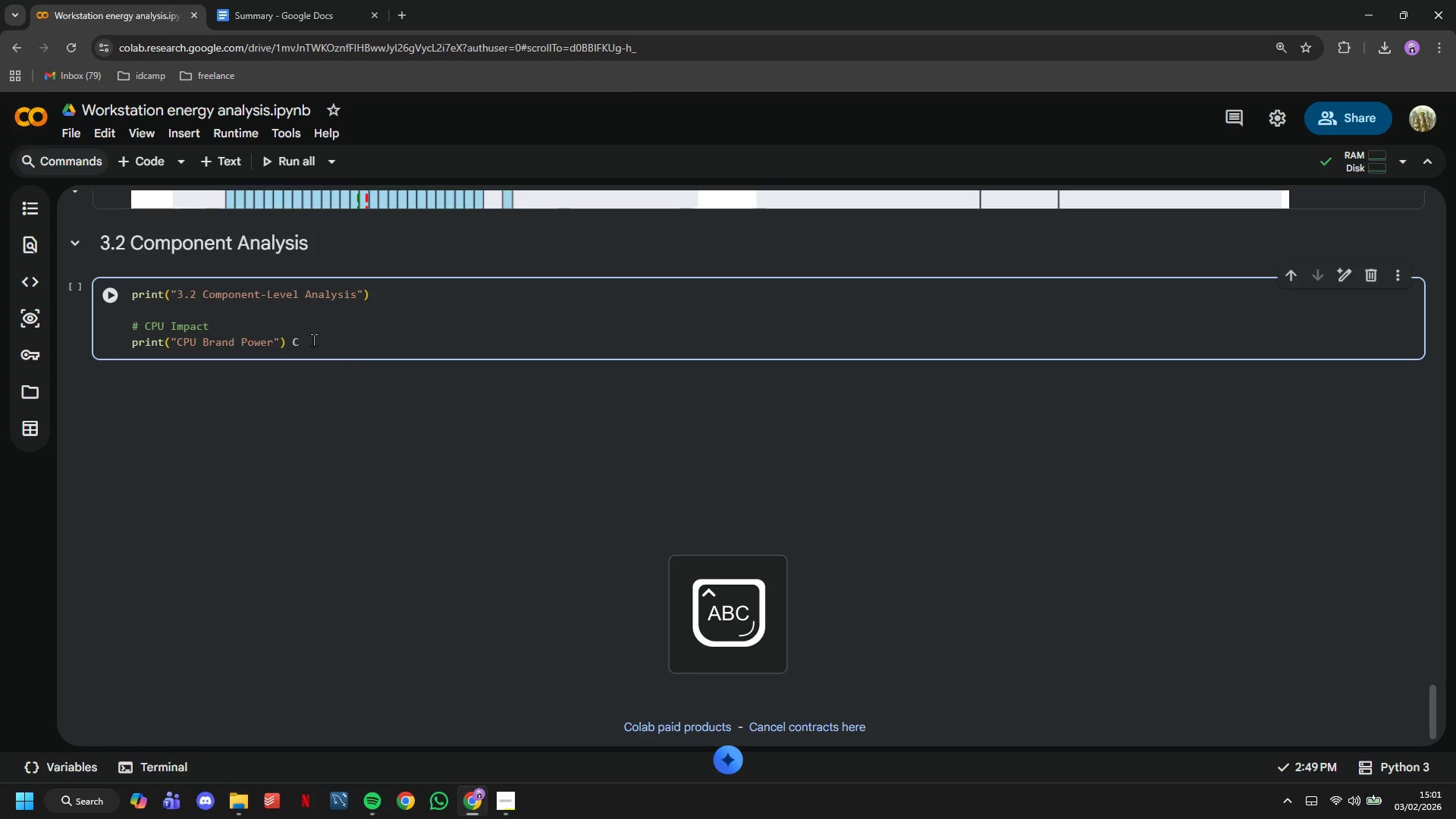 
key(Backspace)
 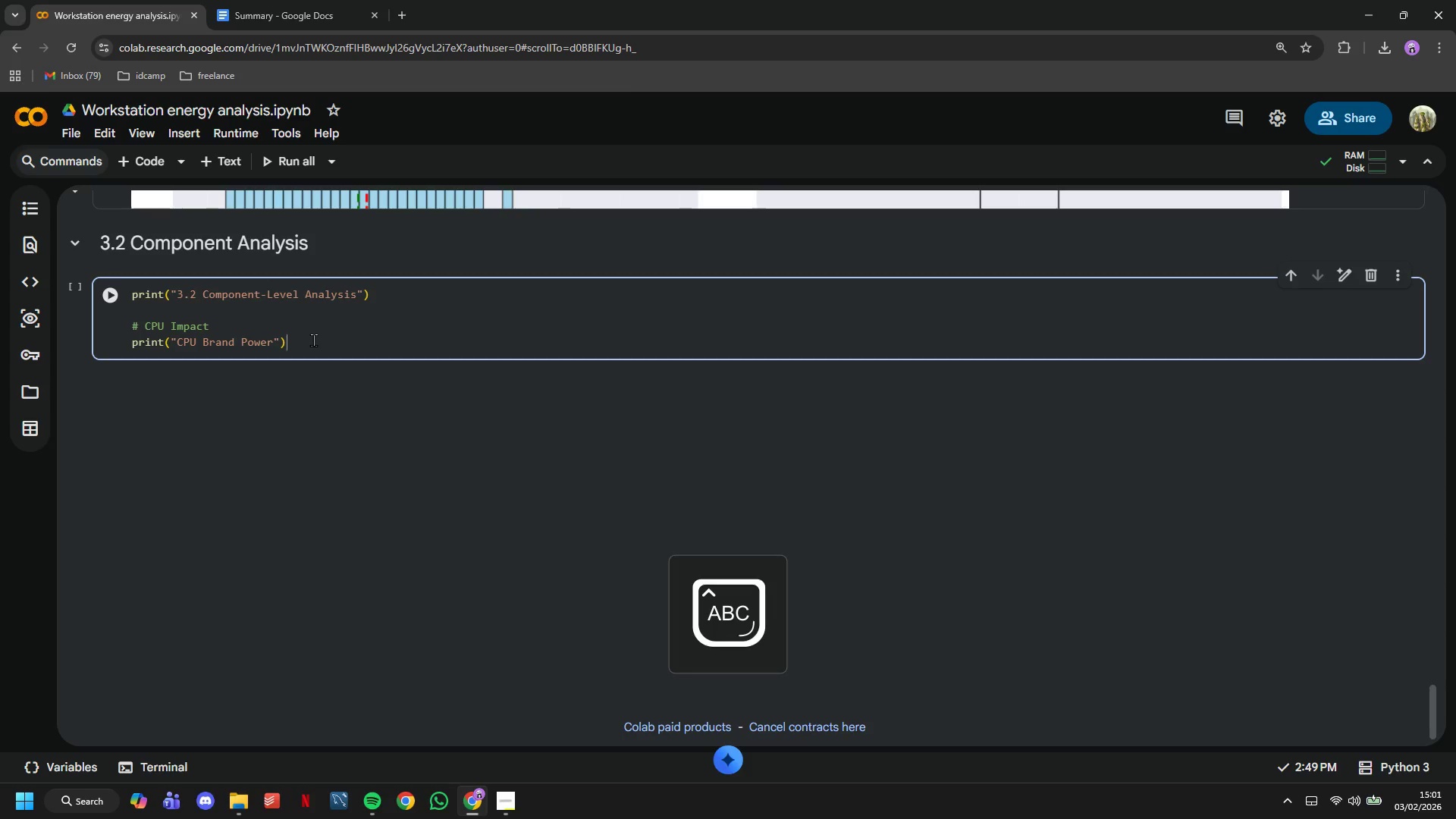 
key(Backspace)
 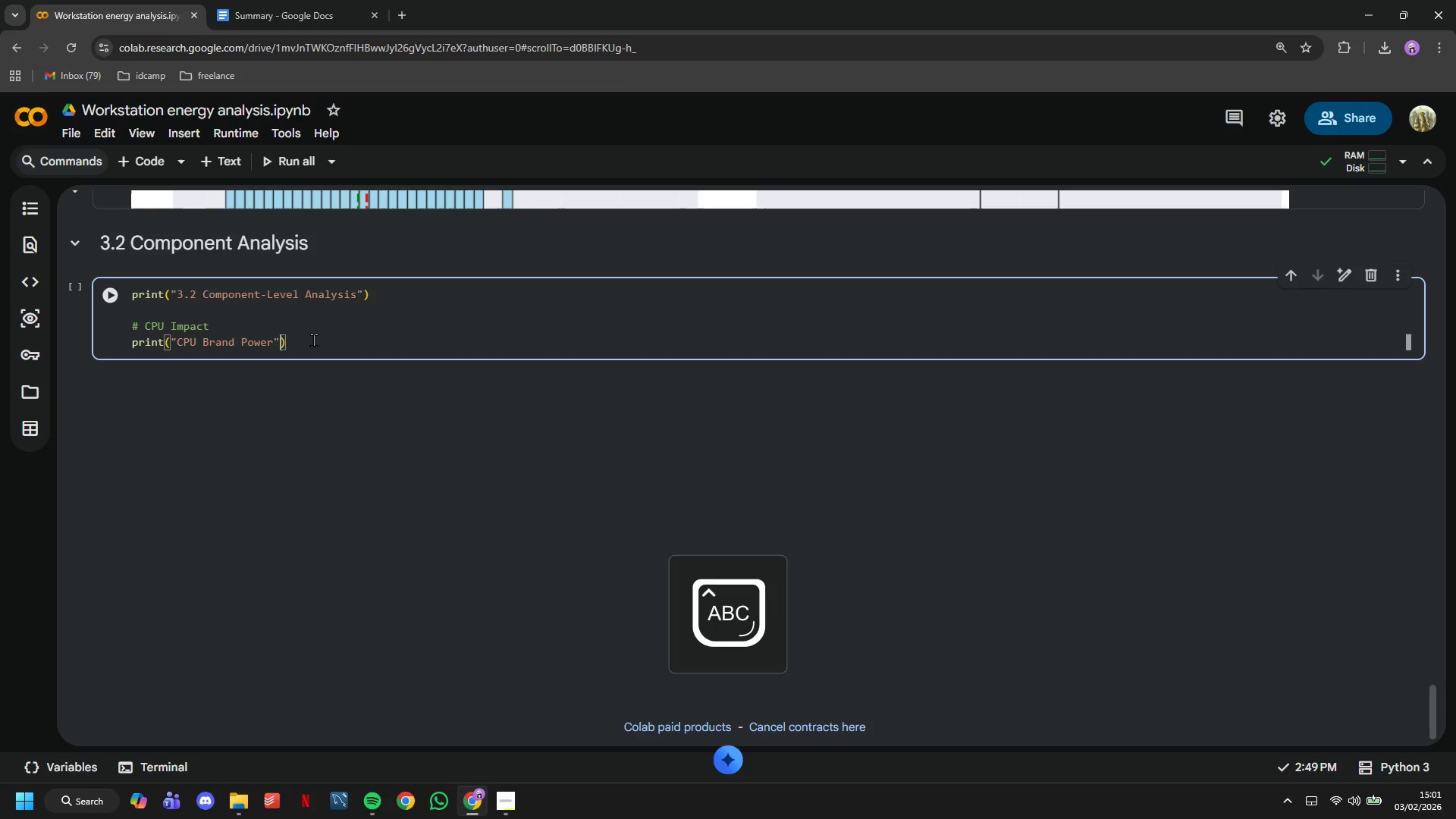 
key(ArrowLeft)
 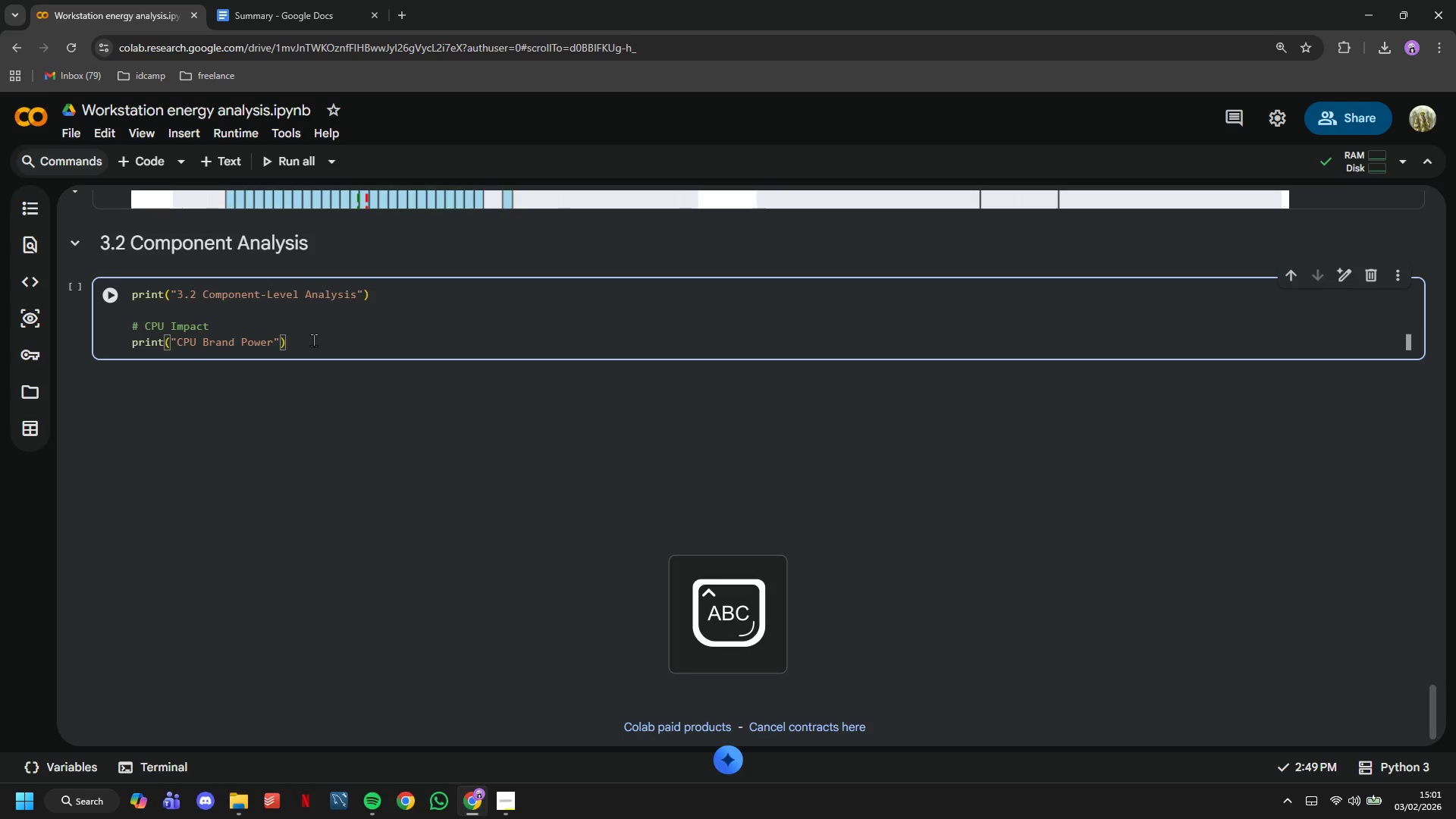 
key(ArrowLeft)
 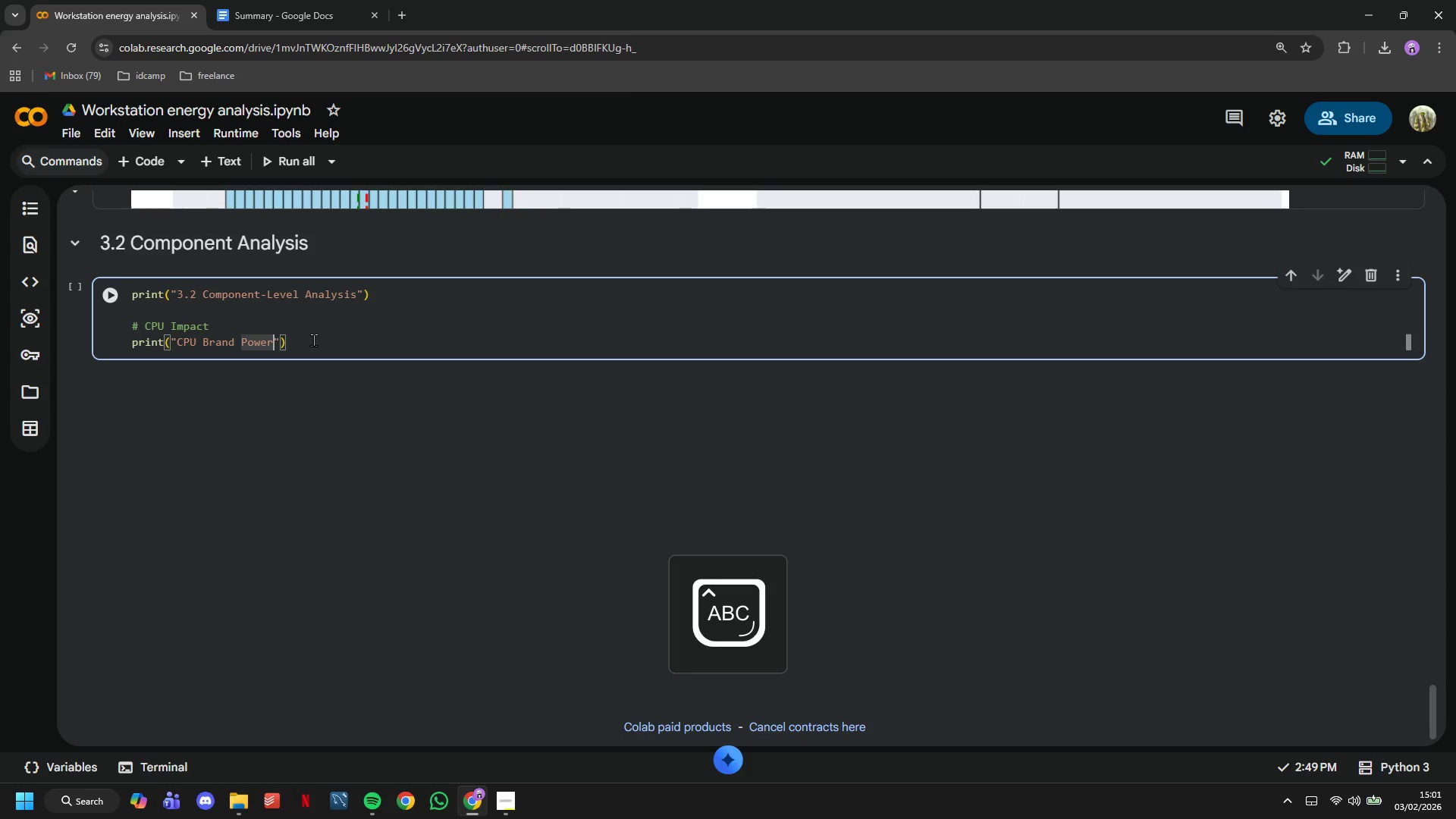 
type( co)
key(Backspace)
type(O)
key(Backspace)
key(Backspace)
type(Consmption: )
 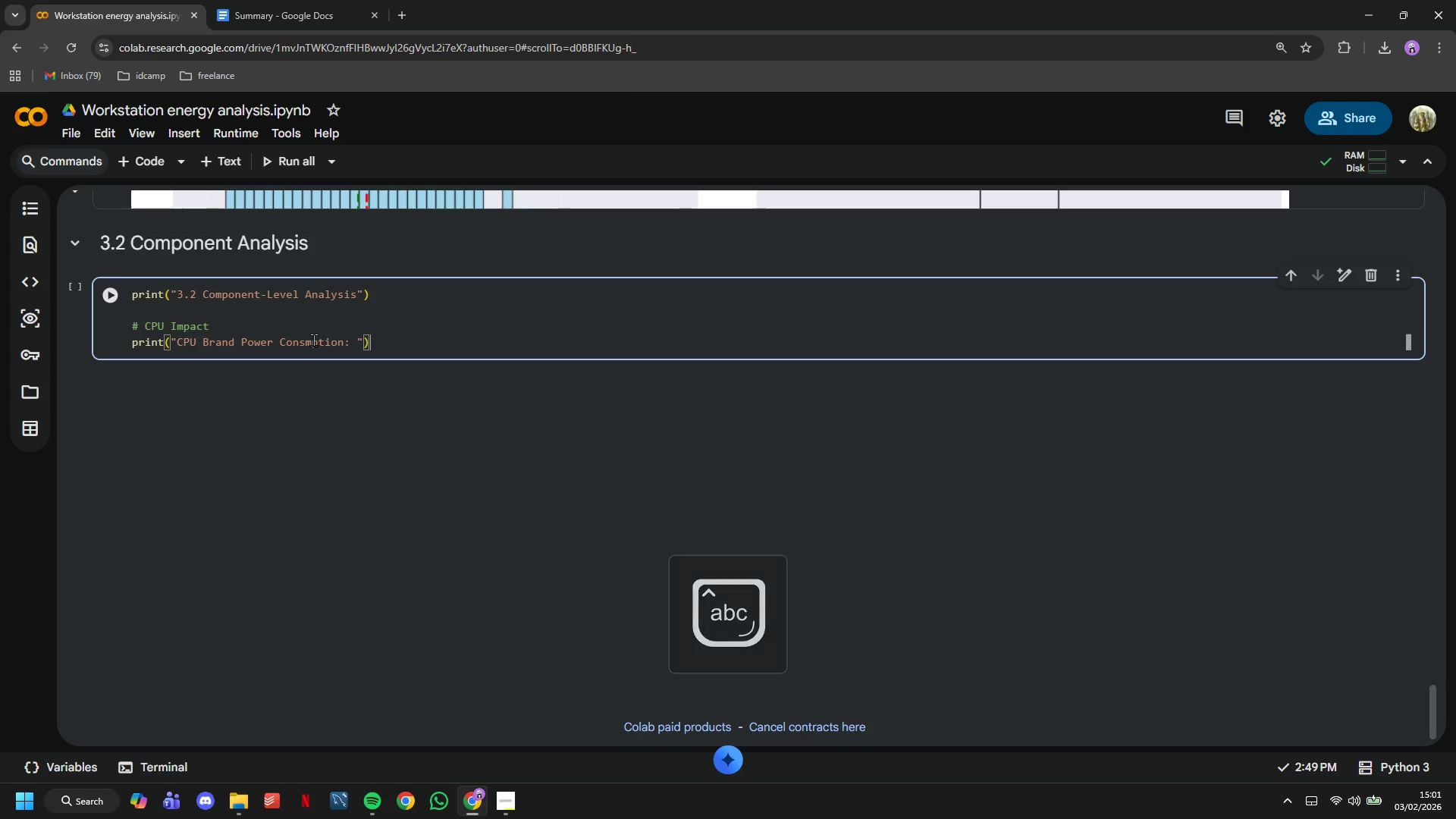 
 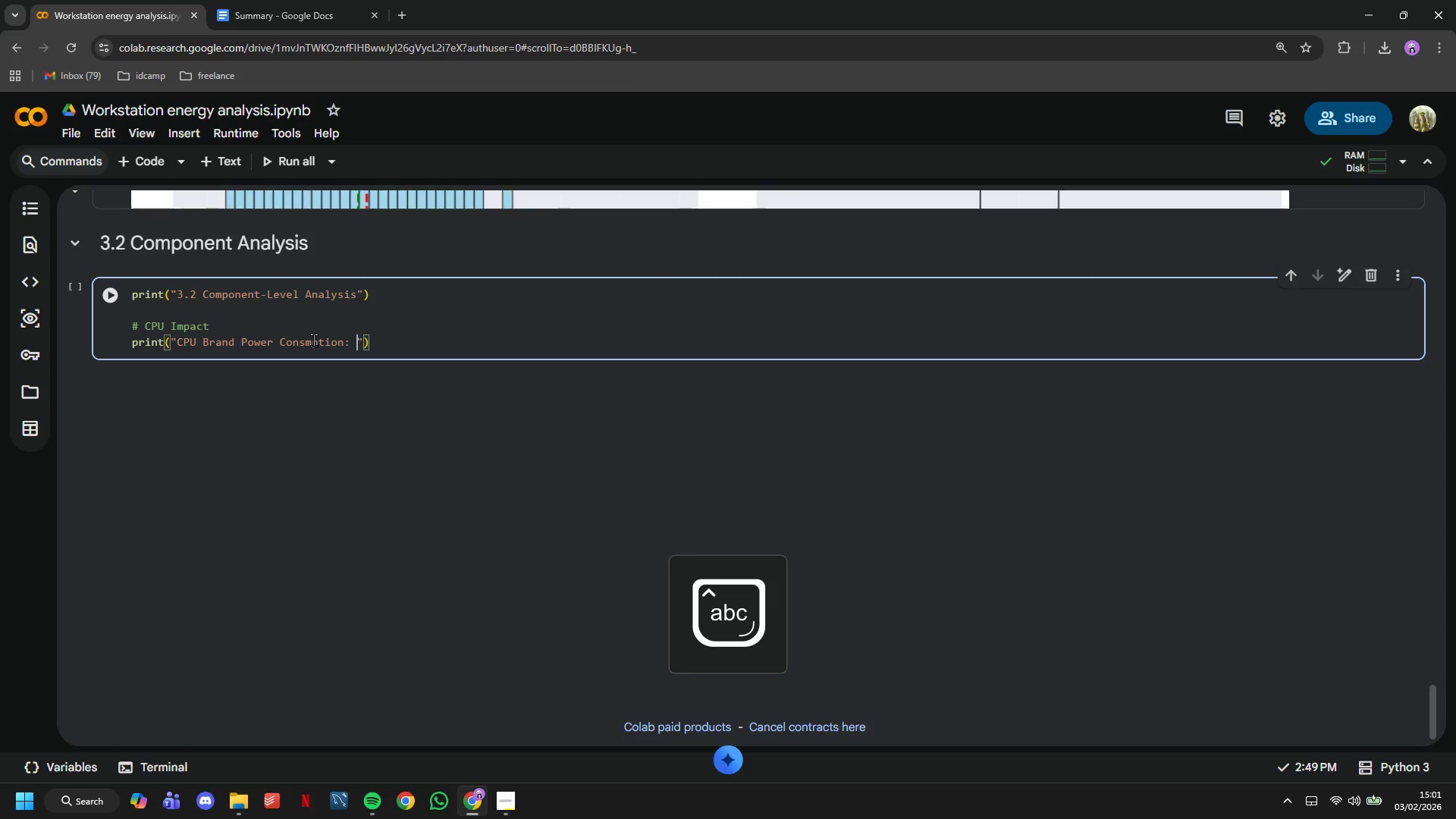 
key(ArrowRight)
 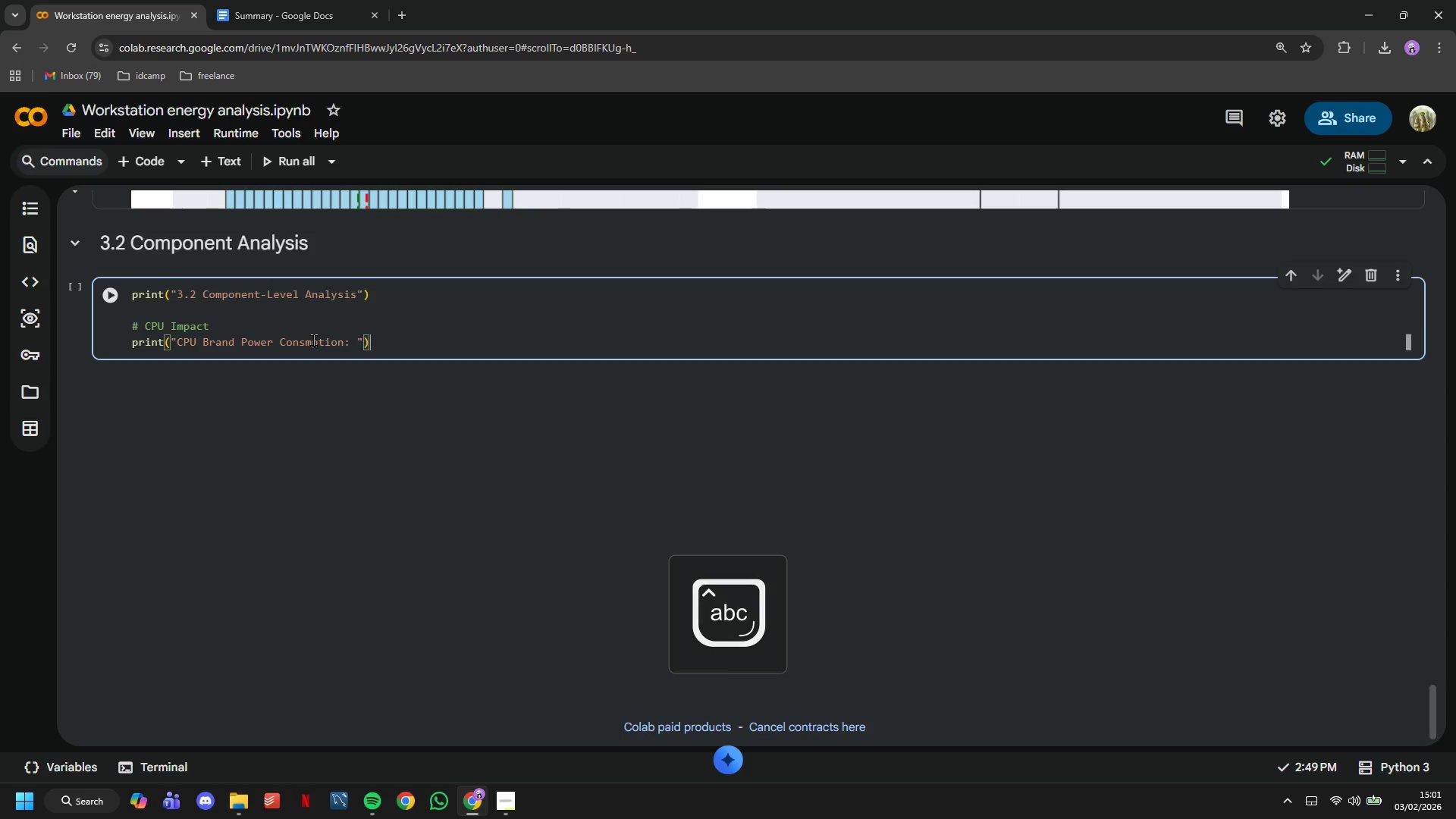 
key(ArrowRight)
 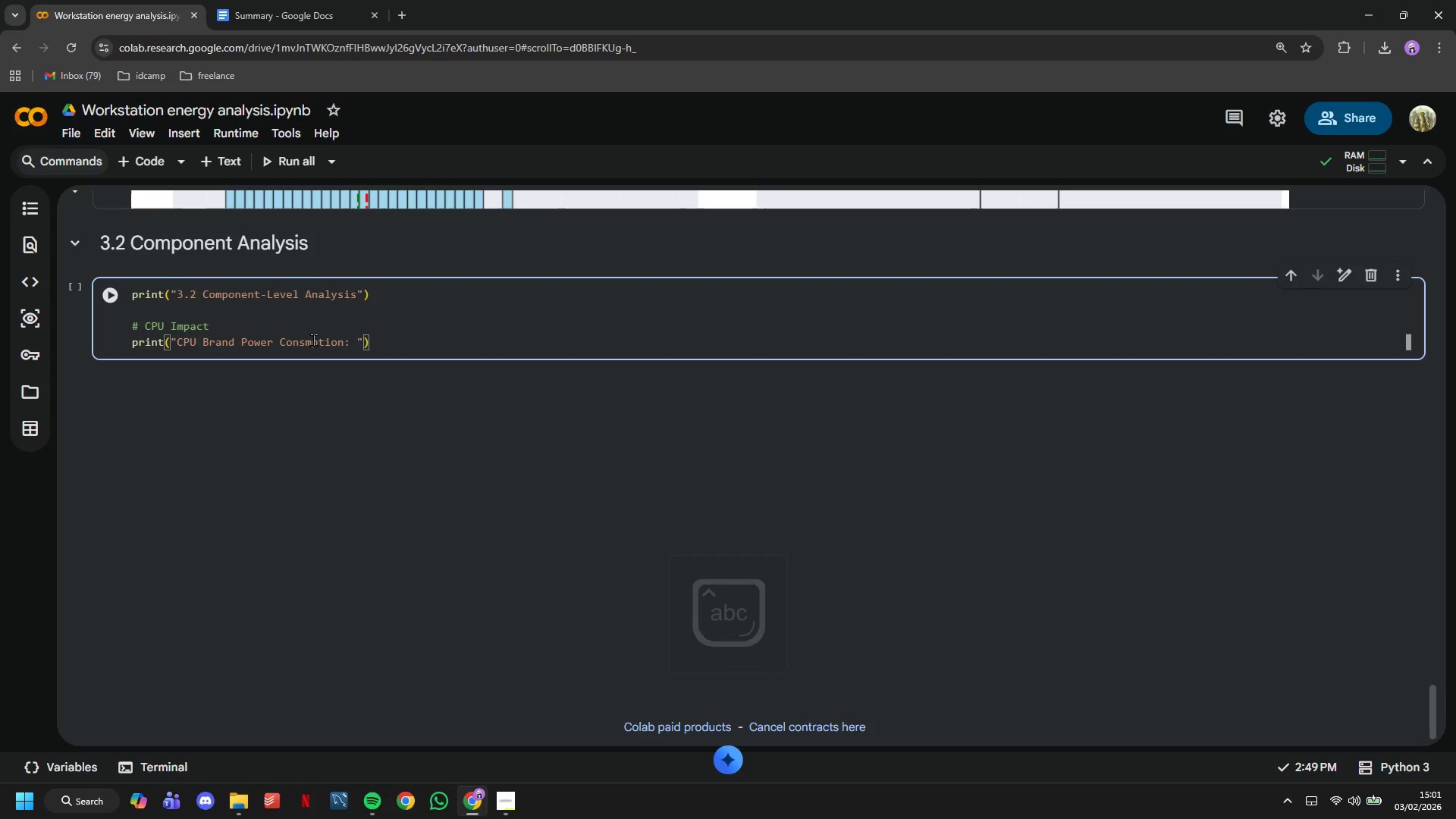 
key(Enter)
 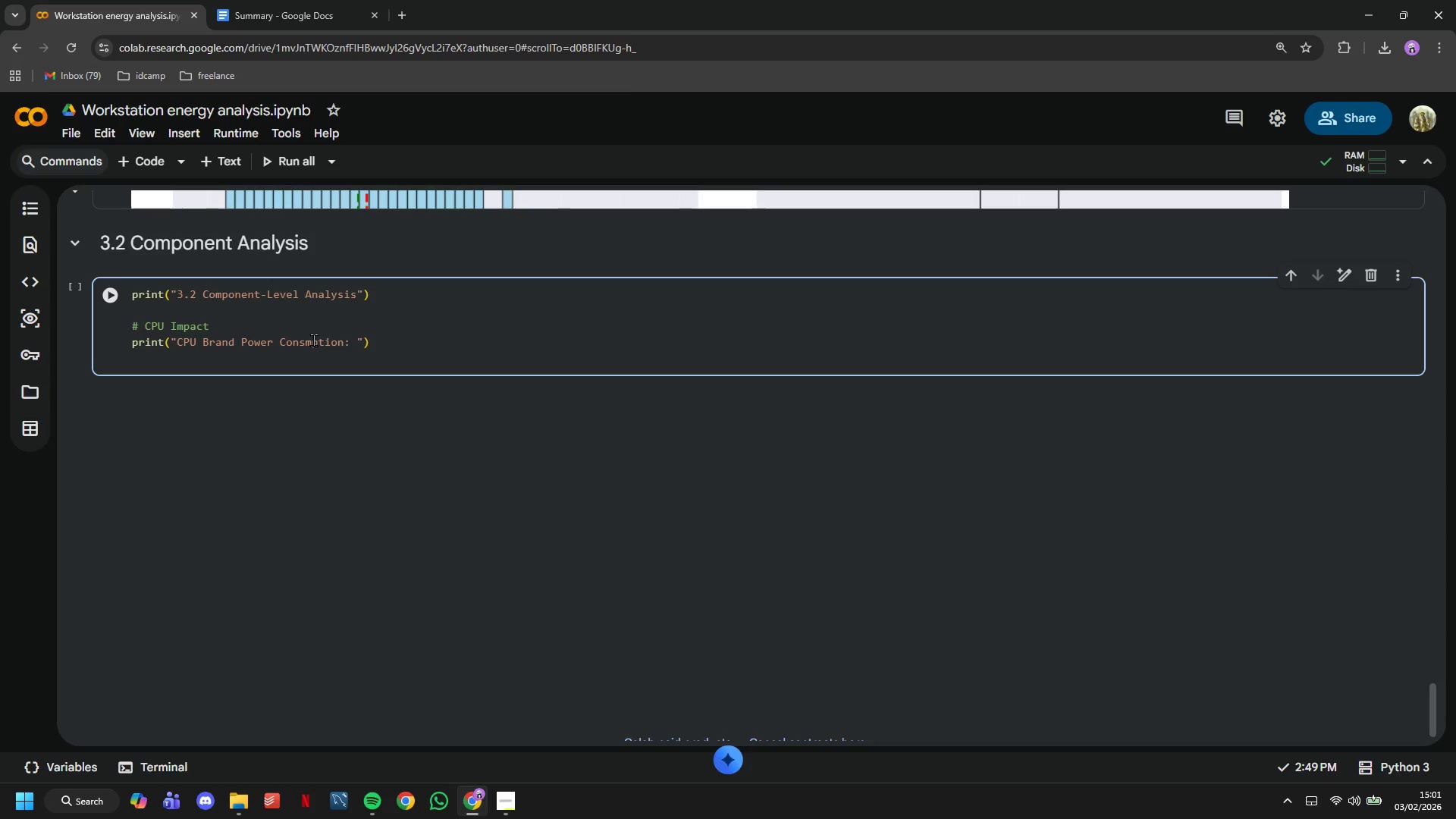 
type(cpu_power = )
 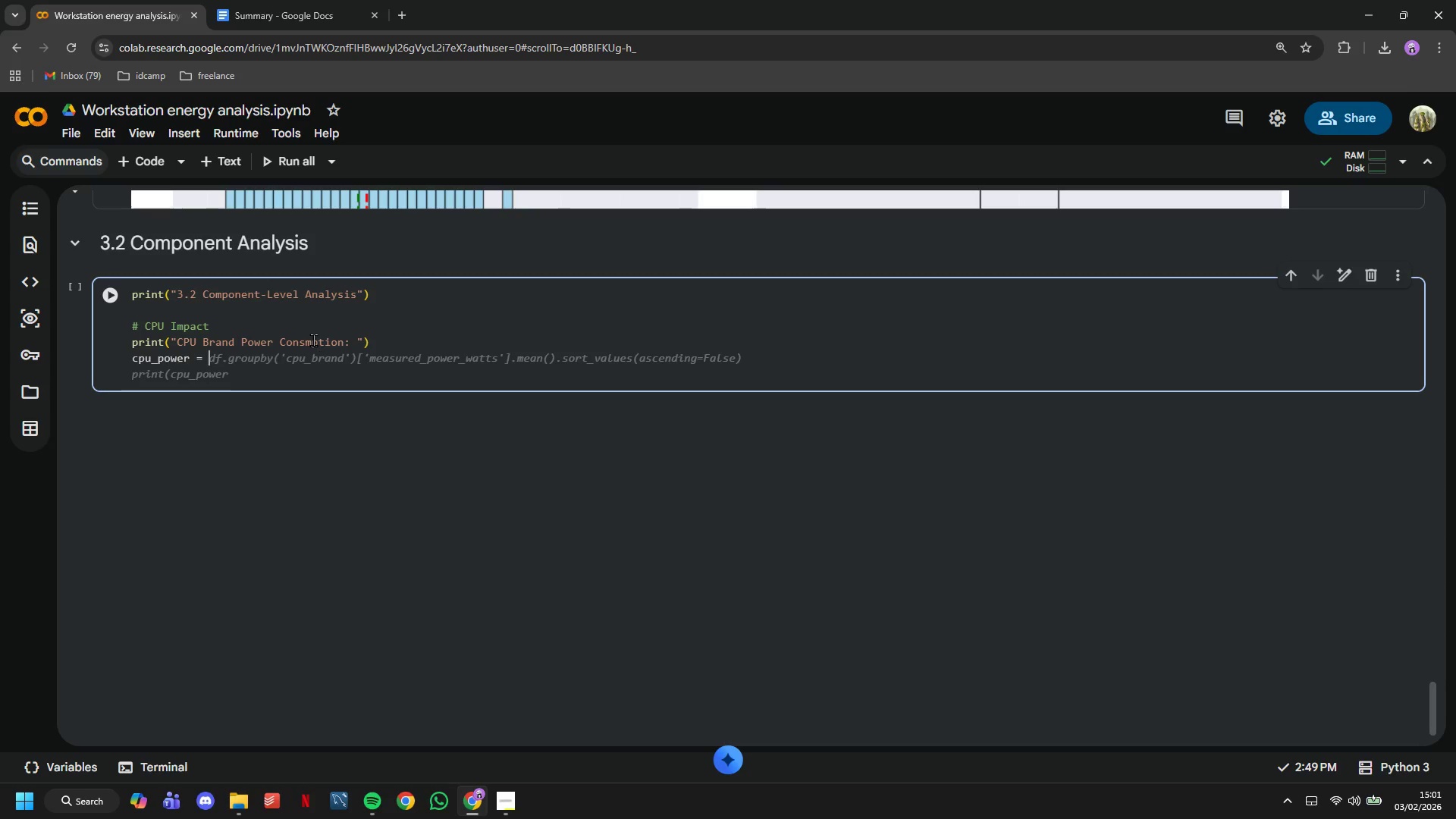 
type(df.groupby('cpu_brand)
 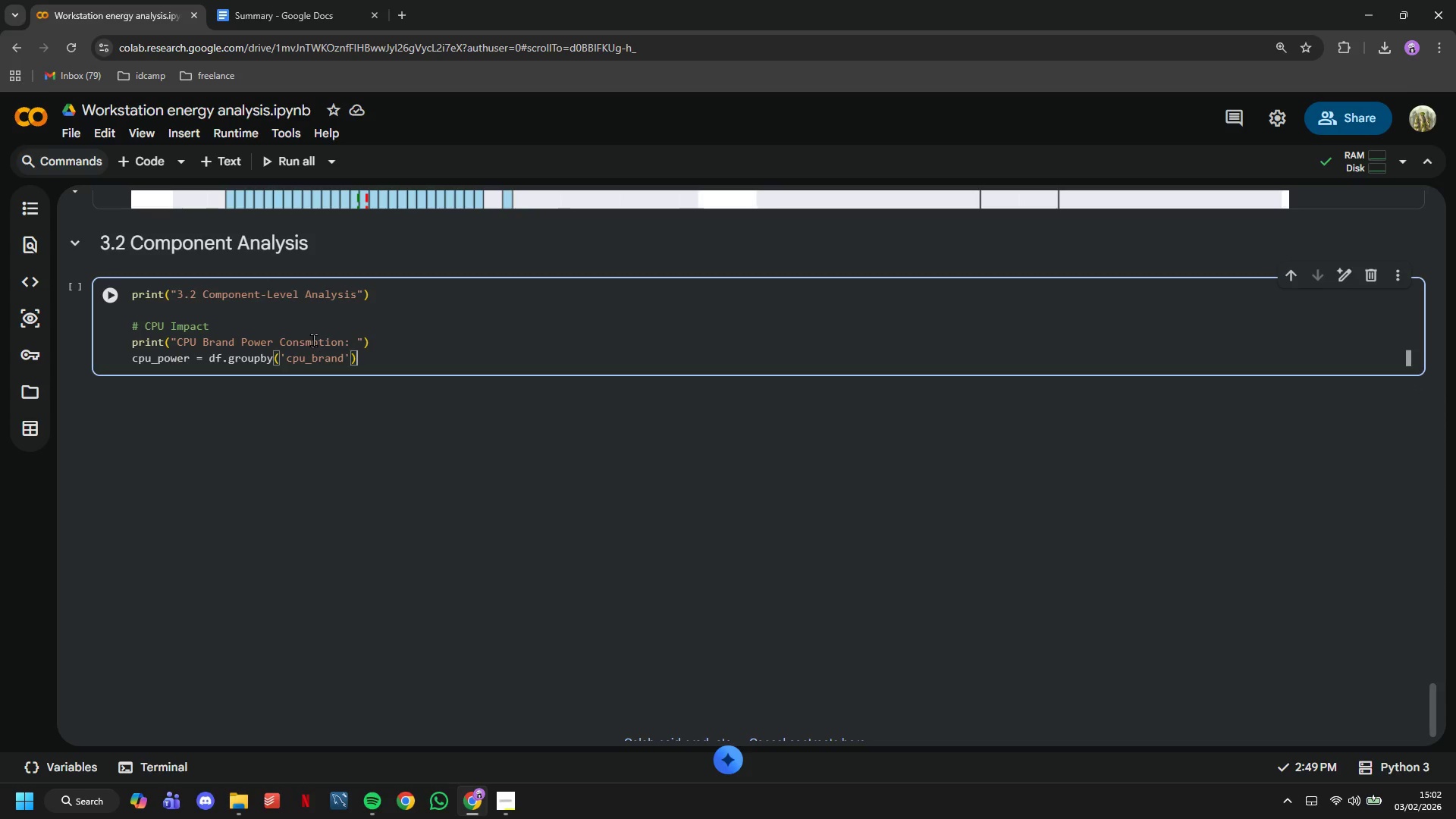 
 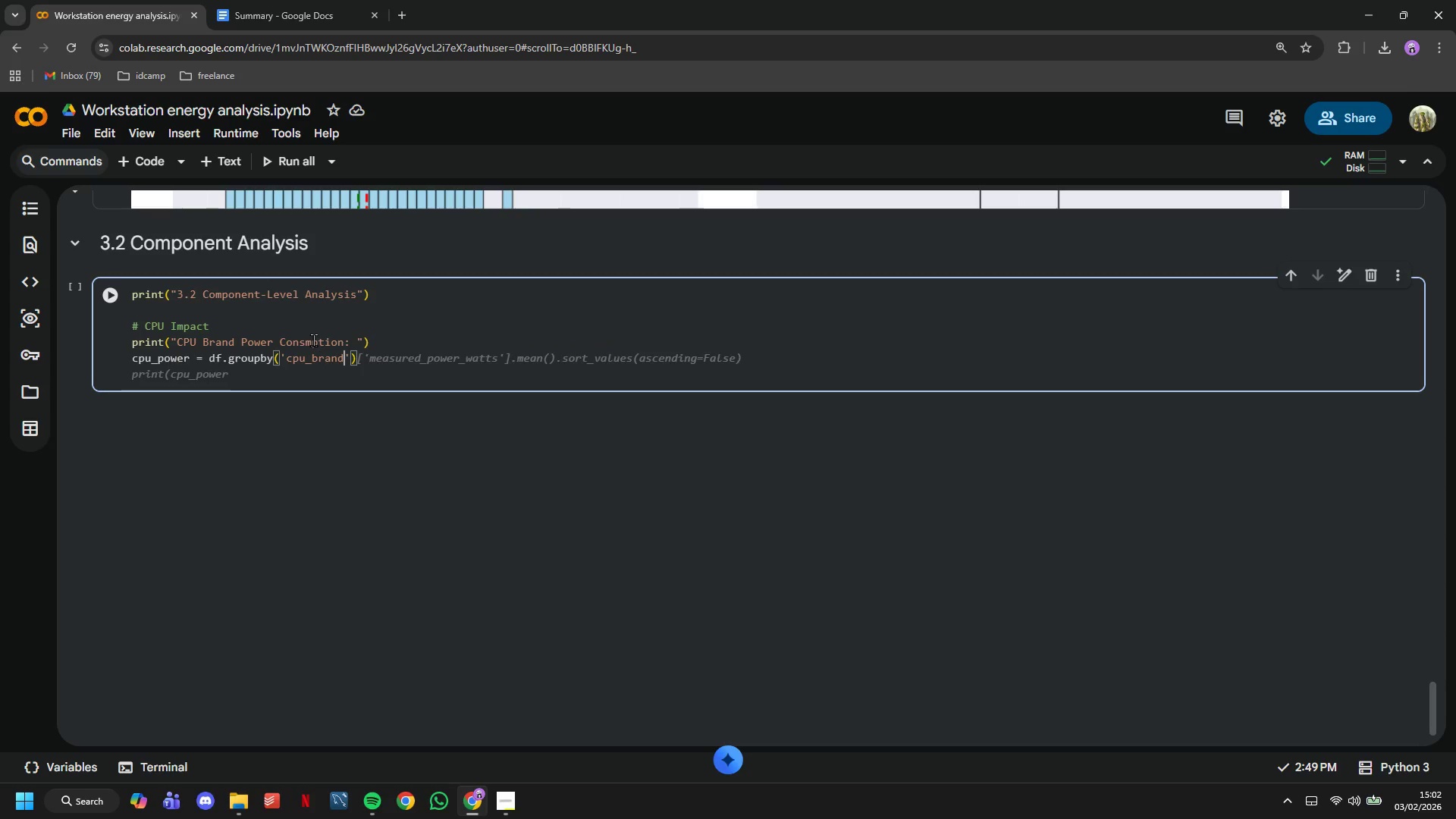 
key(ArrowRight)
 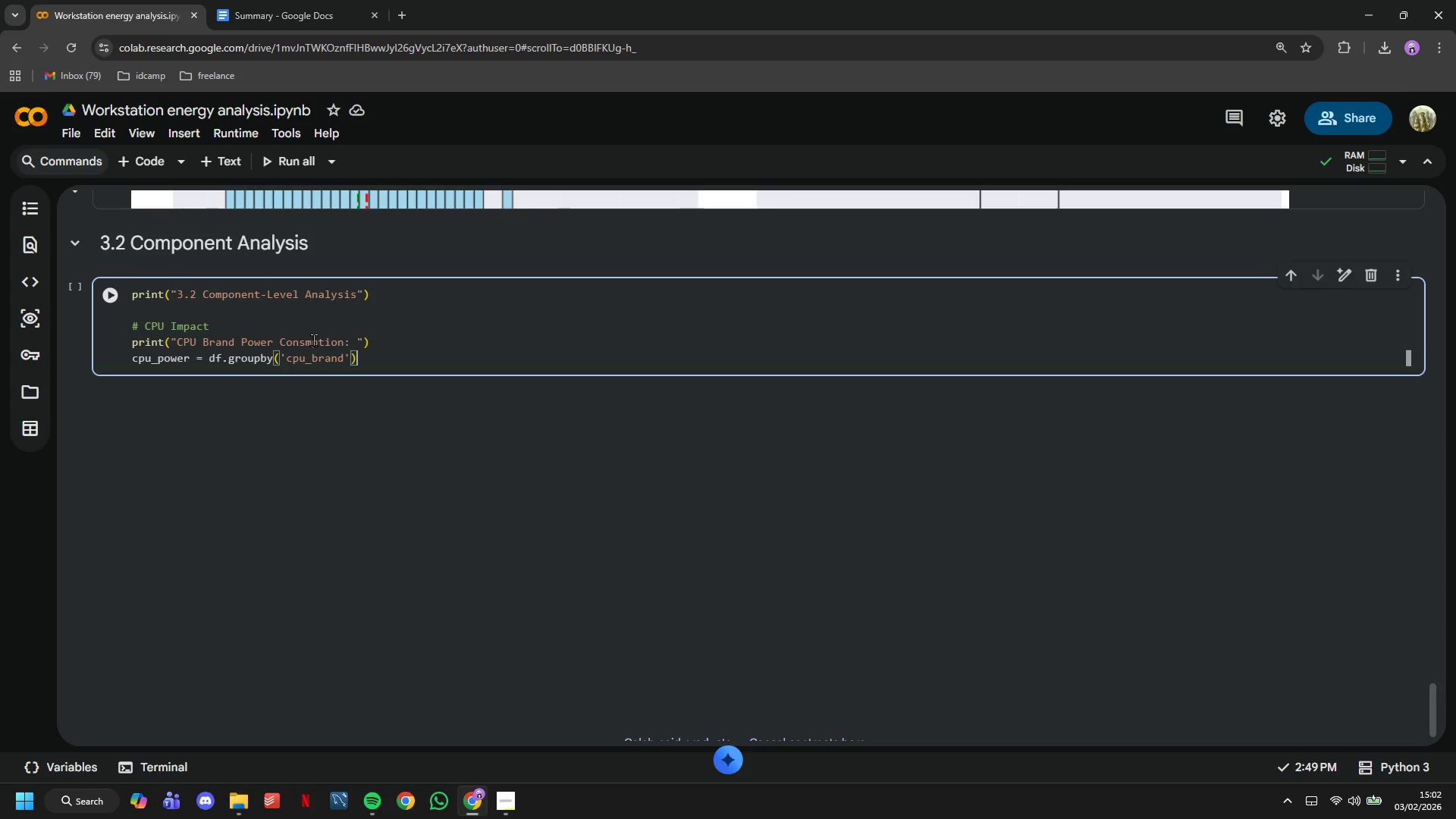 
key(ArrowRight)
 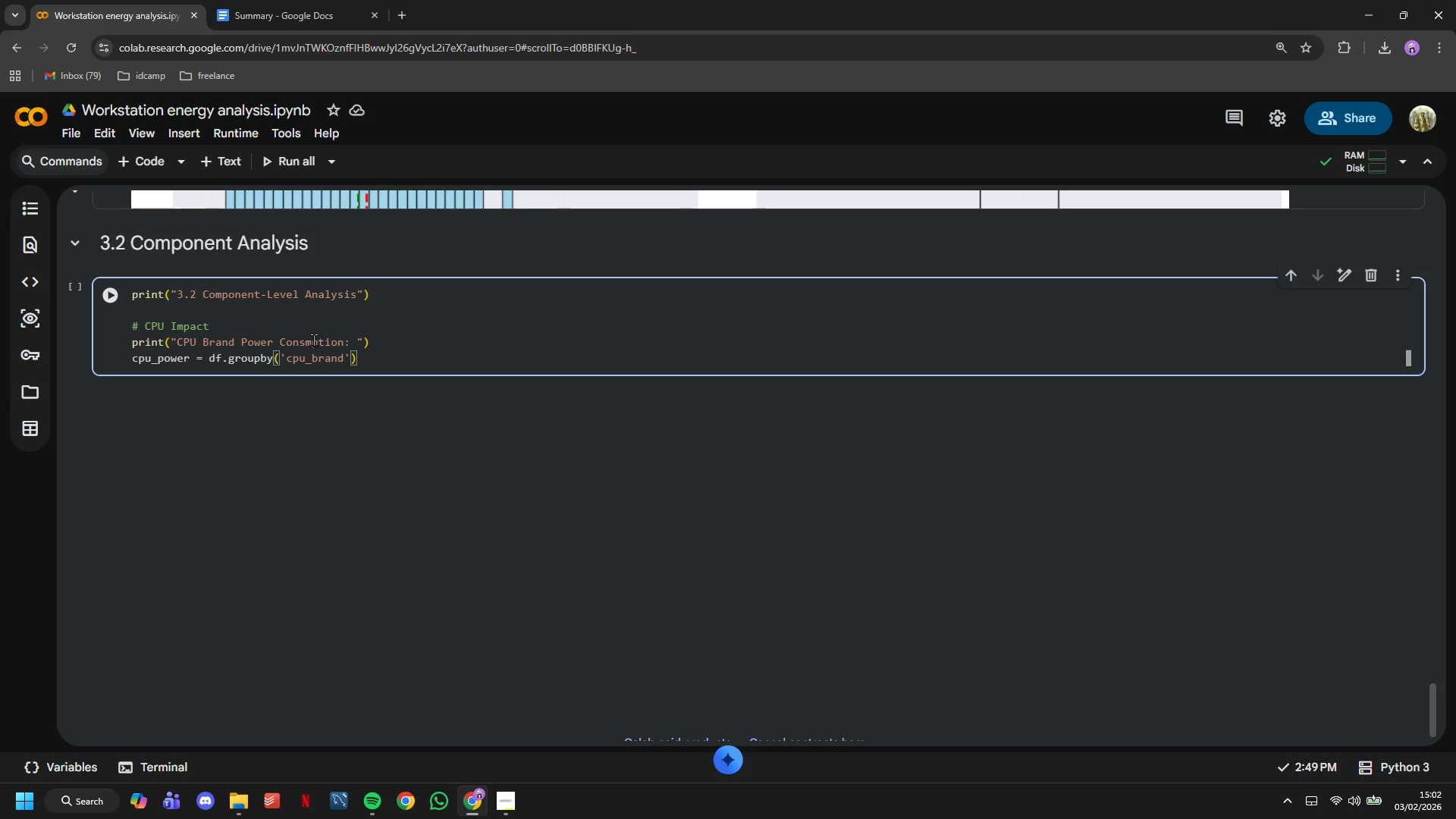 
type(['em)
key(Backspace)
key(Backspace)
type(measured_power_a)
key(Backspace)
type(watts)
 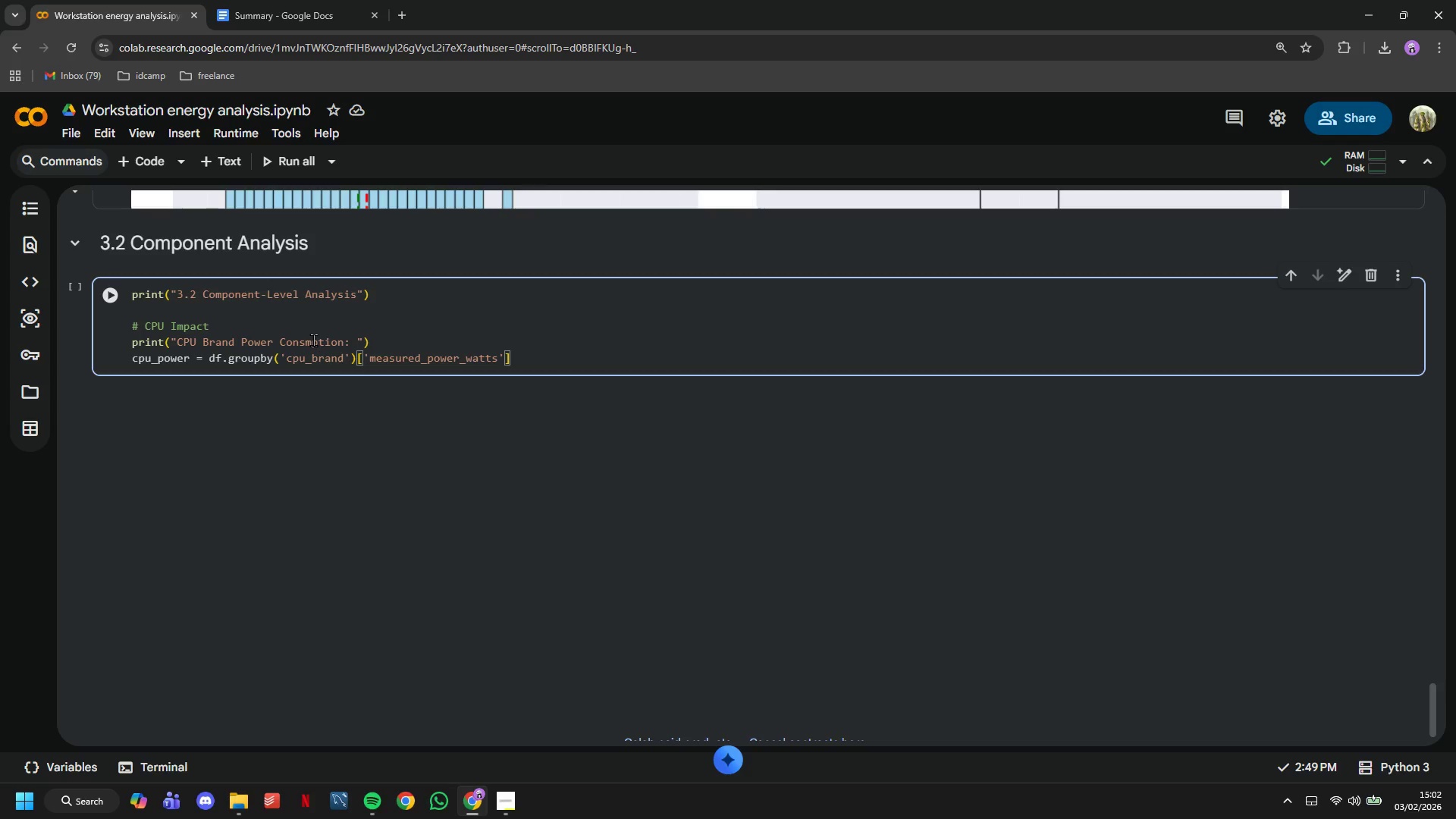 
hold_key(key=ArrowRight, duration=0.36)
 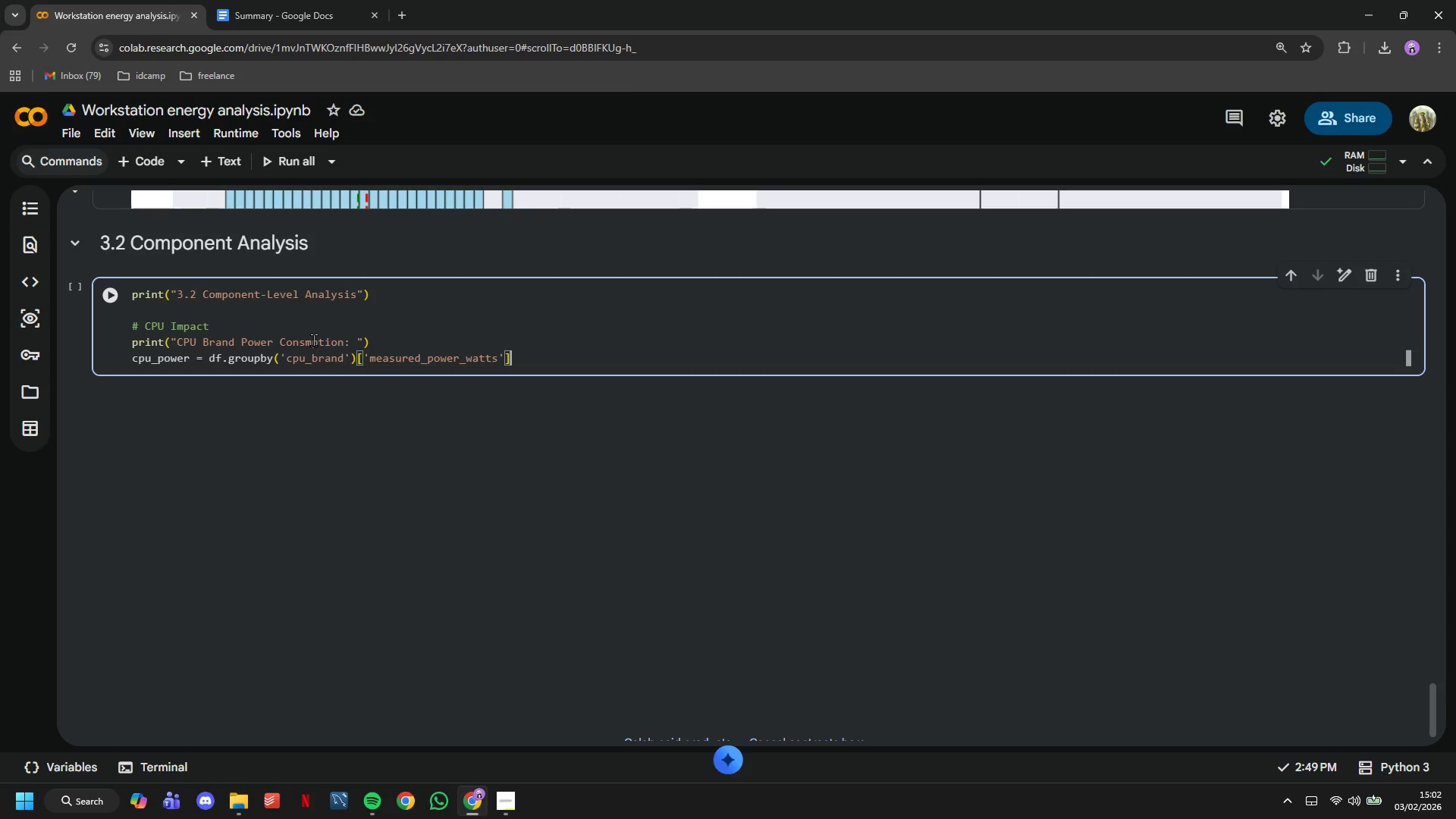 
key(ArrowRight)
 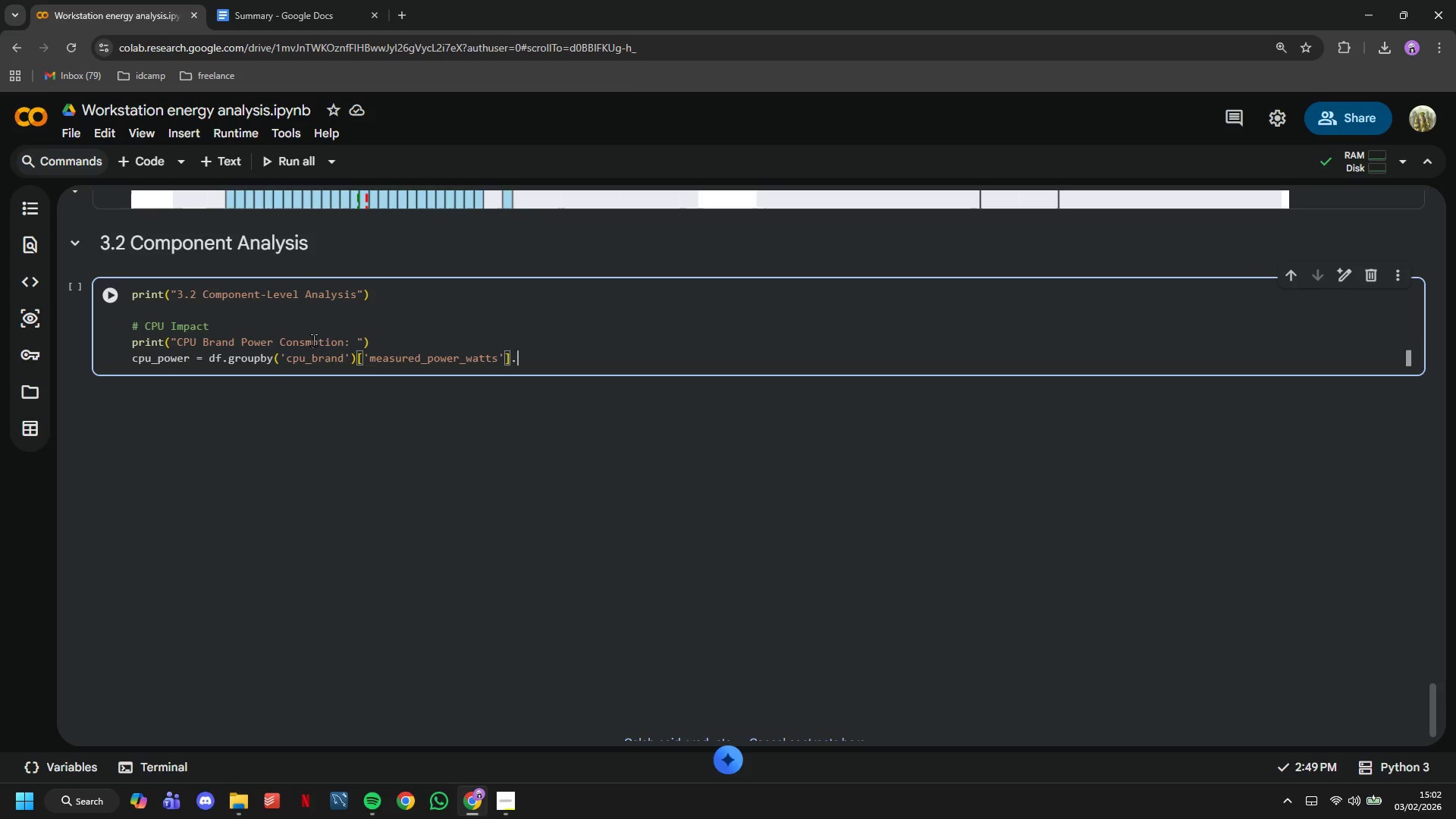 
type(.agg(['mean)
 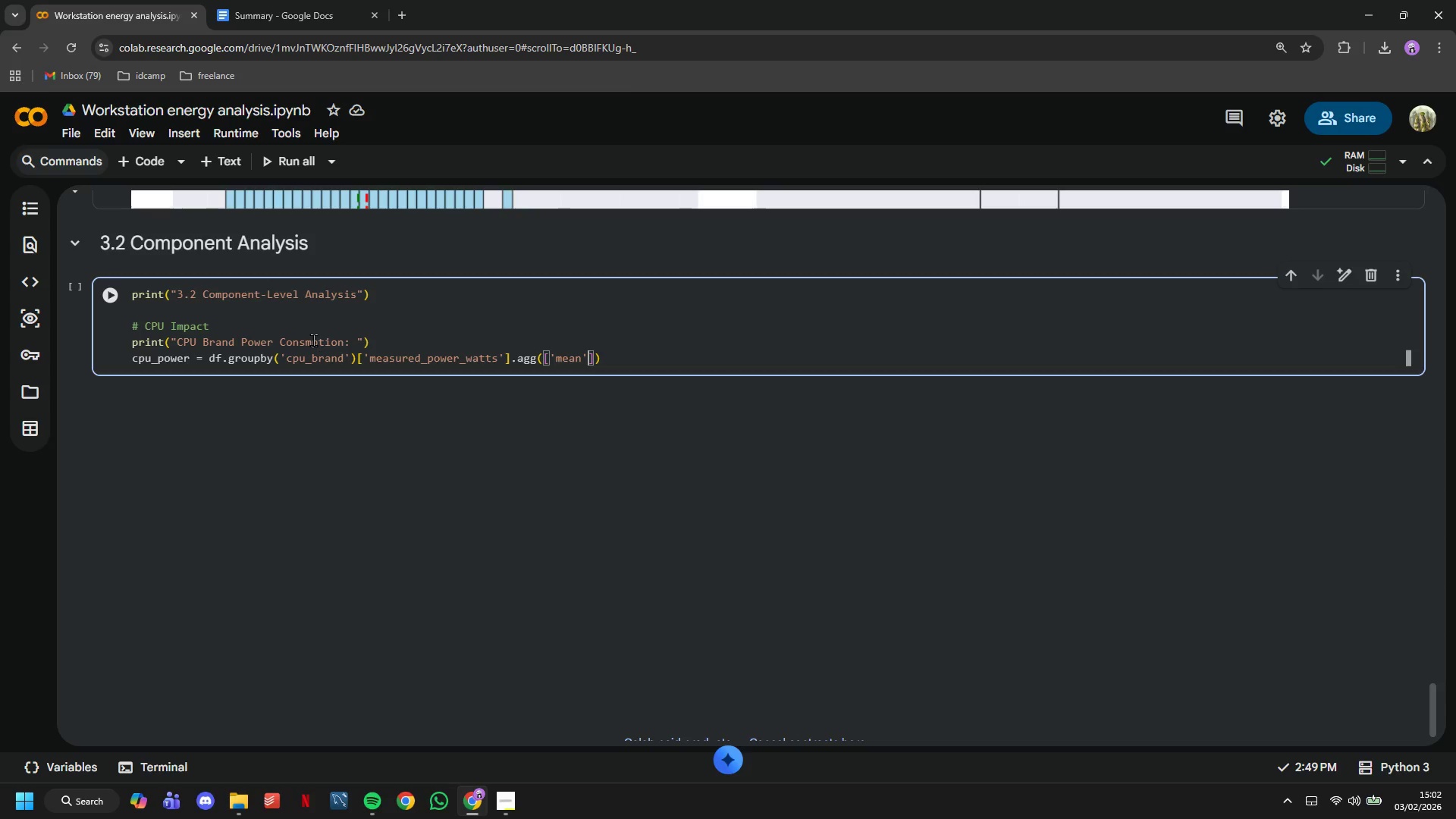 
 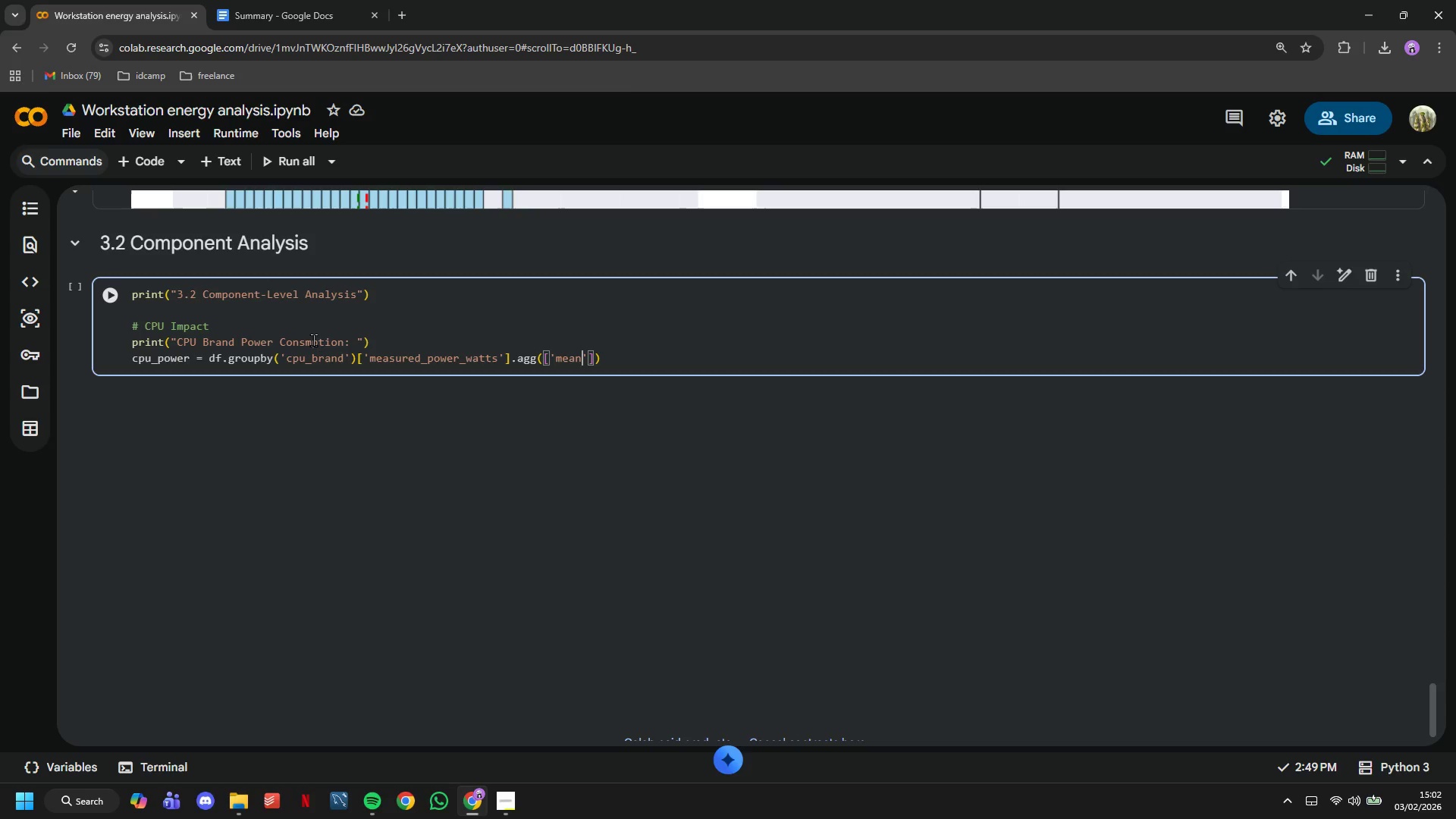 
key(ArrowRight)
 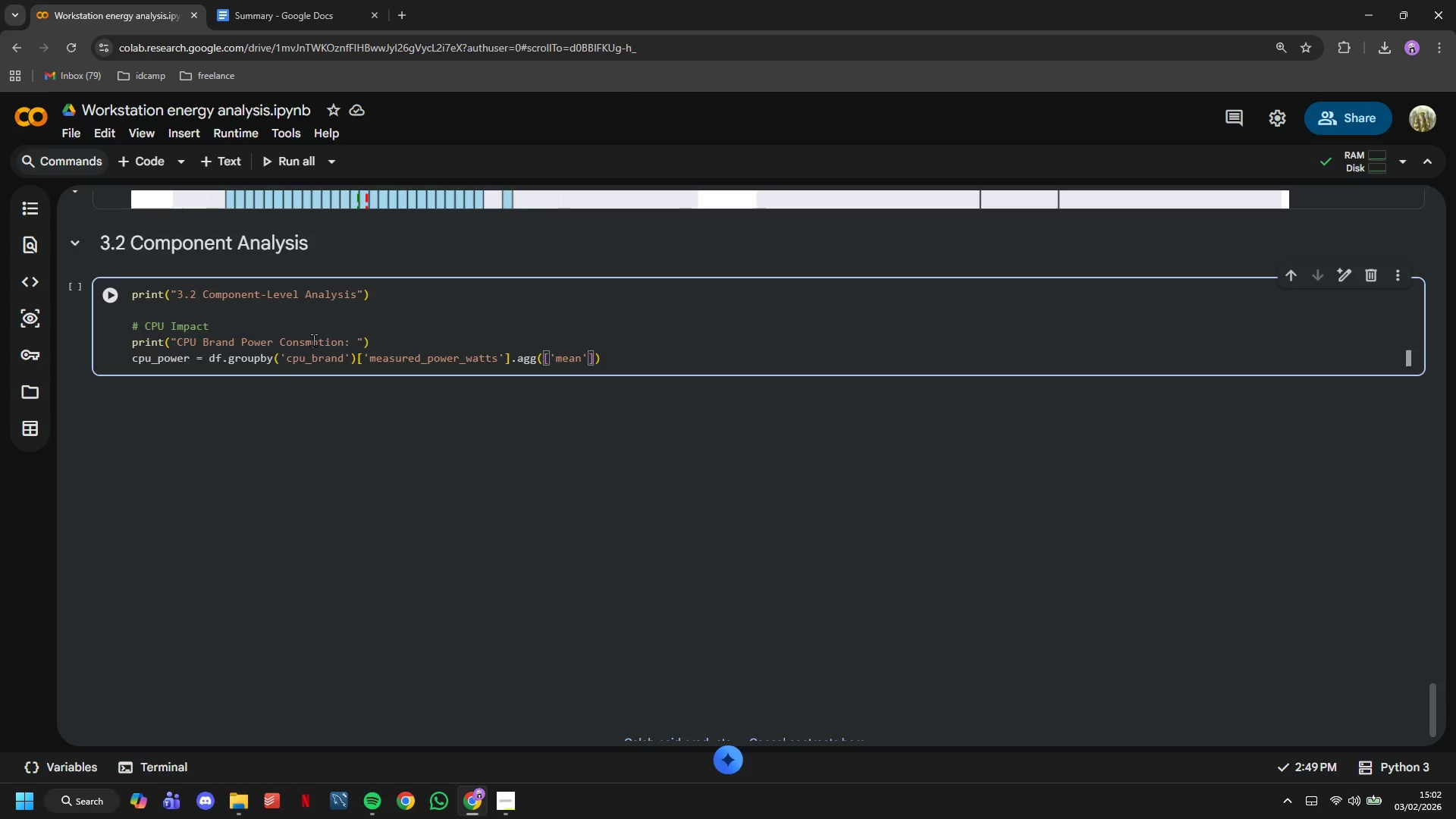 
type(, 'median)
 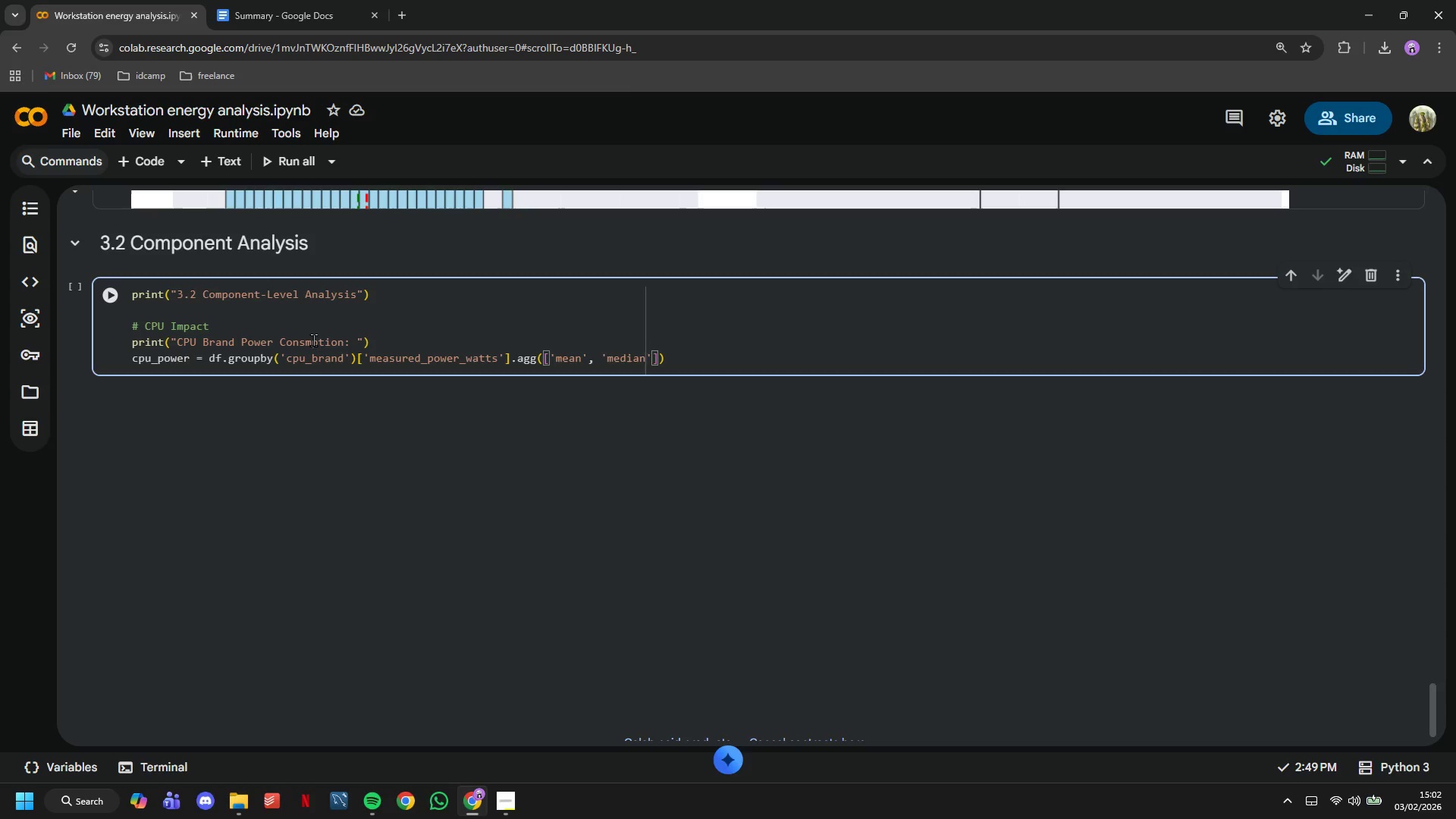 
key(ArrowRight)
 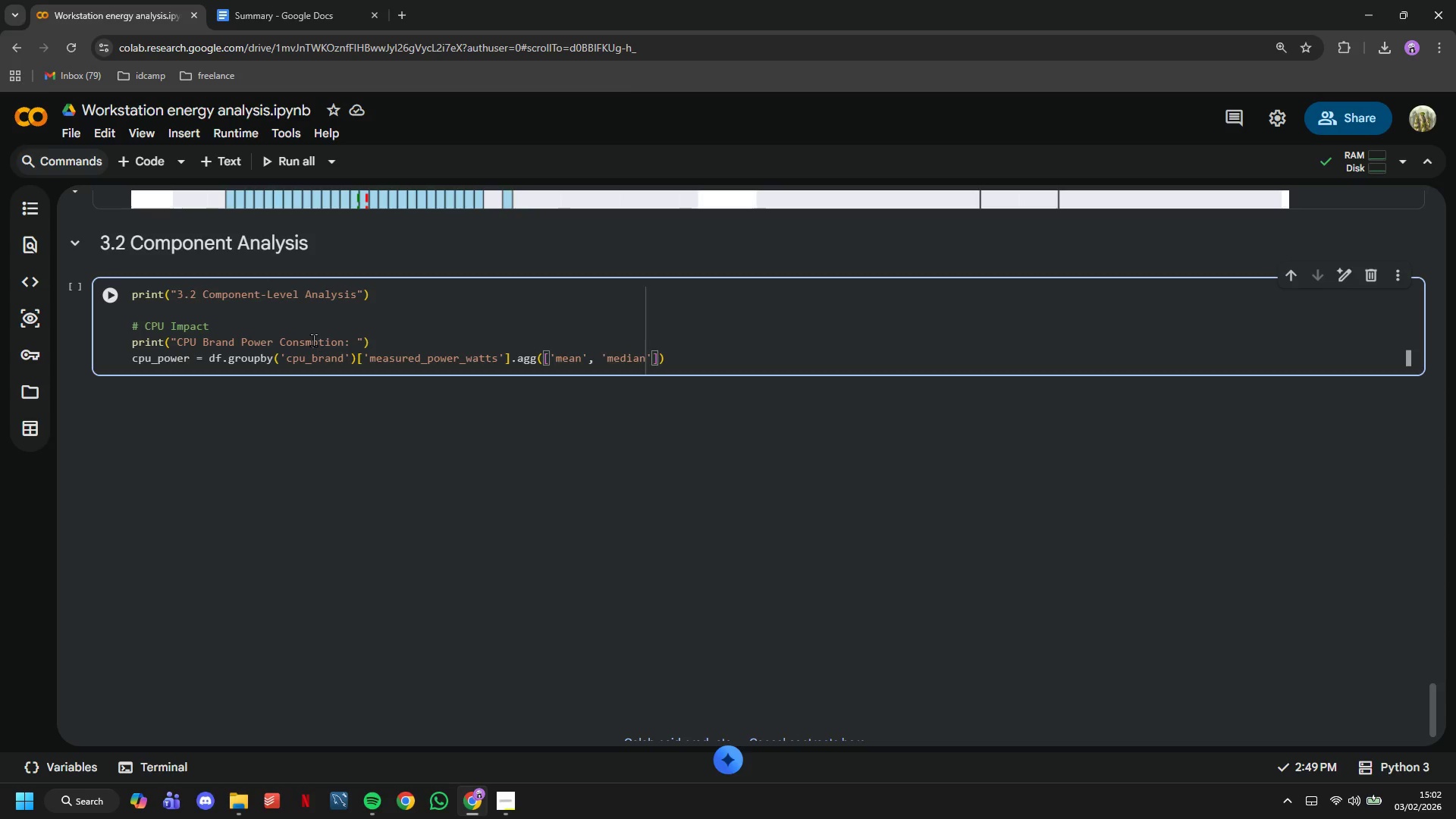 
type(, 'std)
 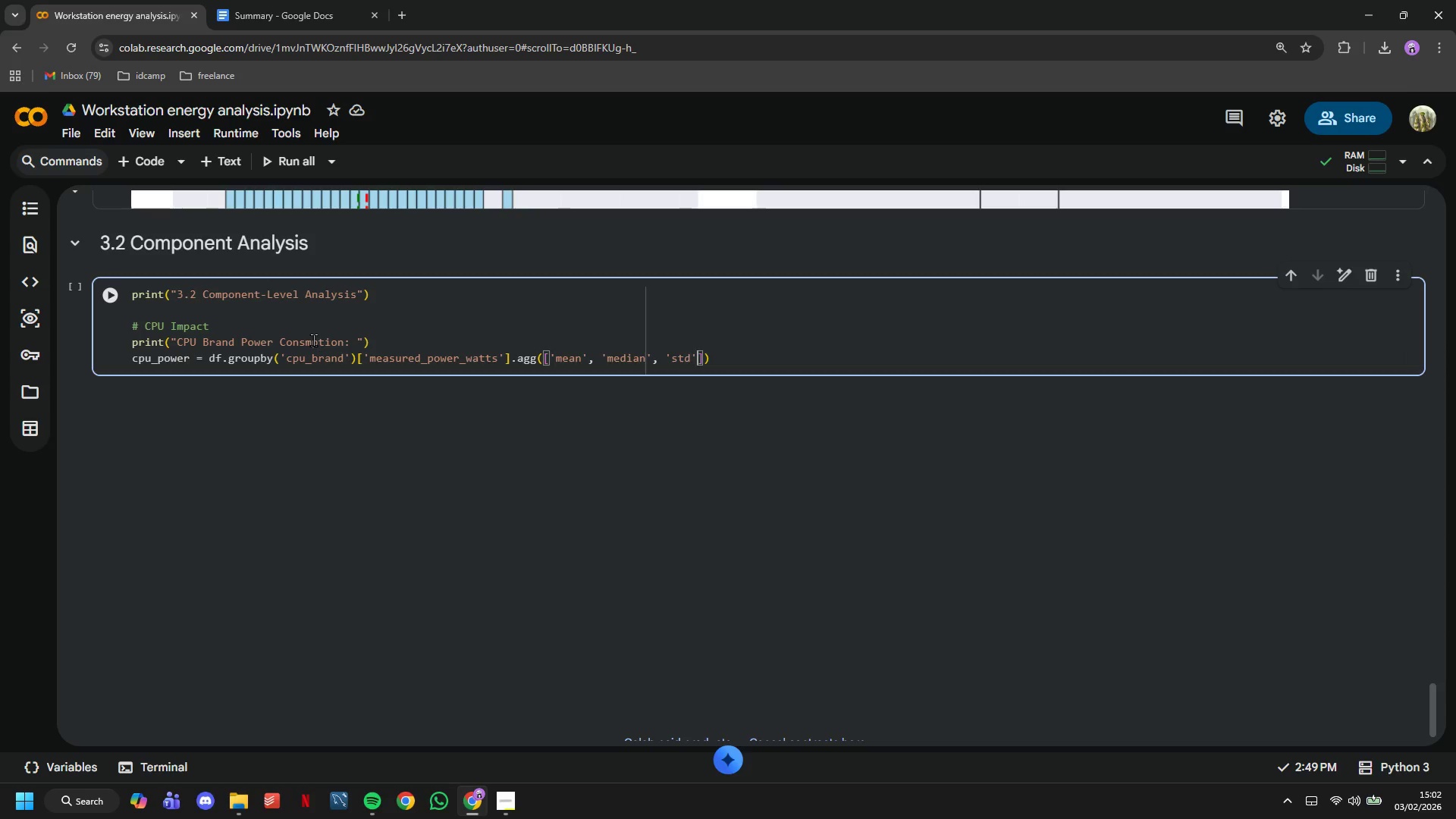 
key(ArrowRight)
 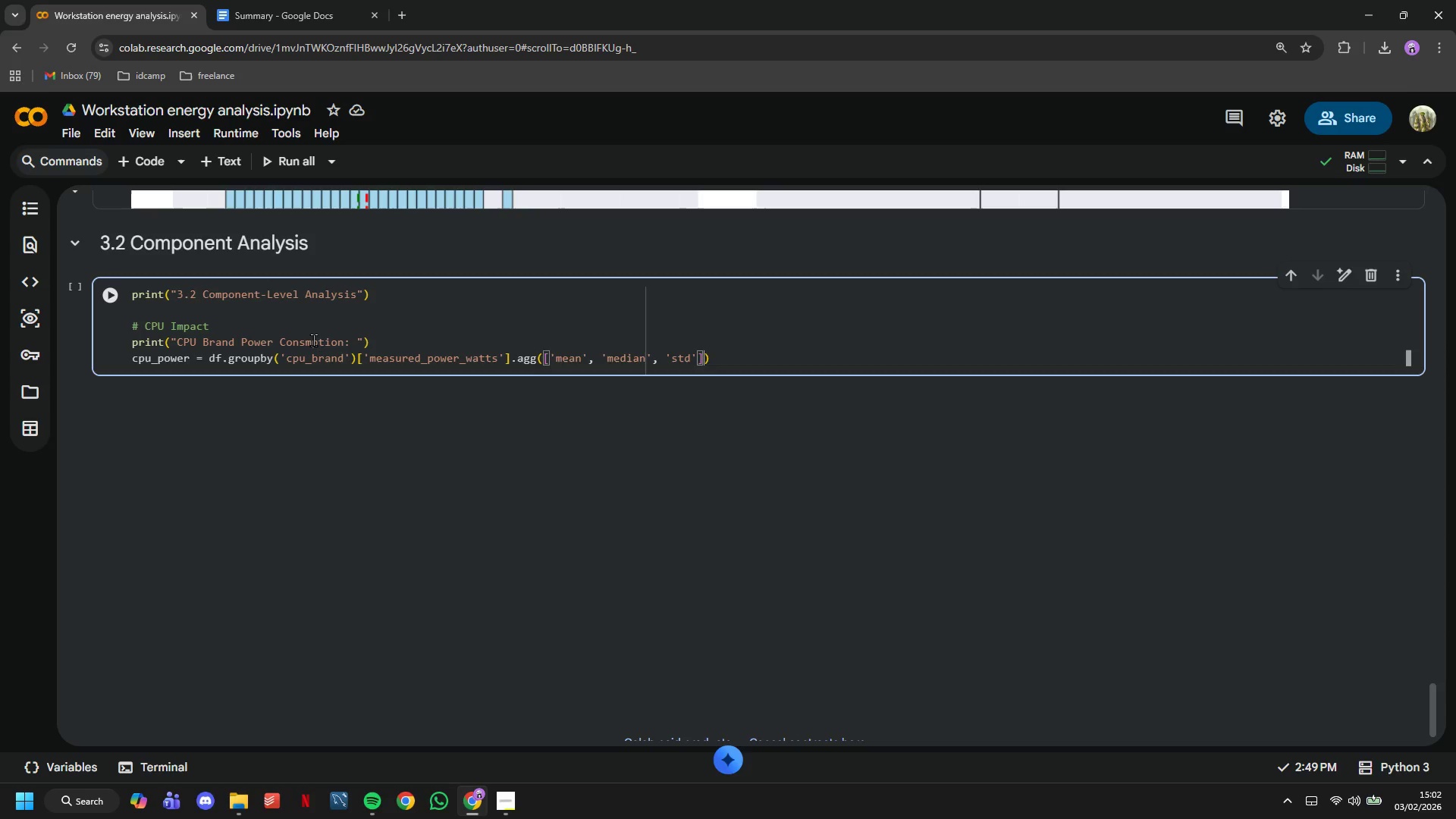 
key(ArrowRight)
 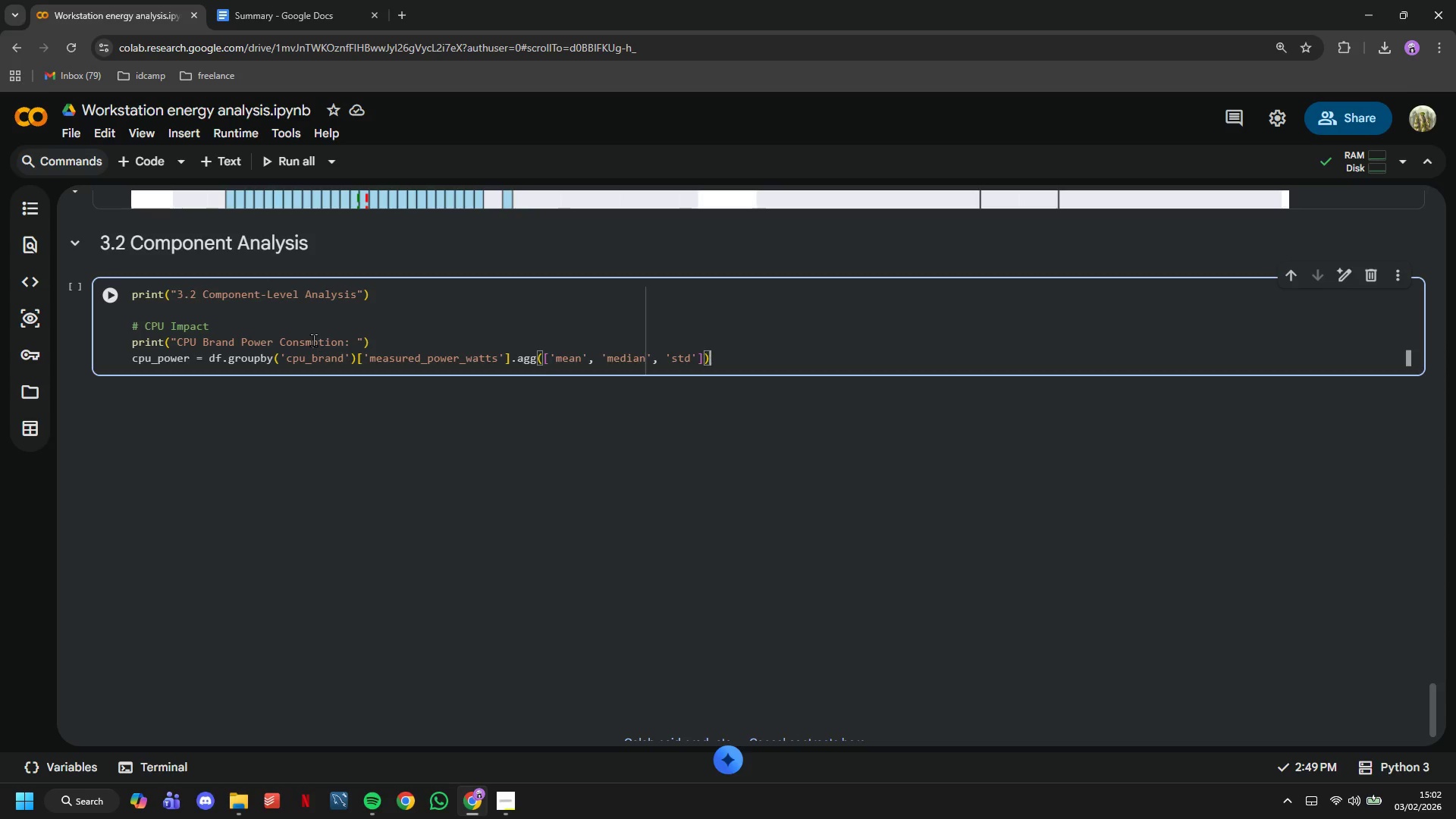 
key(ArrowRight)
 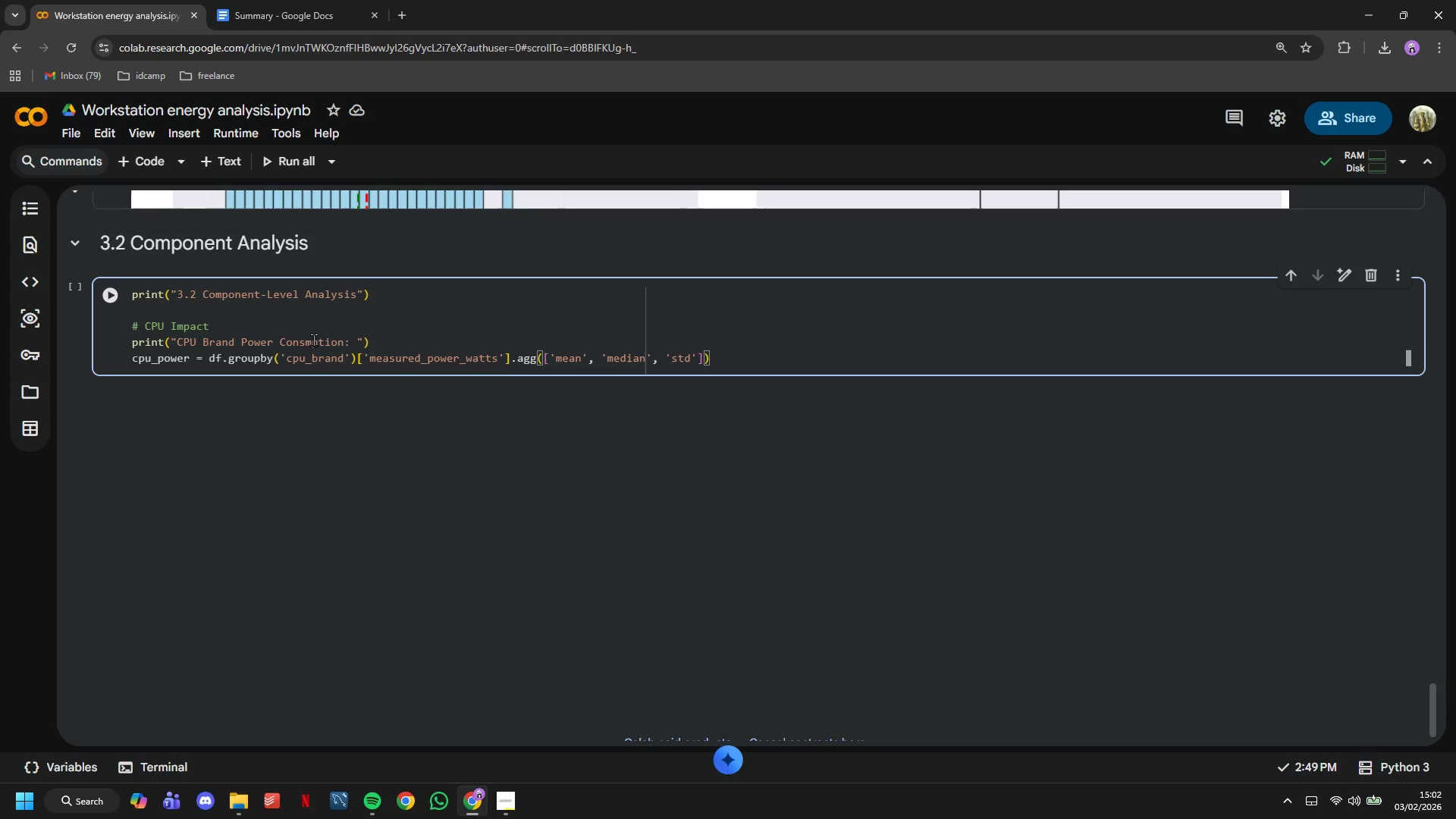 
key(Enter)
 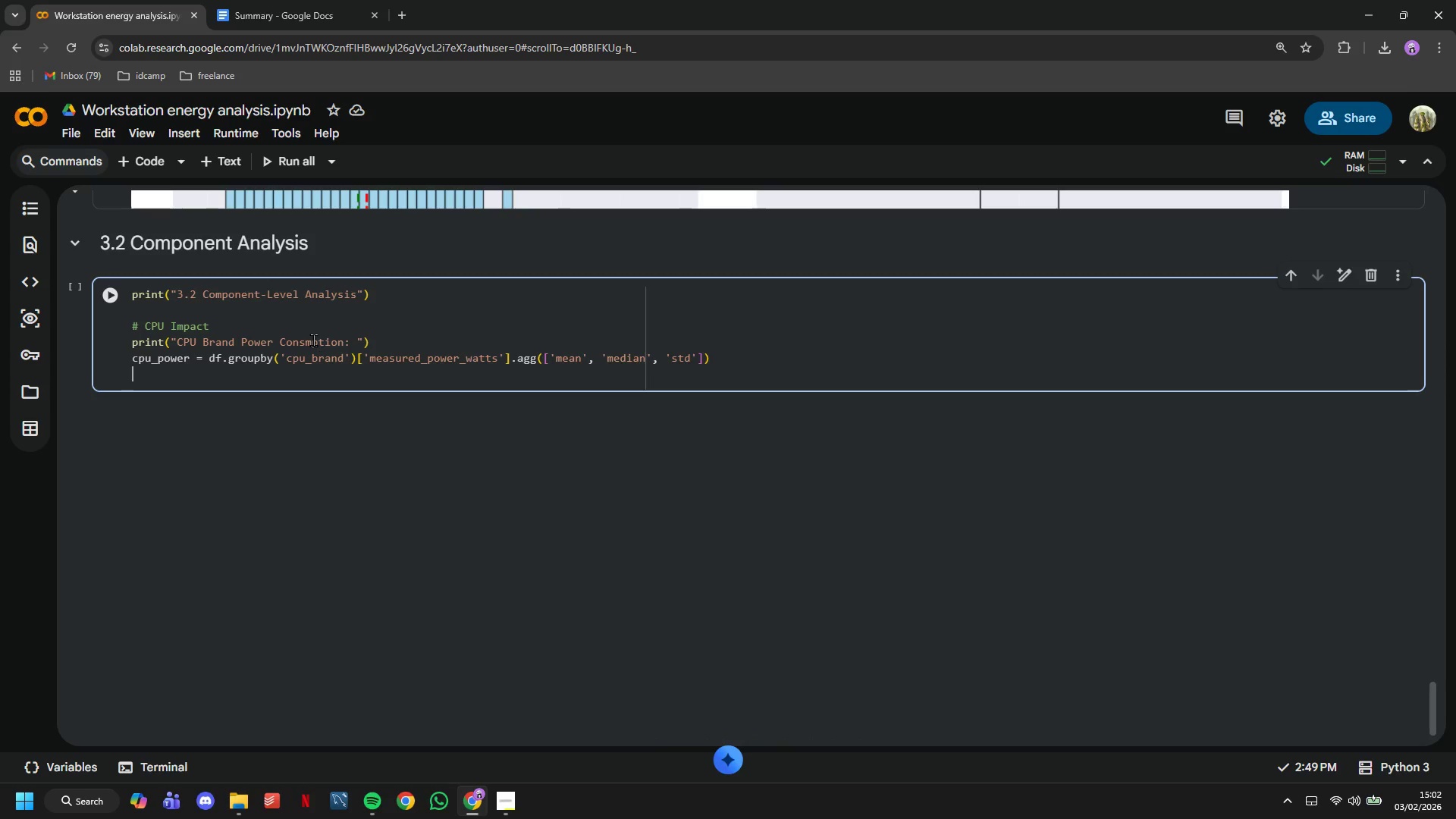 
type(cpu_power)
 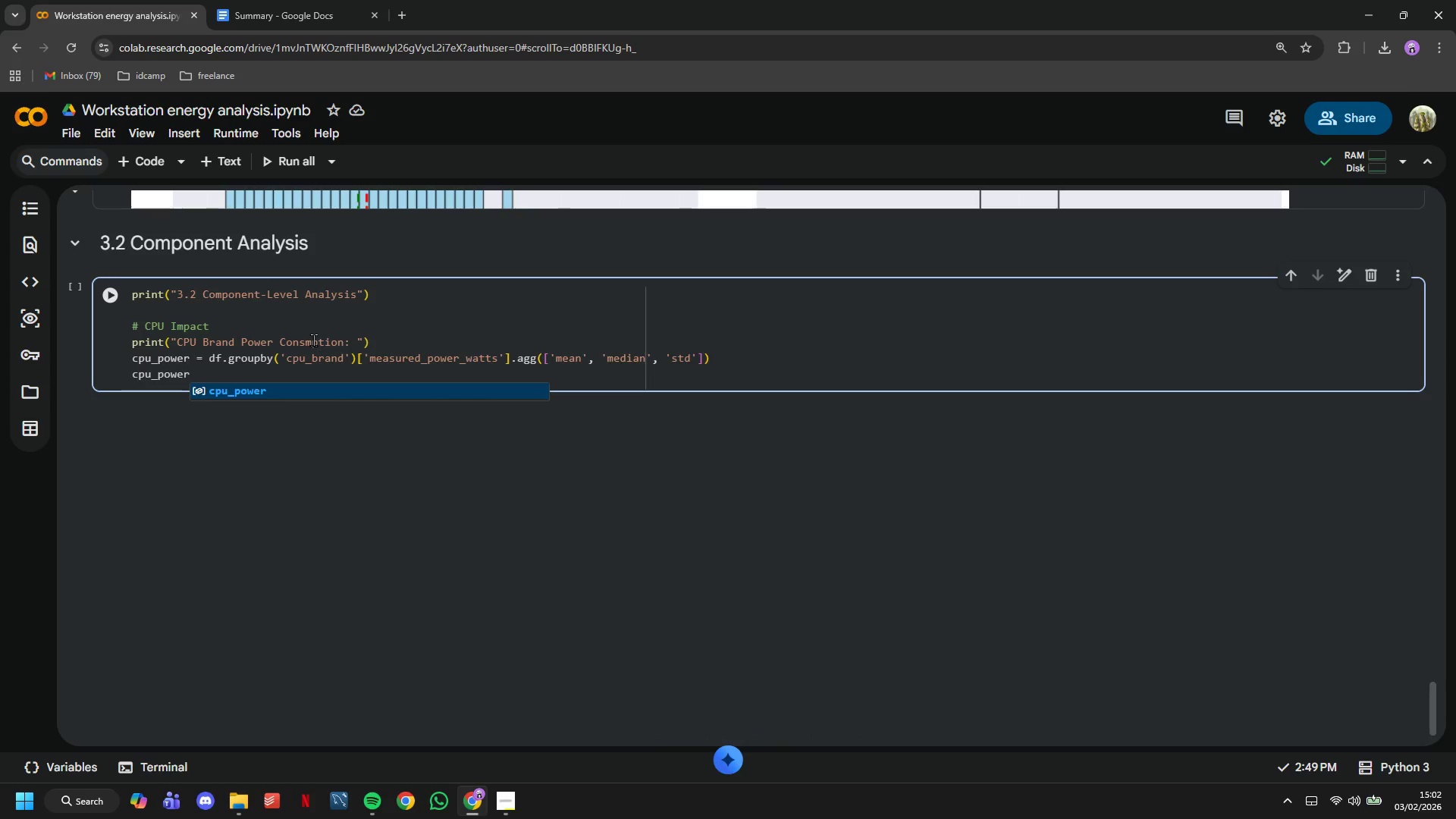 
key(Enter)
 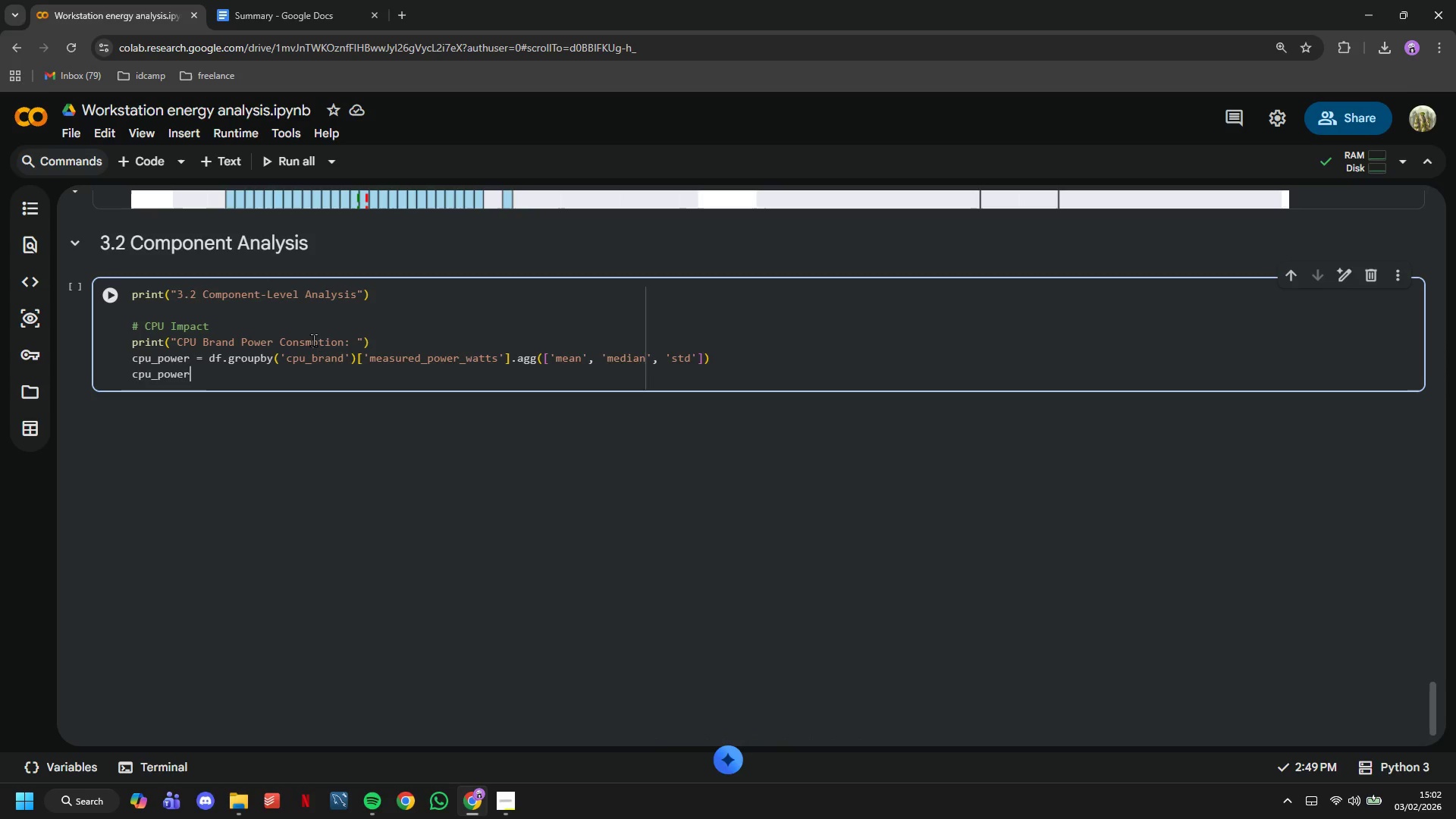 
key(Backspace)
 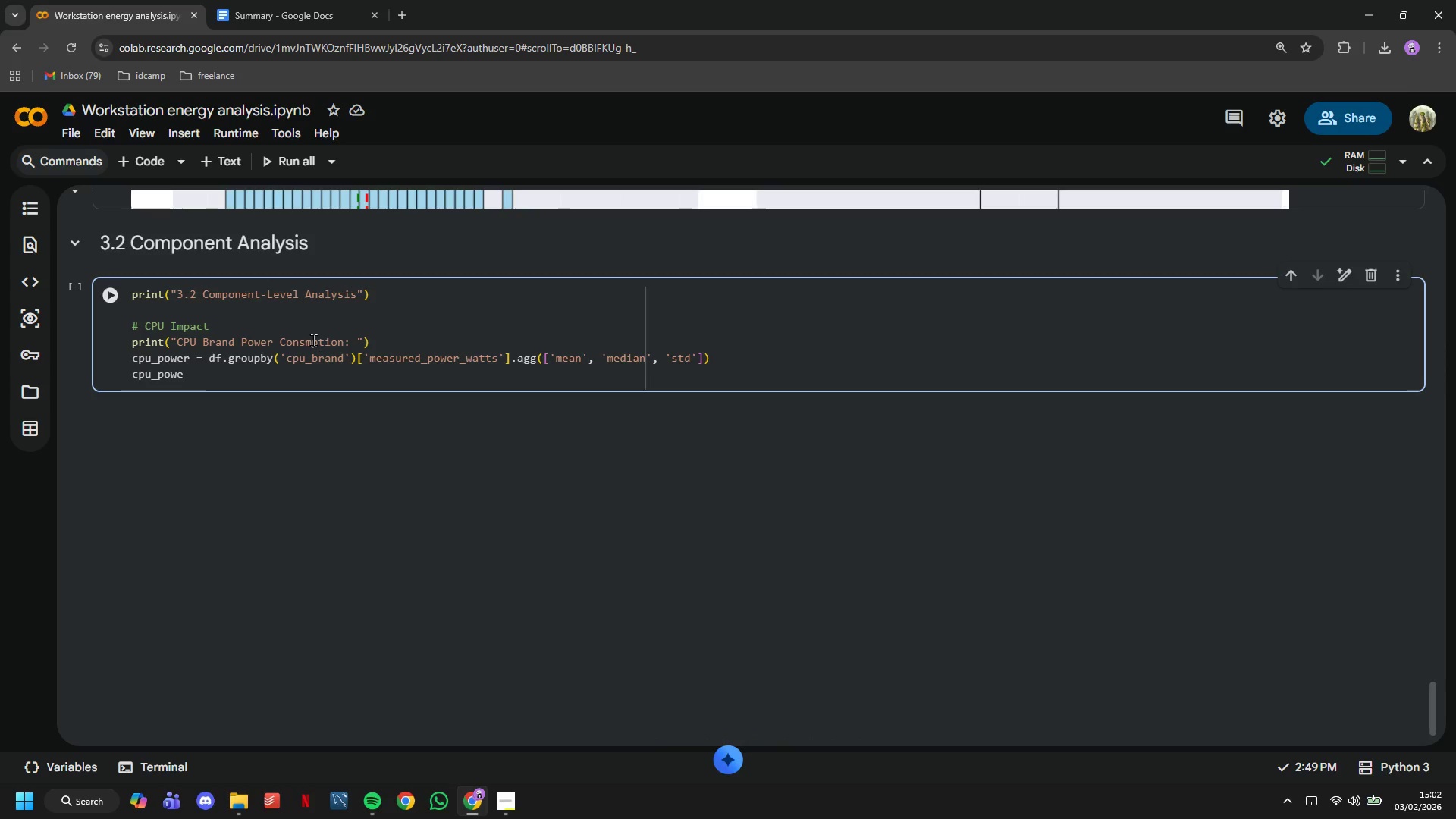 
key(R)
 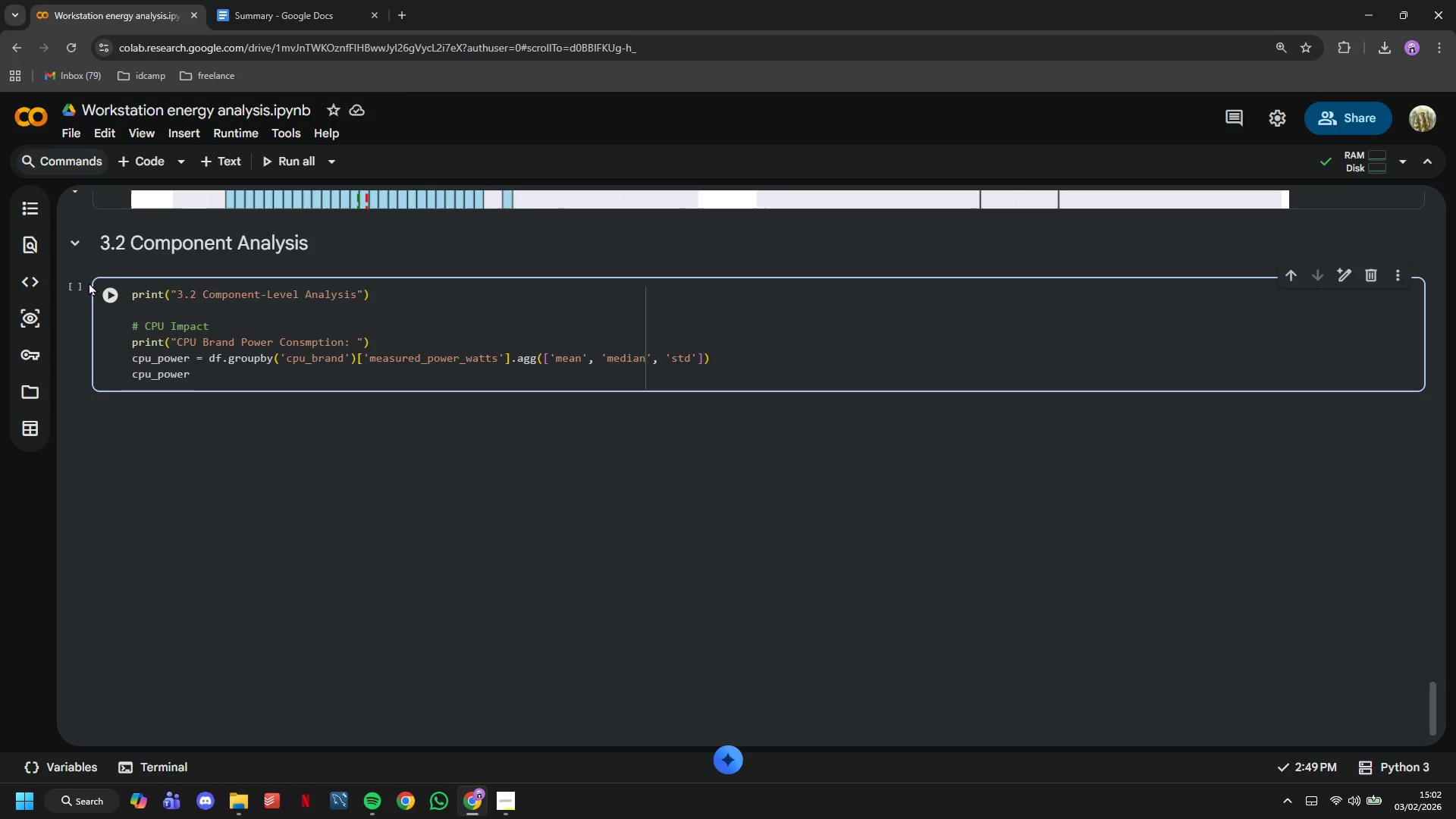 
double_click([100, 290])
 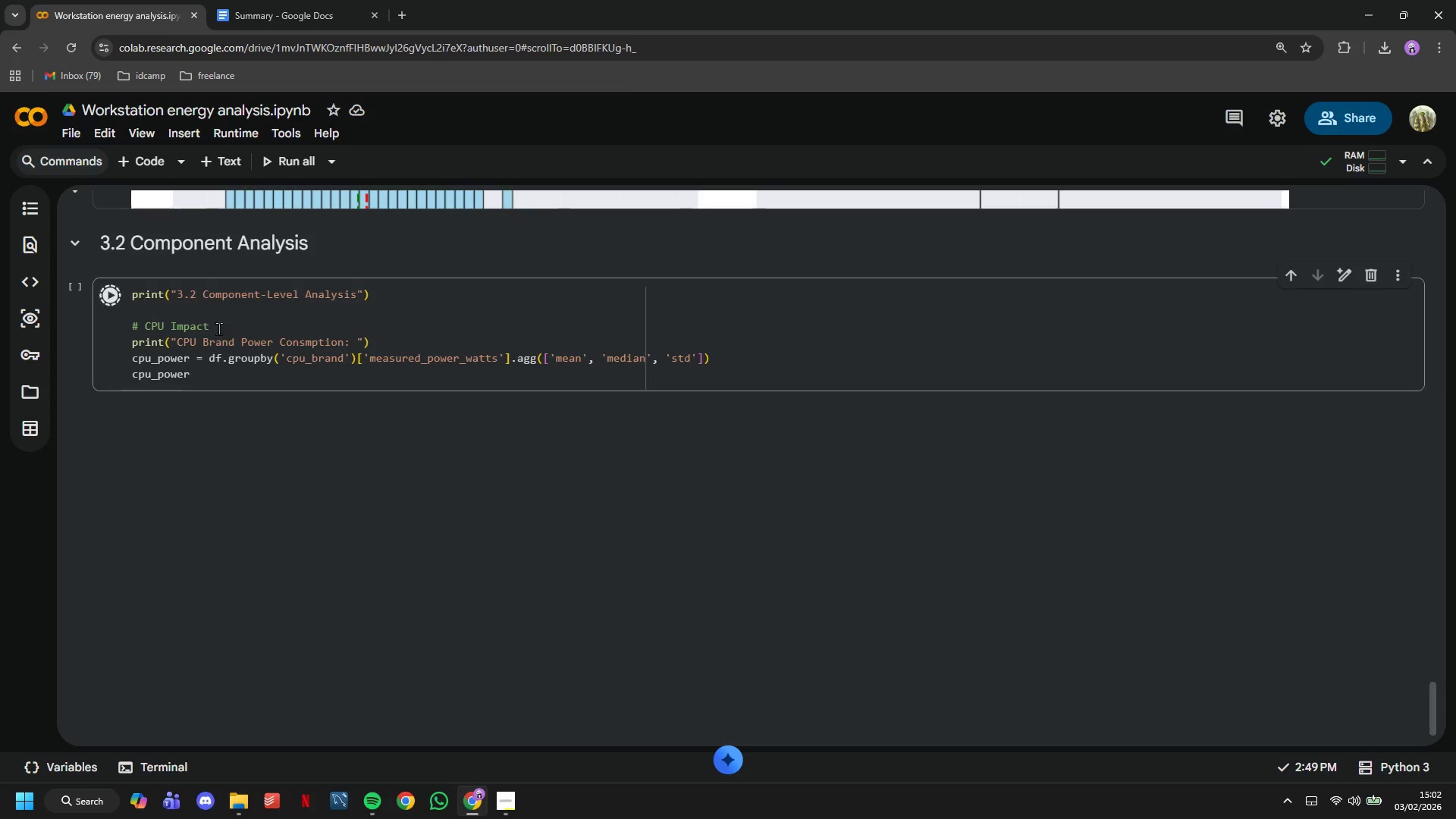 
mouse_move([270, 334])
 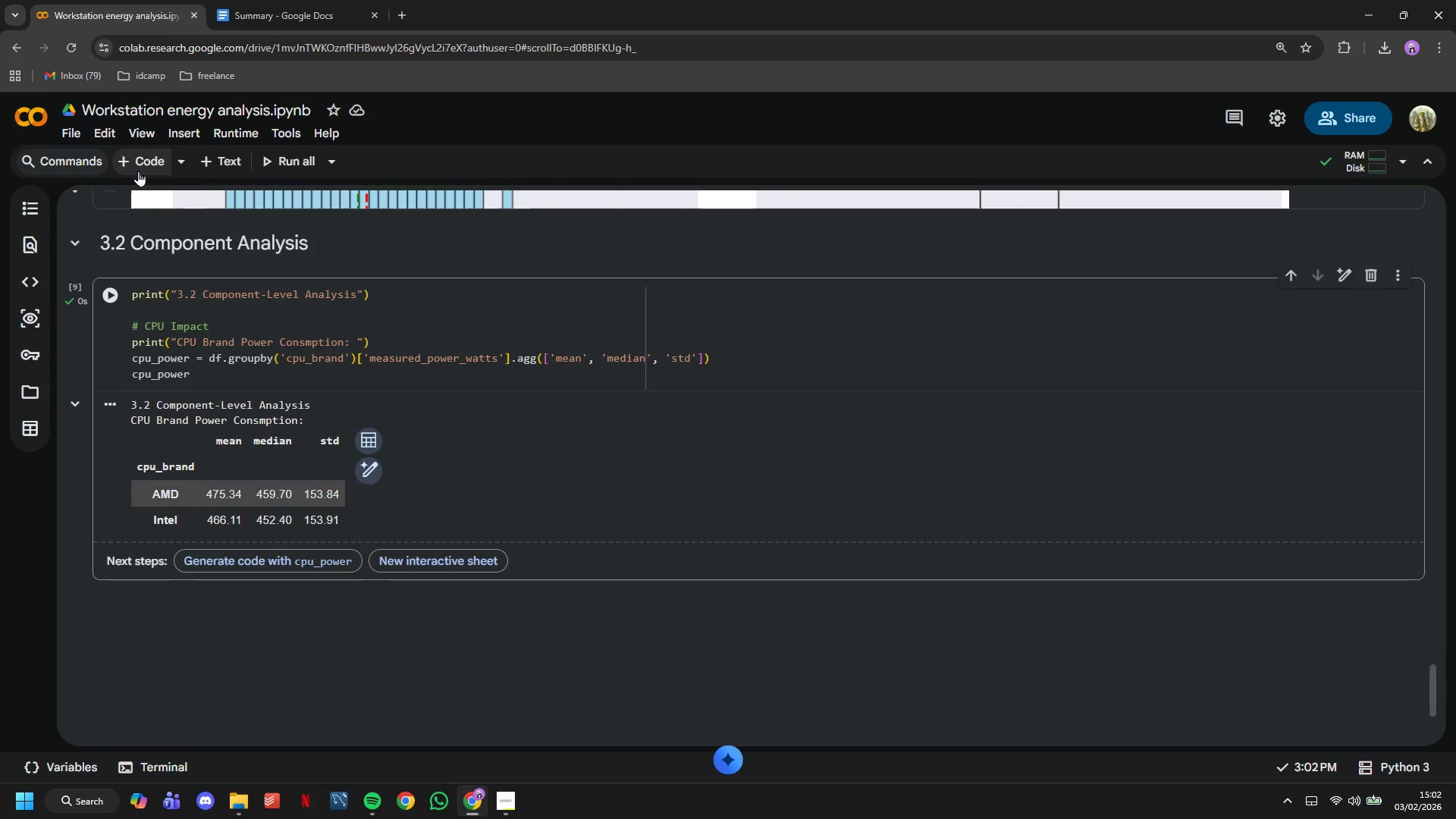 
left_click([137, 168])
 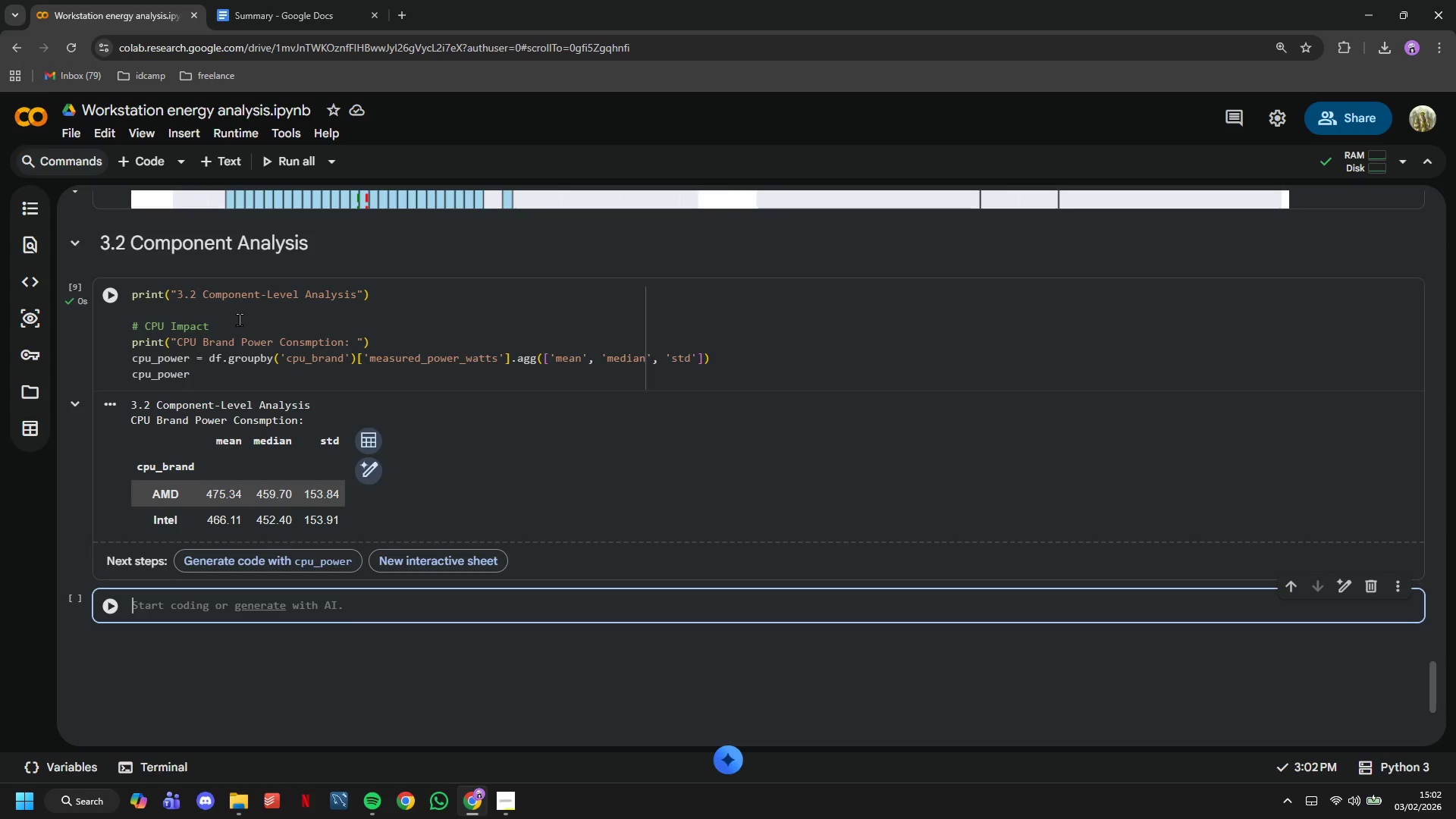 
left_click([218, 305])
 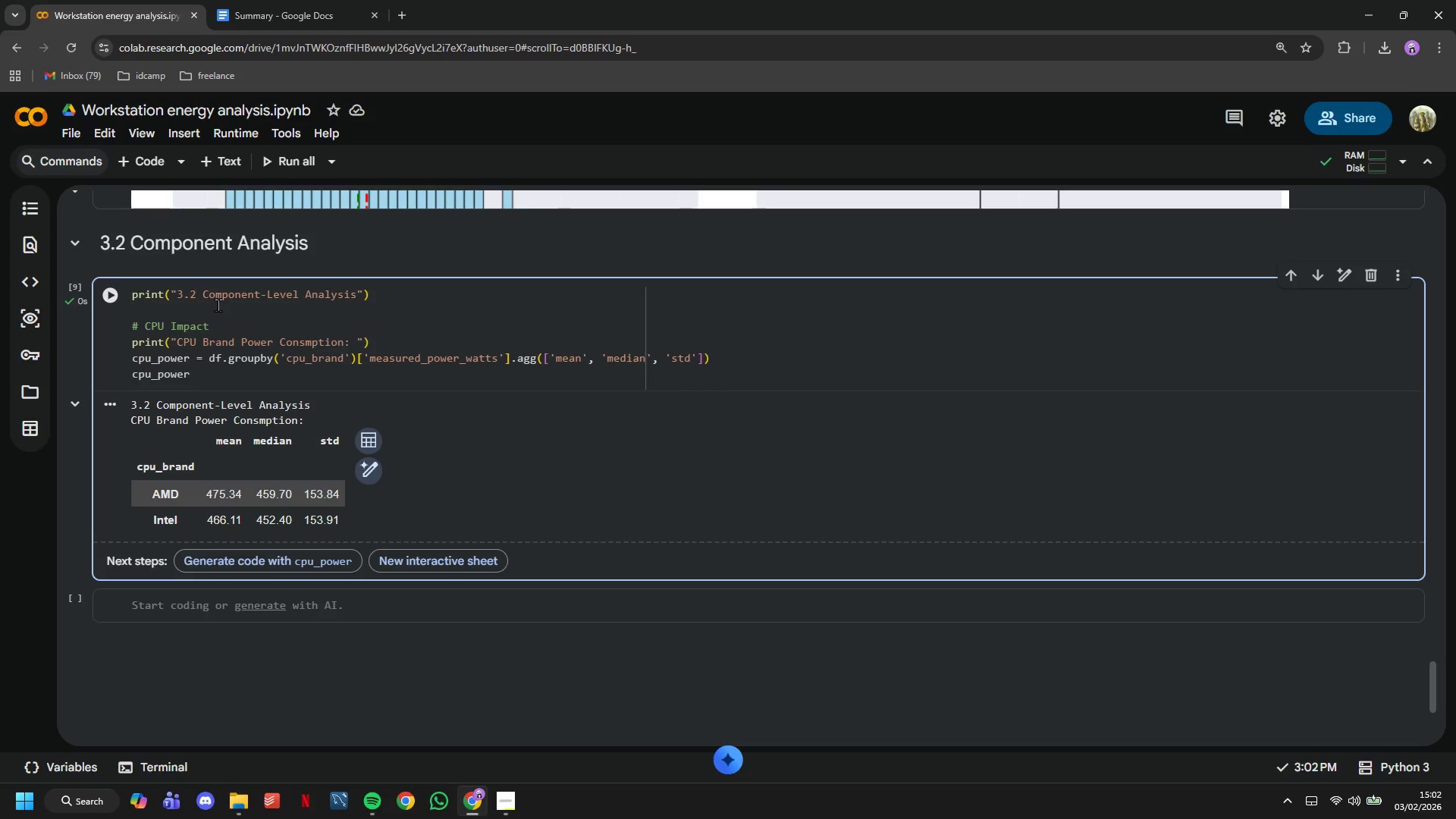 
type(print)
 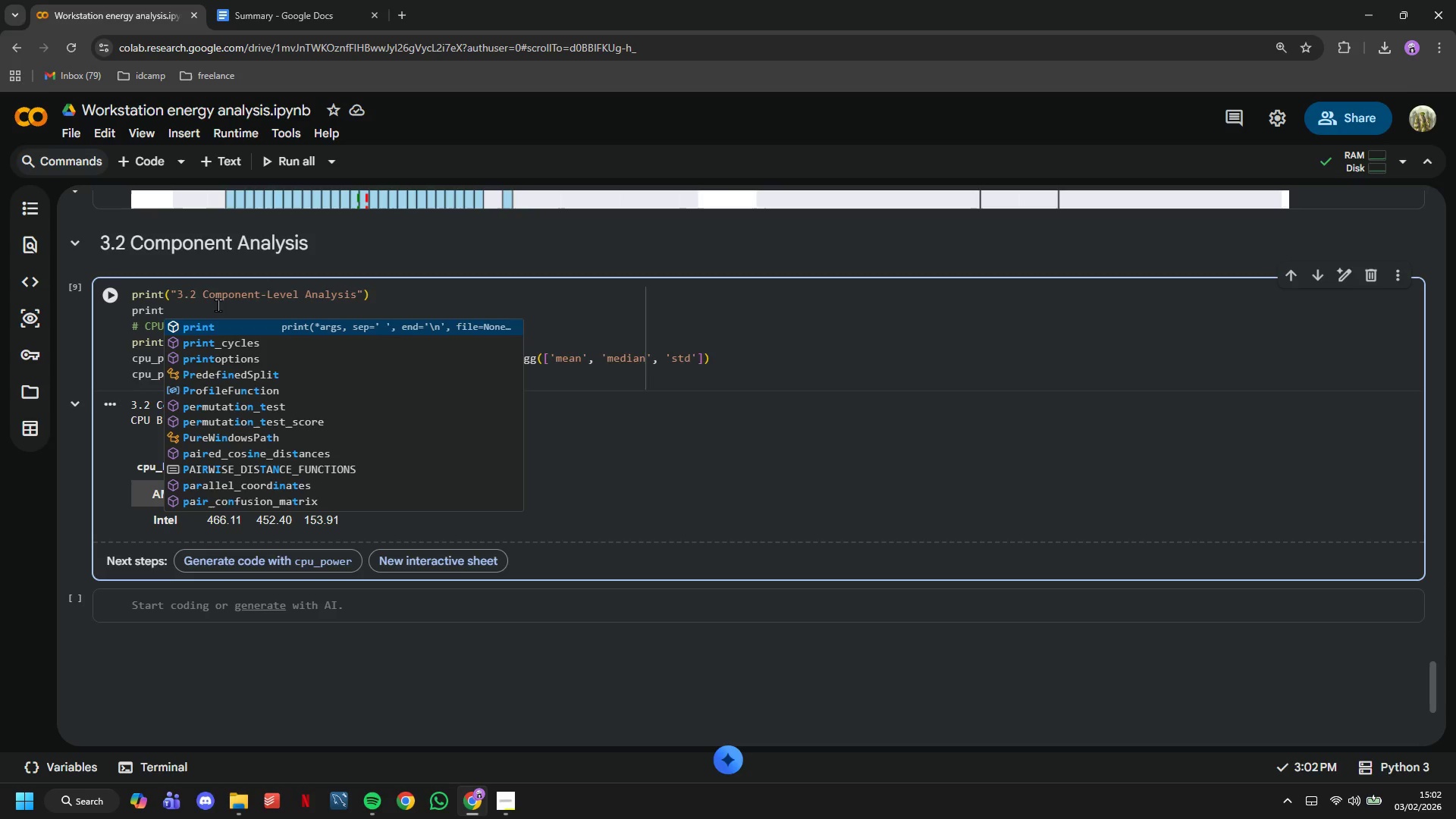 
key(Control+Z)
 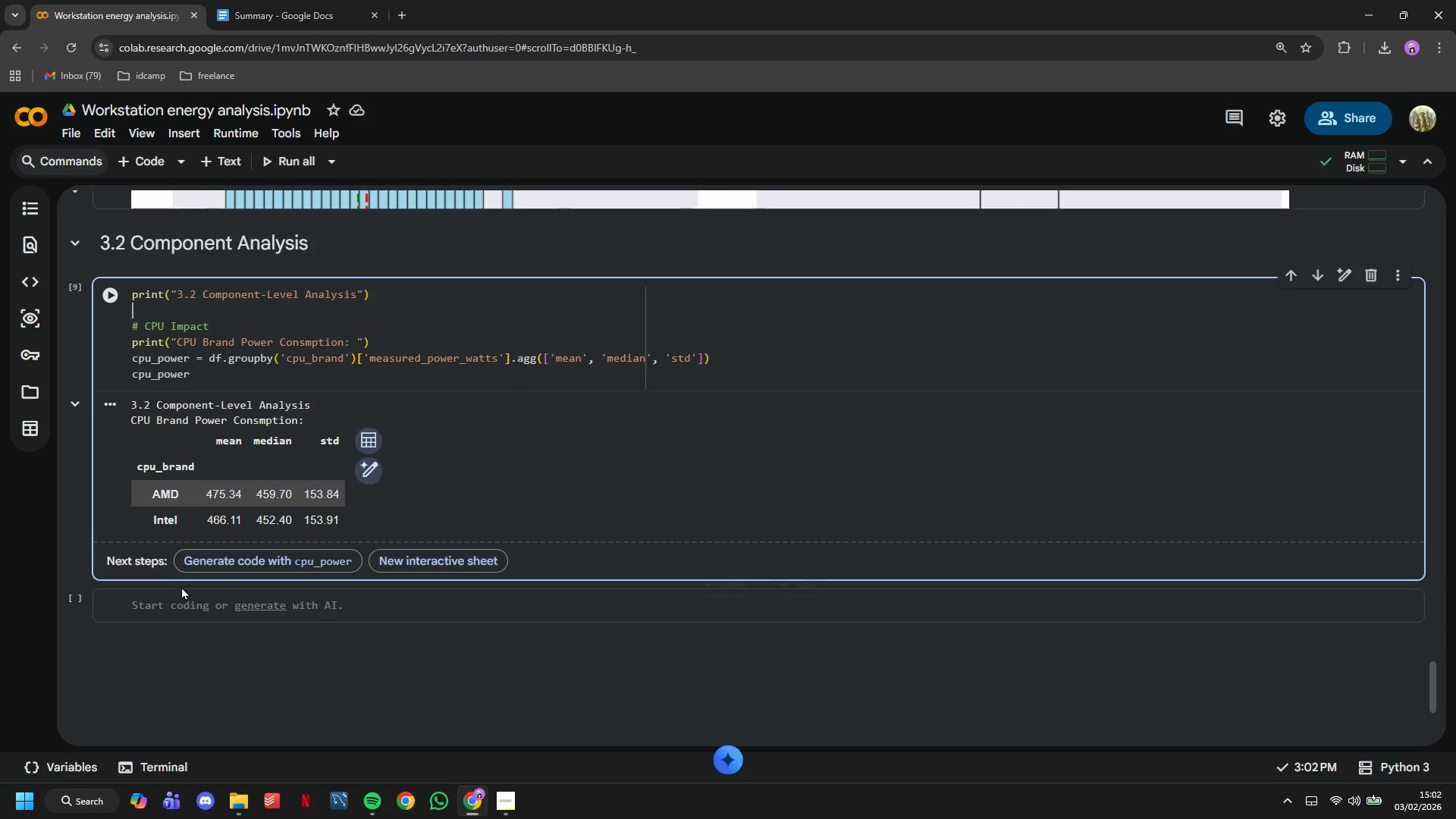 
left_click([180, 601])
 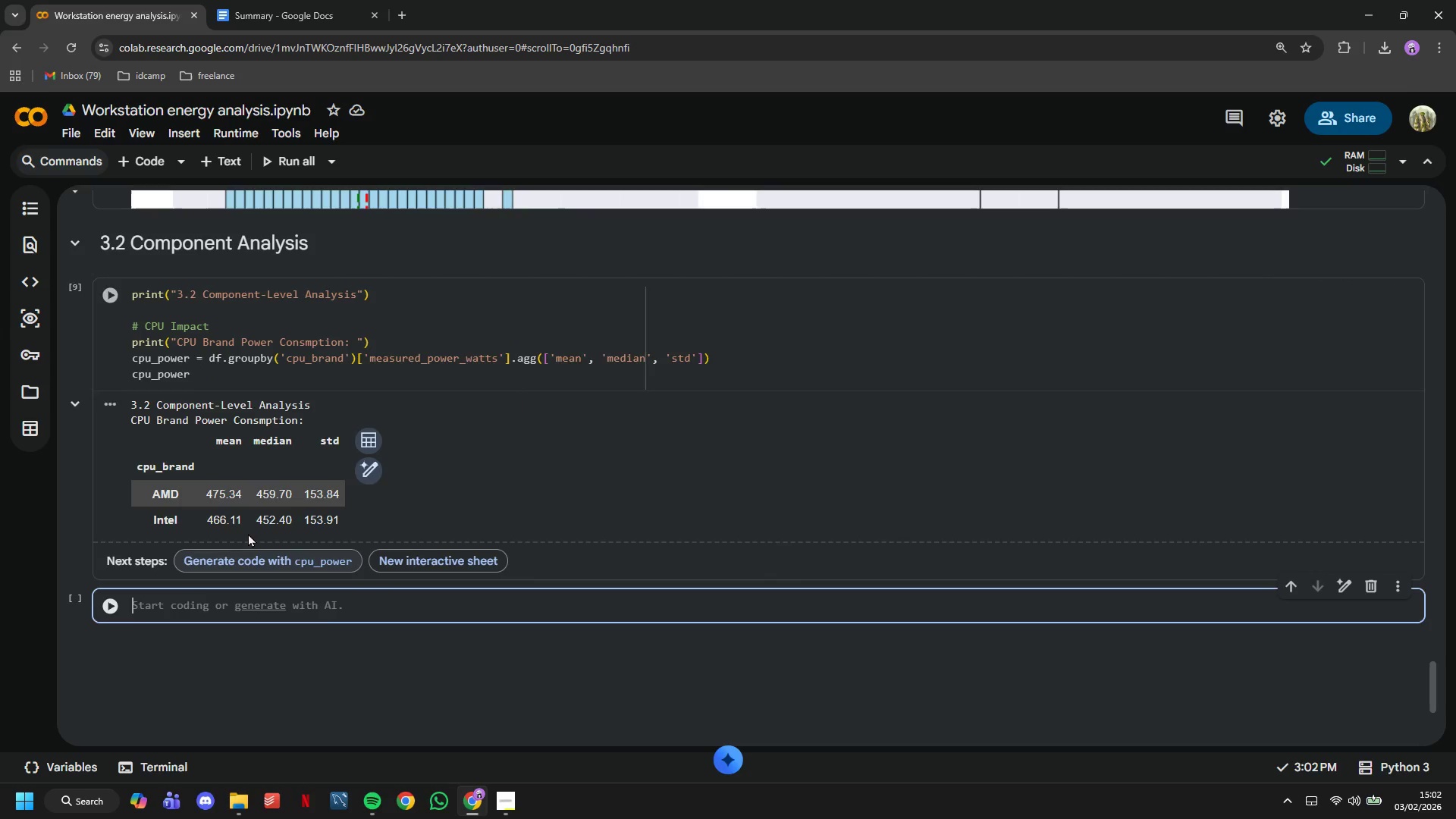 
scroll: coordinate [248, 532], scroll_direction: down, amount: 2.0
 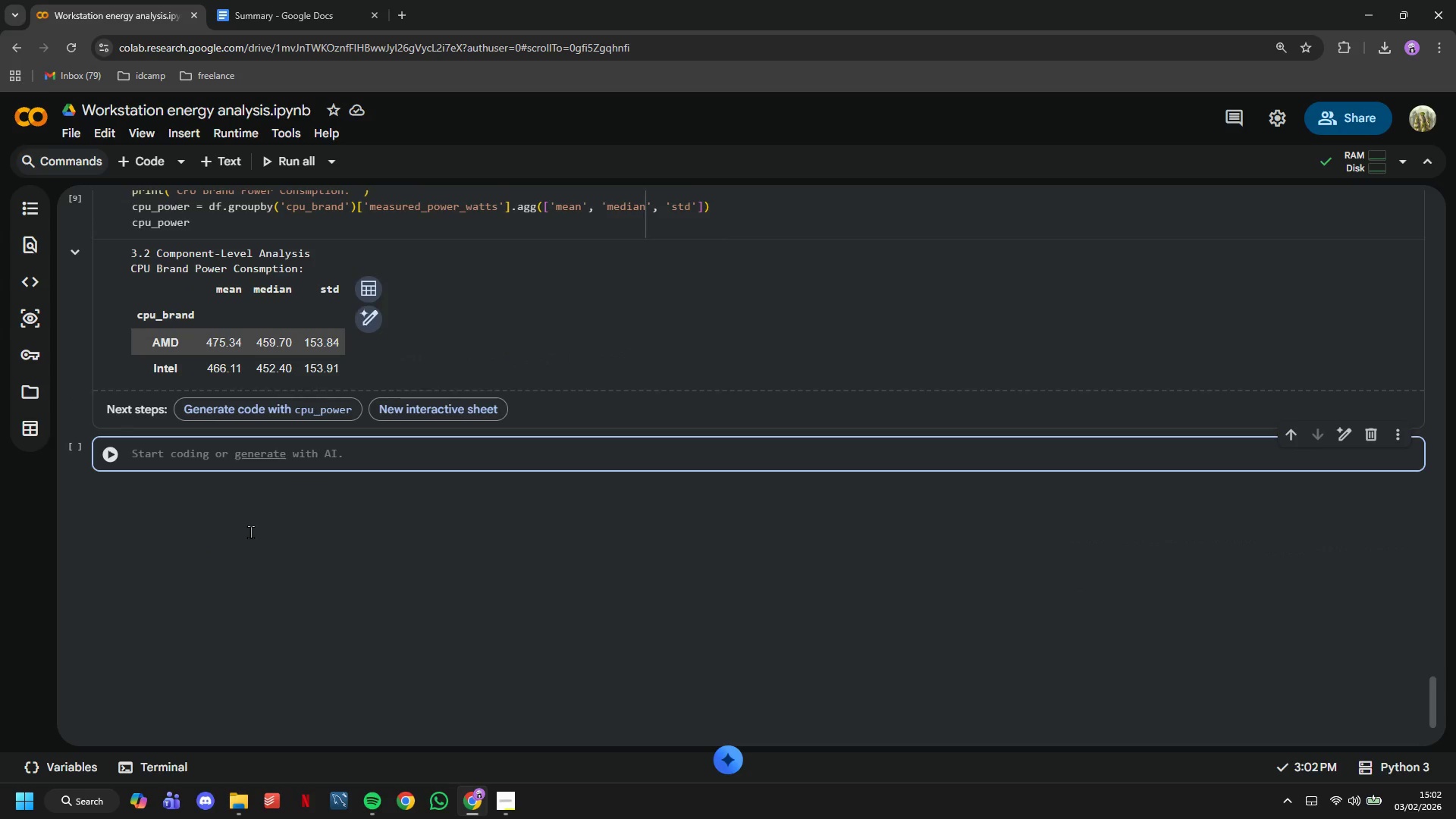 
key(Shift+3)
 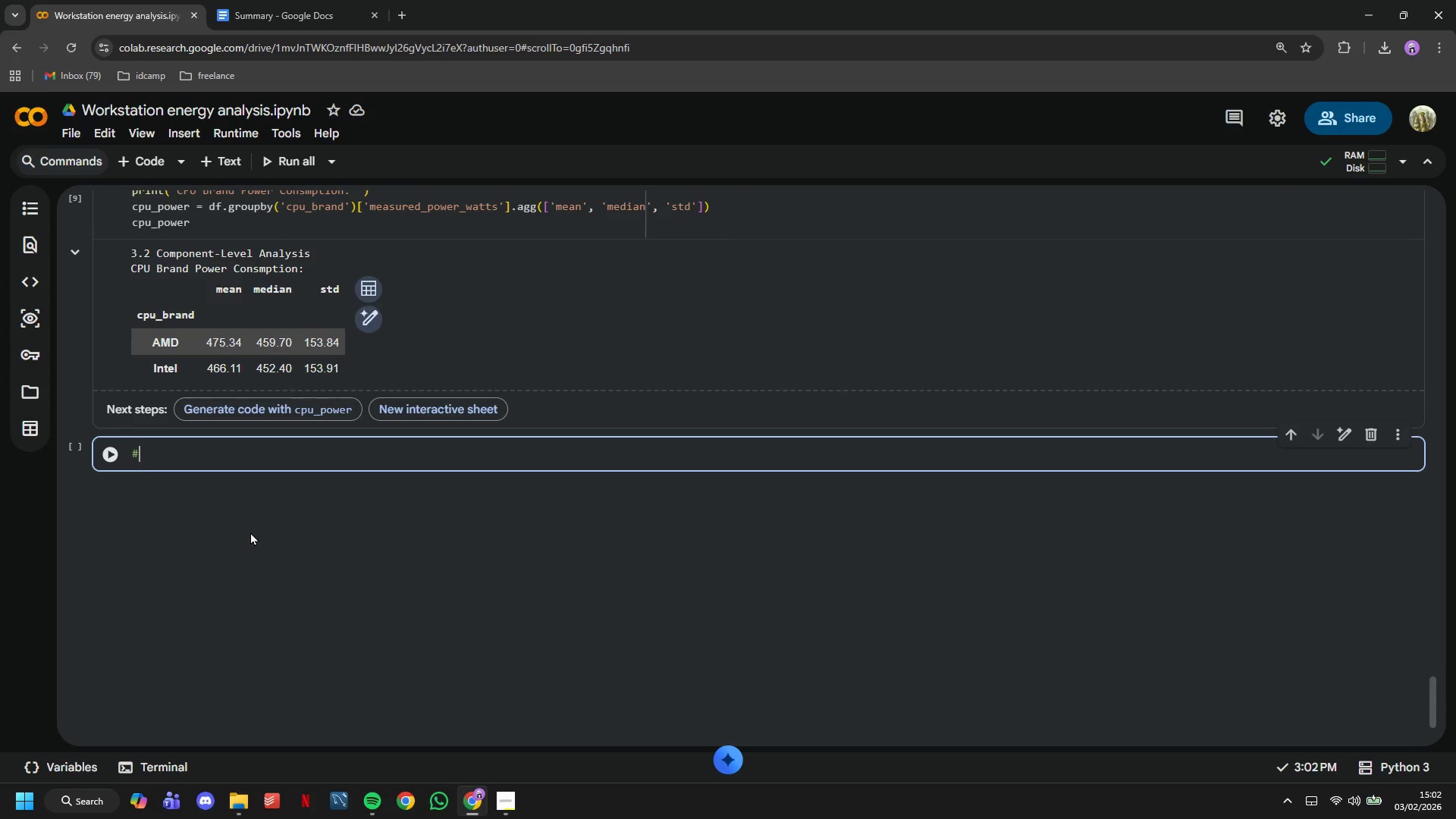 
key(Space)
 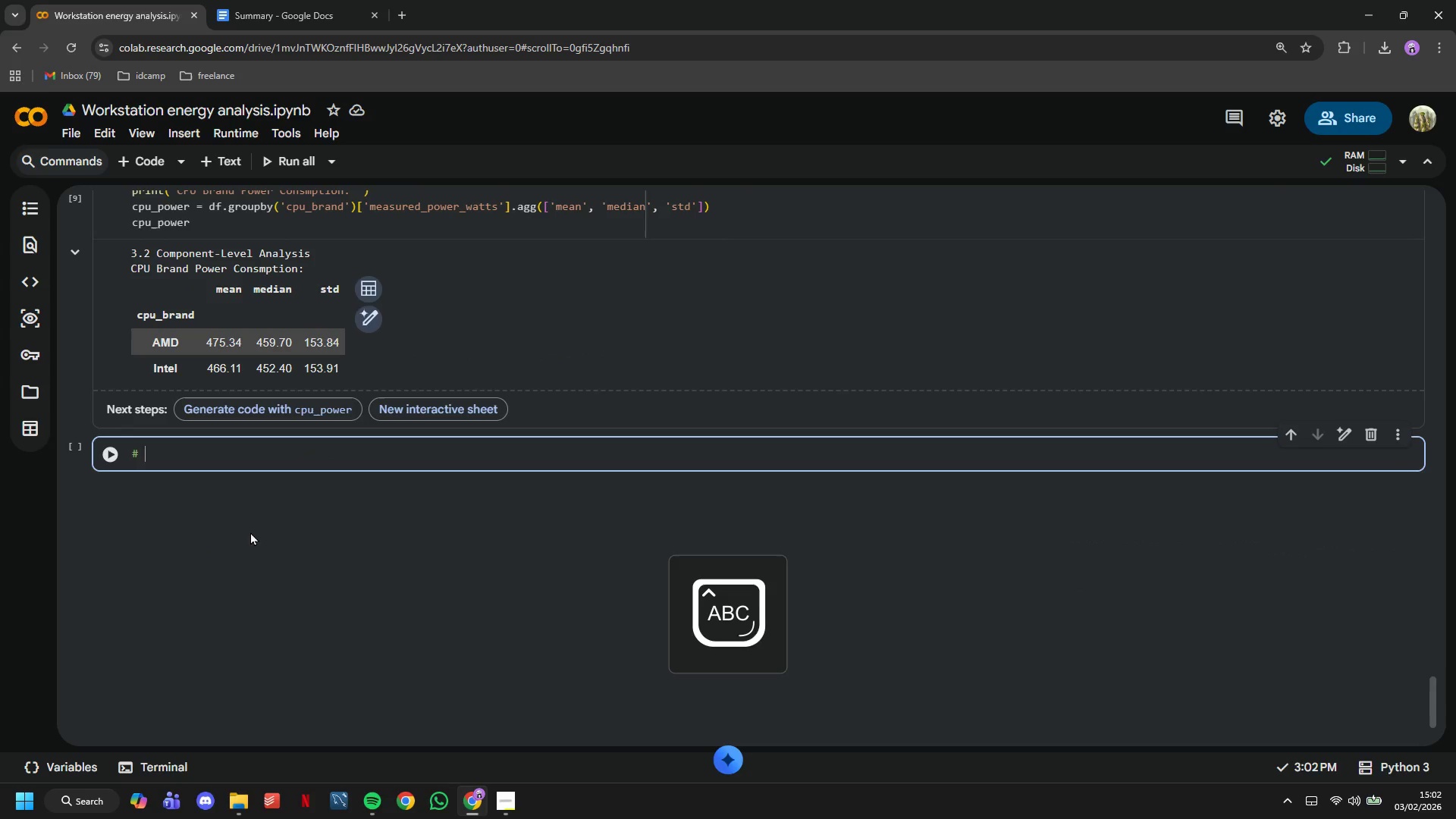 
key(CapsLock)
 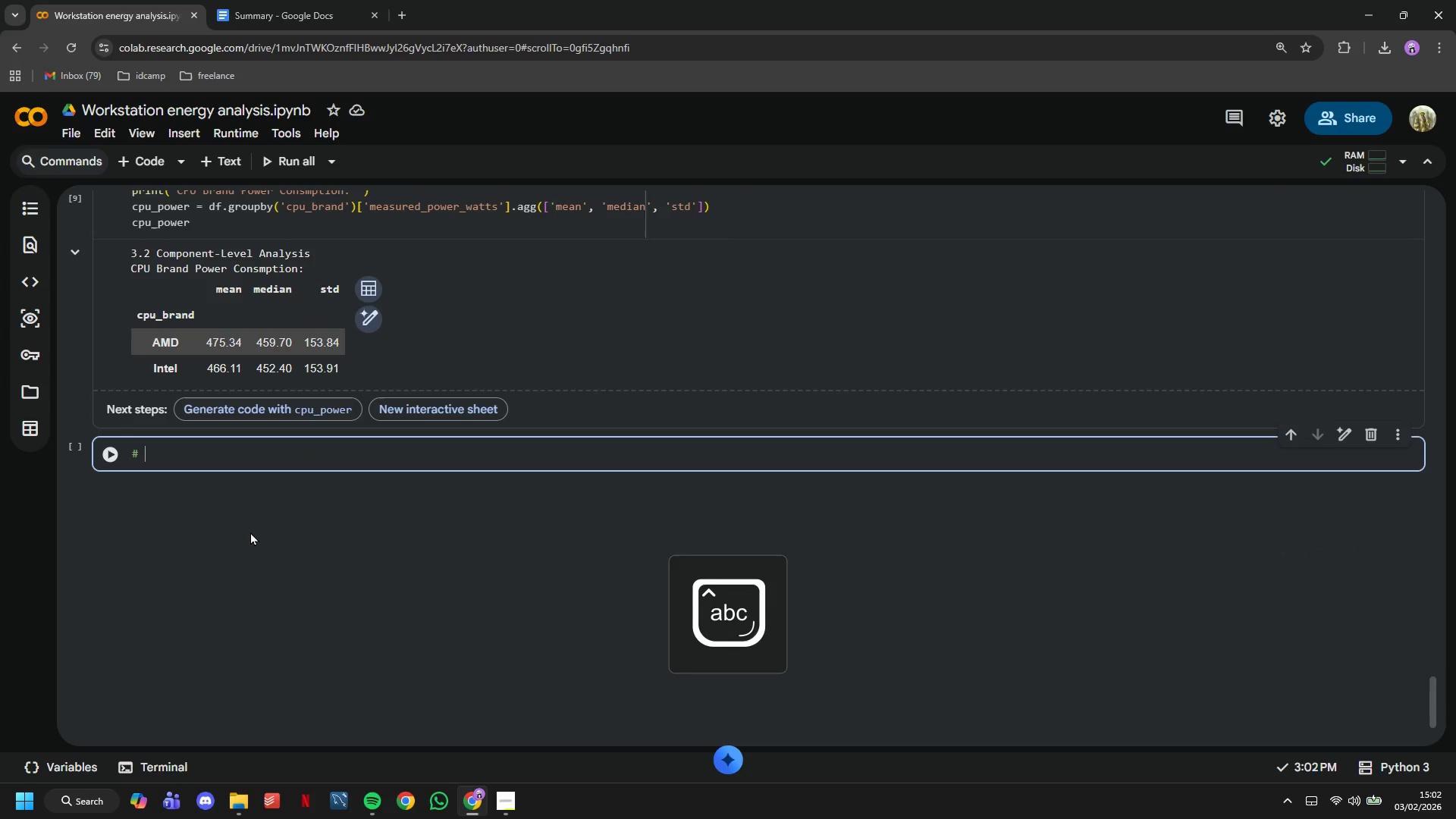 
key(CapsLock)
 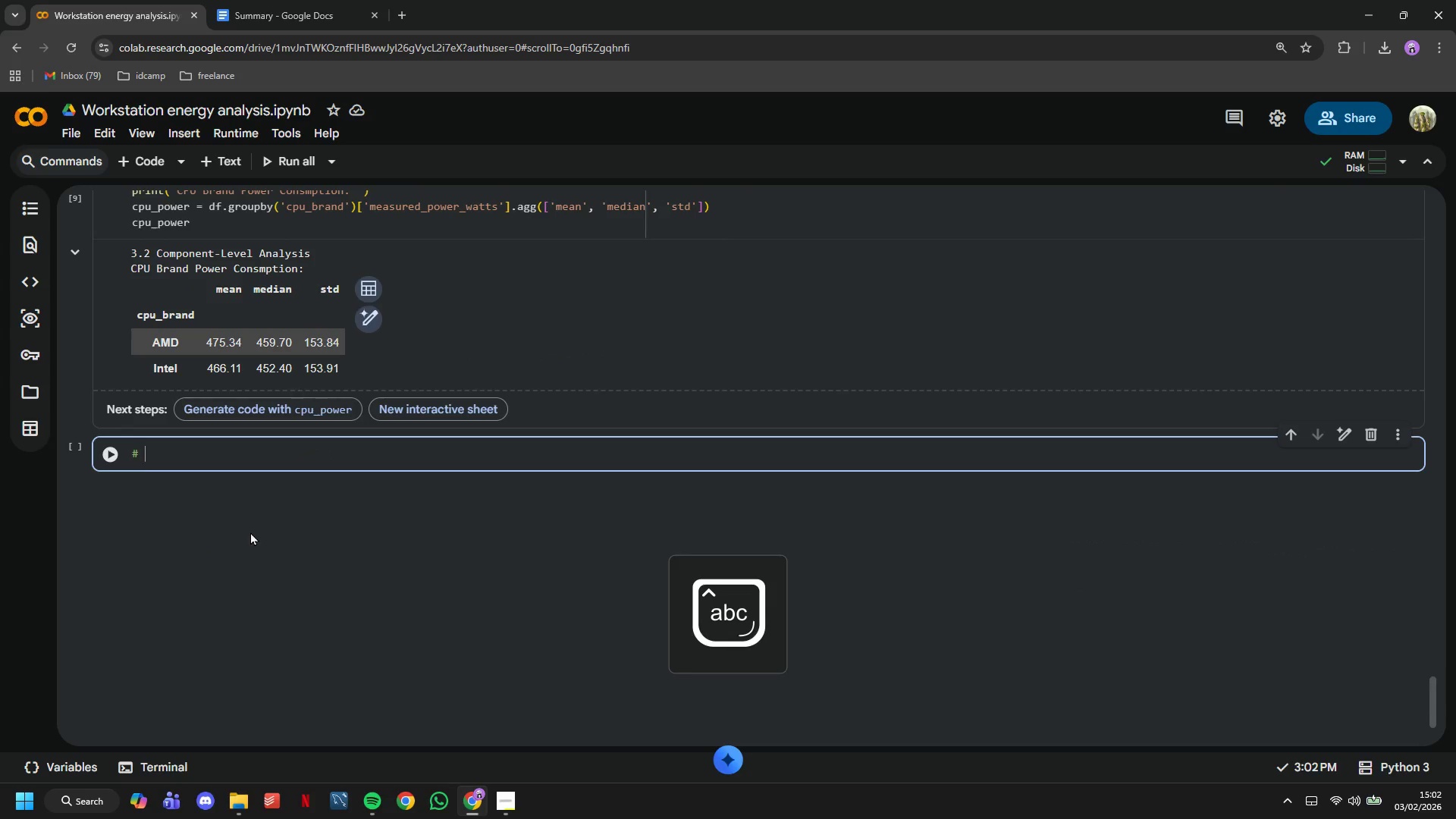 
hold_key(key=Backspace, duration=0.92)
 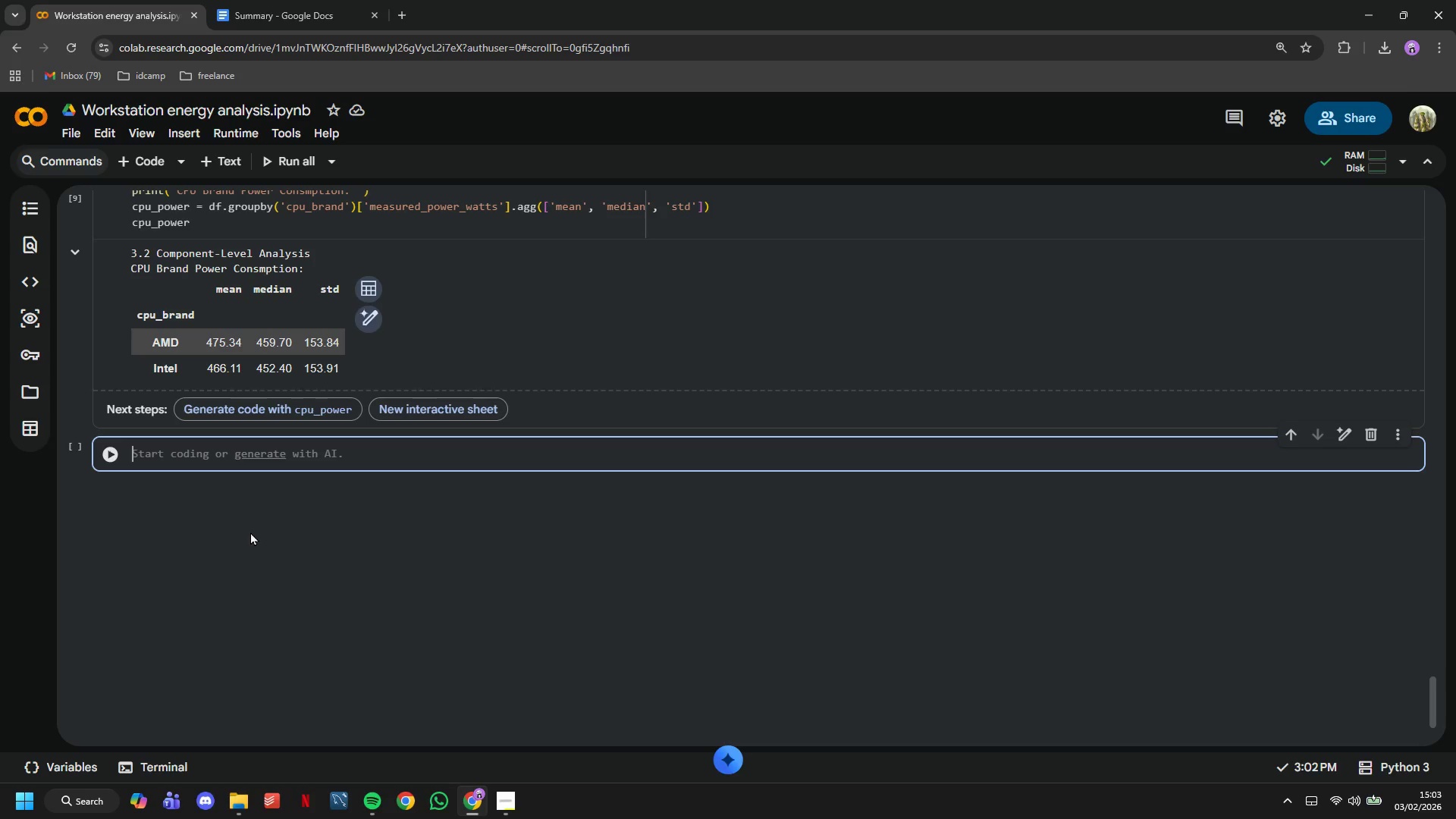 
wait(6.36)
 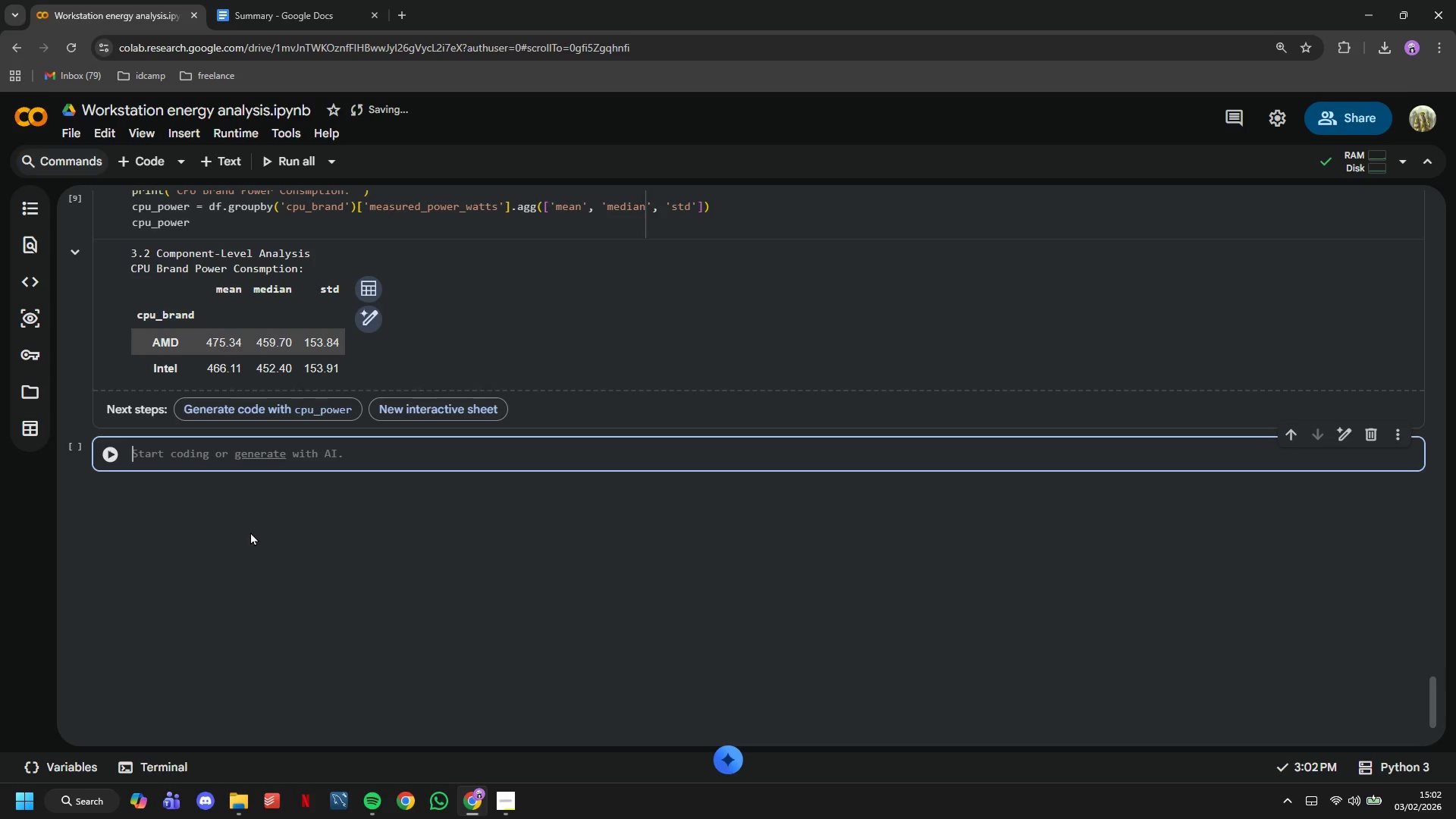 
type(print("CPU Family Power Consumption (Top 8): )
 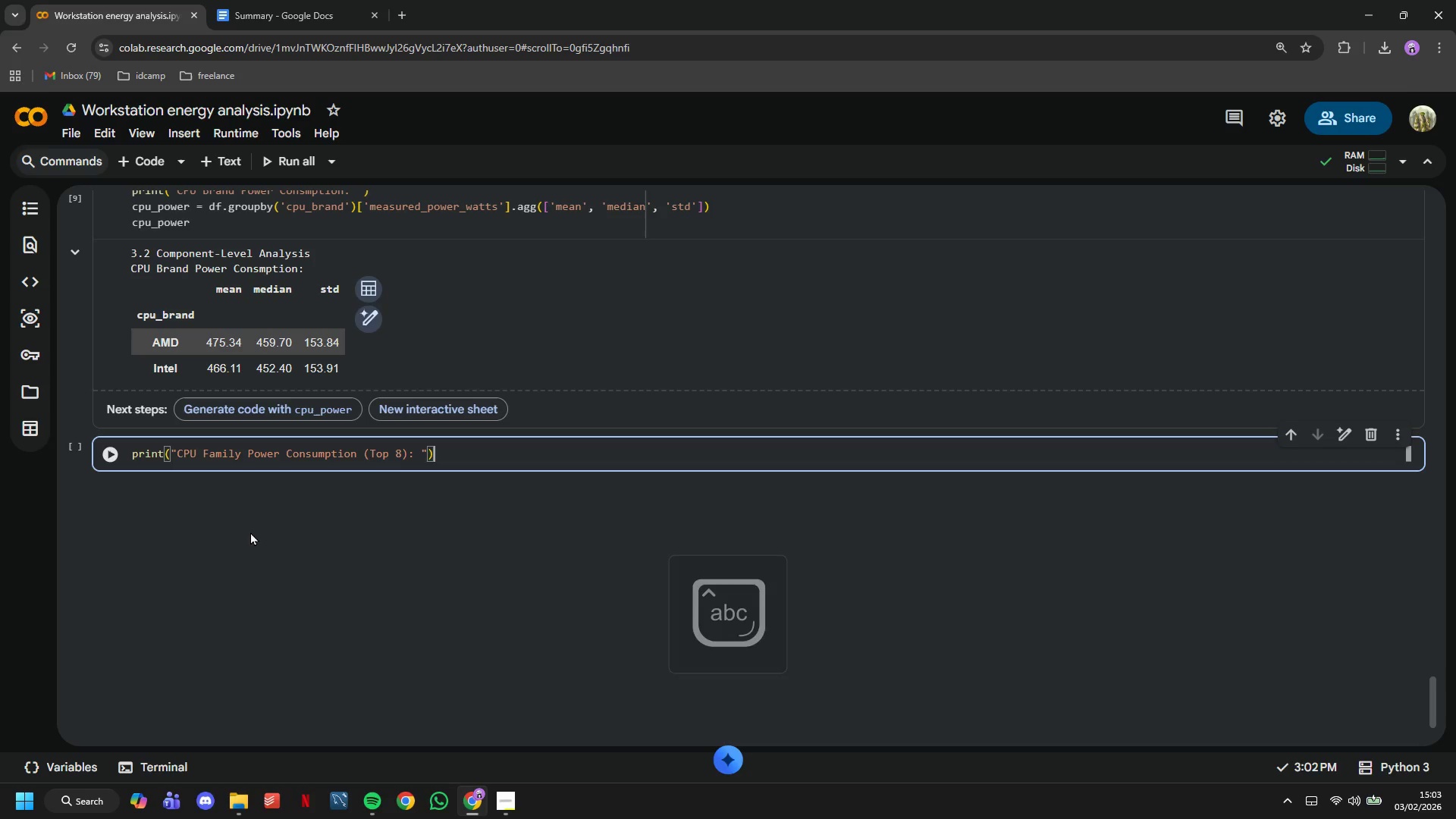 
 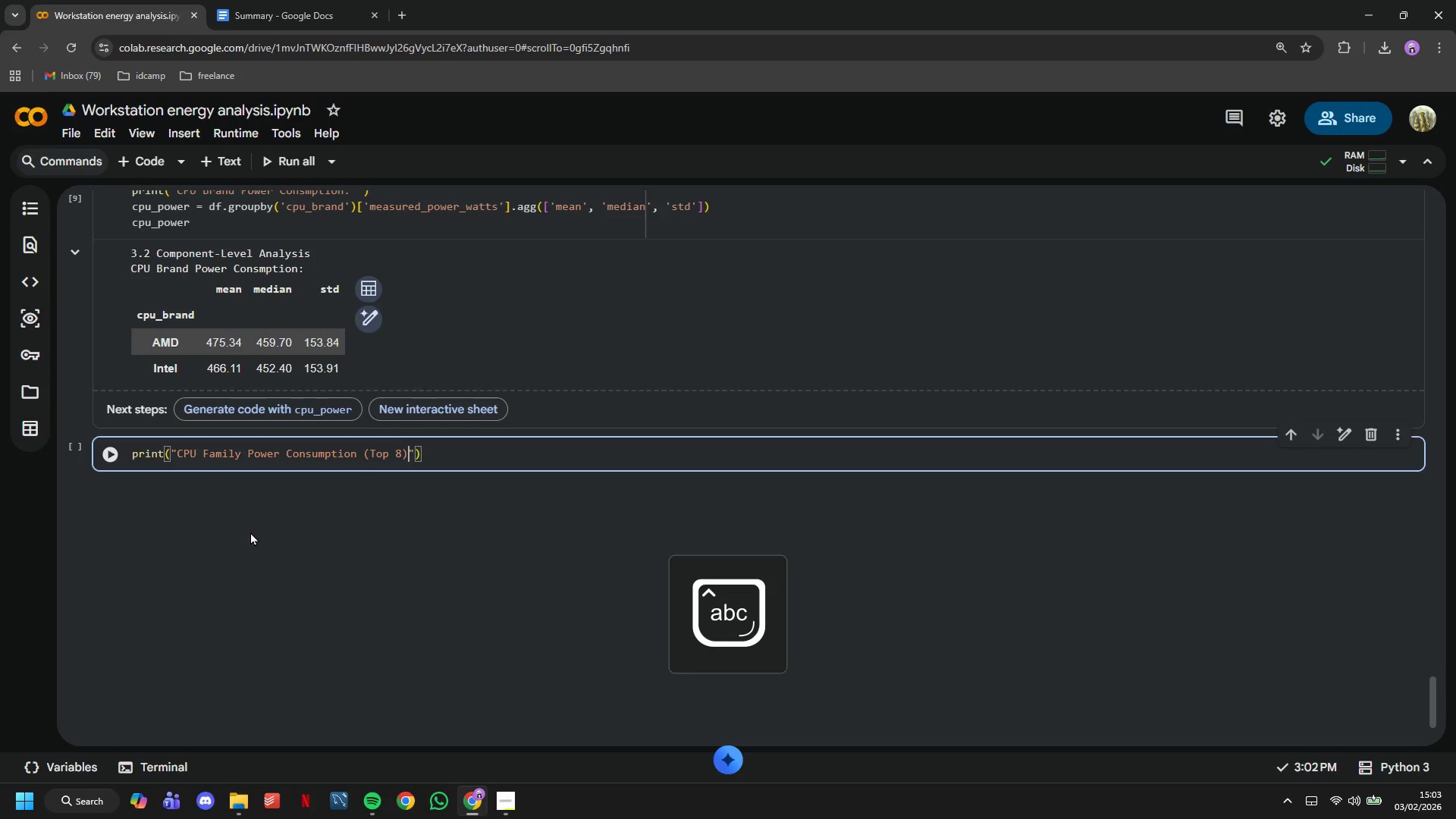 
key(ArrowRight)
 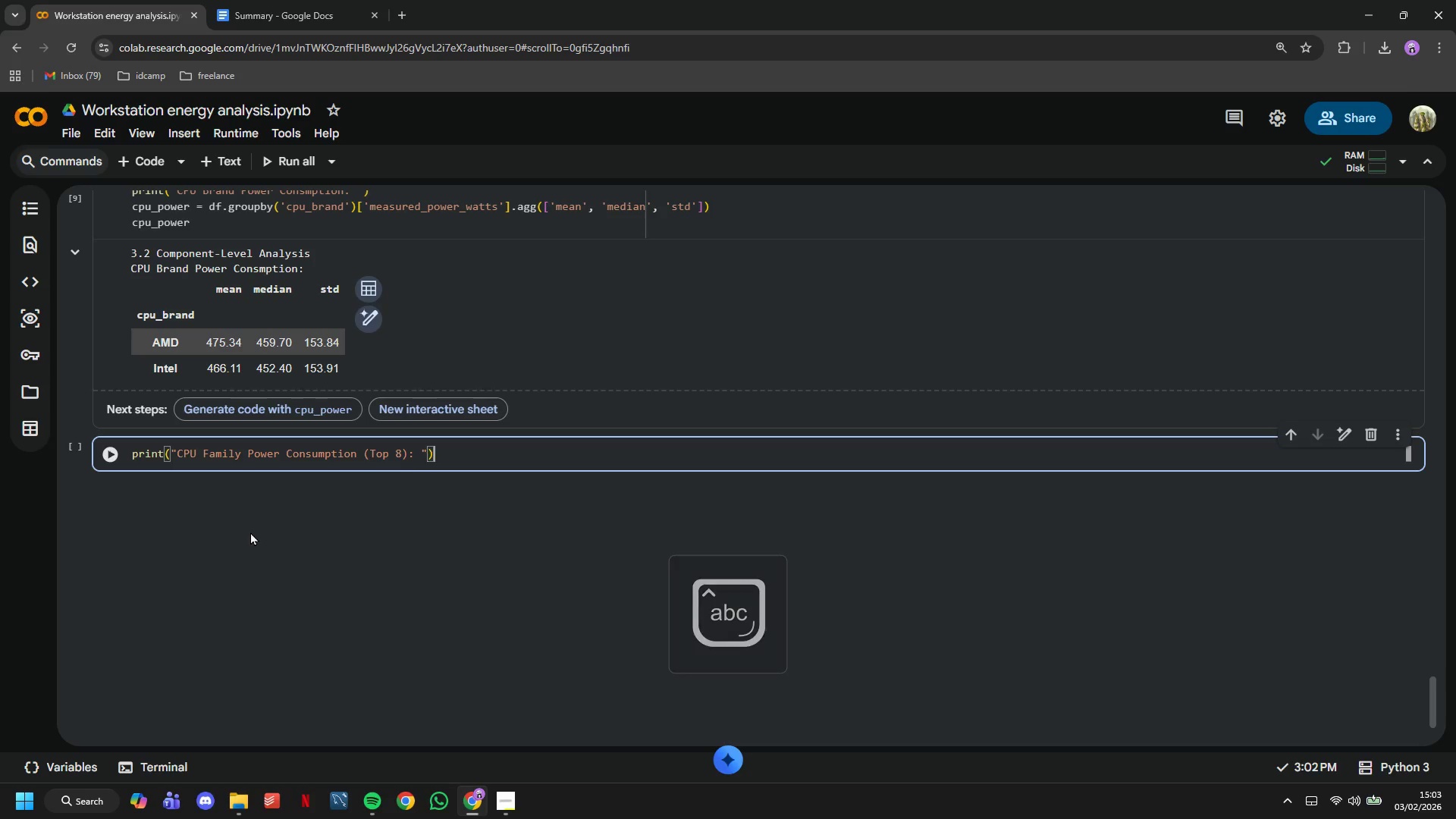 
key(ArrowRight)
 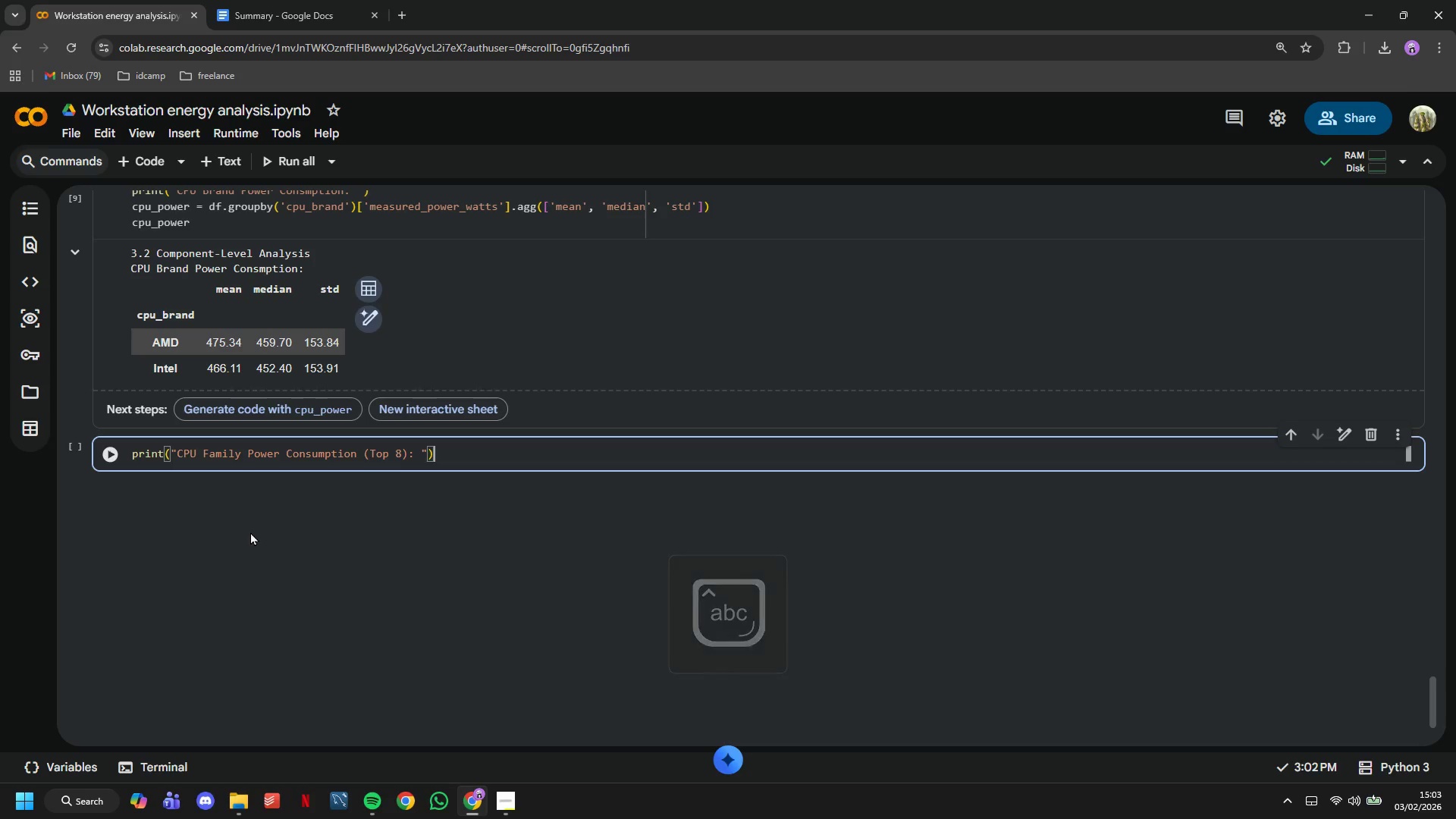 
key(Enter)
 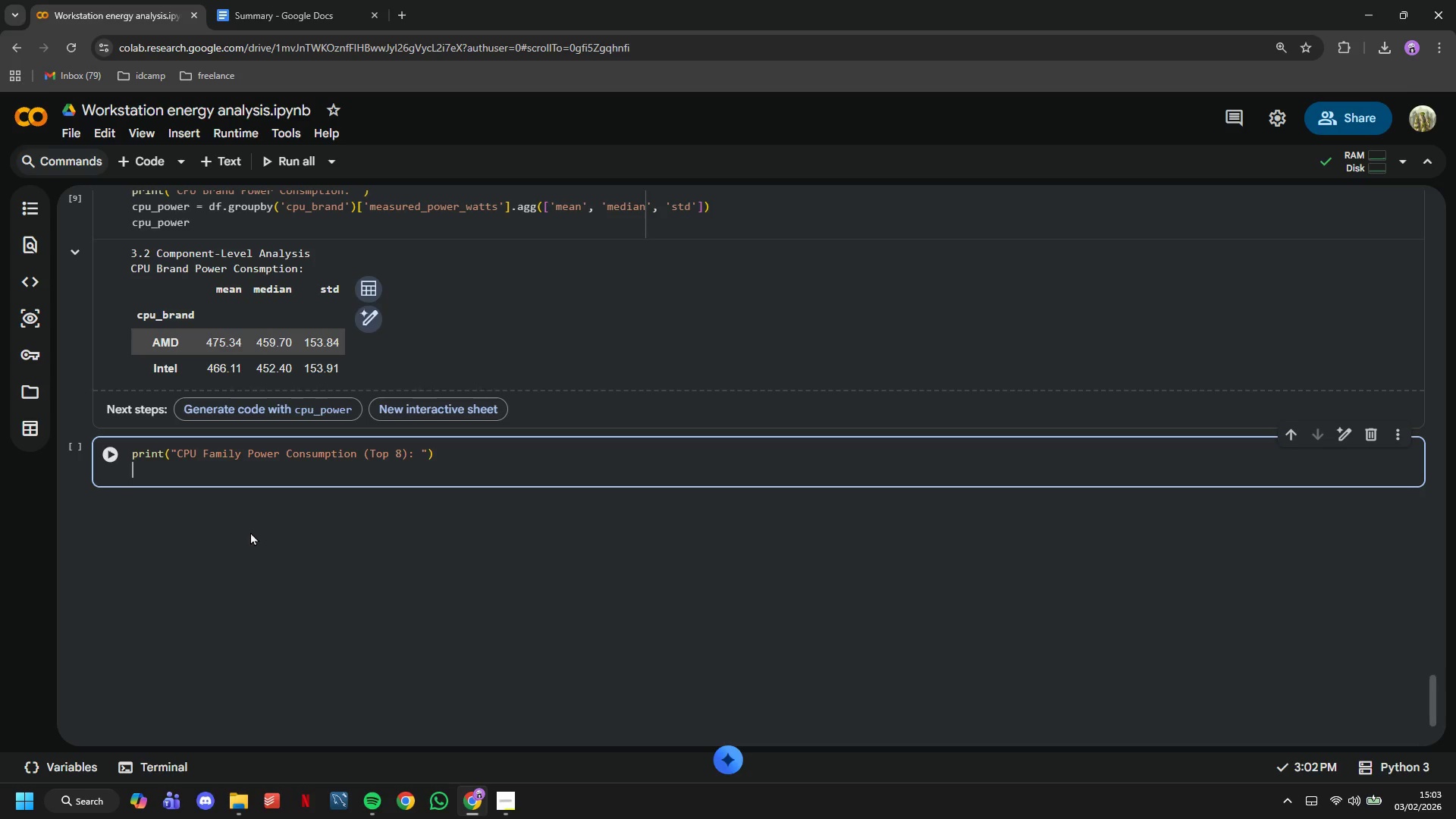 
type(cpu_family_power - )
key(Backspace)
key(Backspace)
type(= d.)
key(Backspace)
type(f.groupby('cpu_family)
 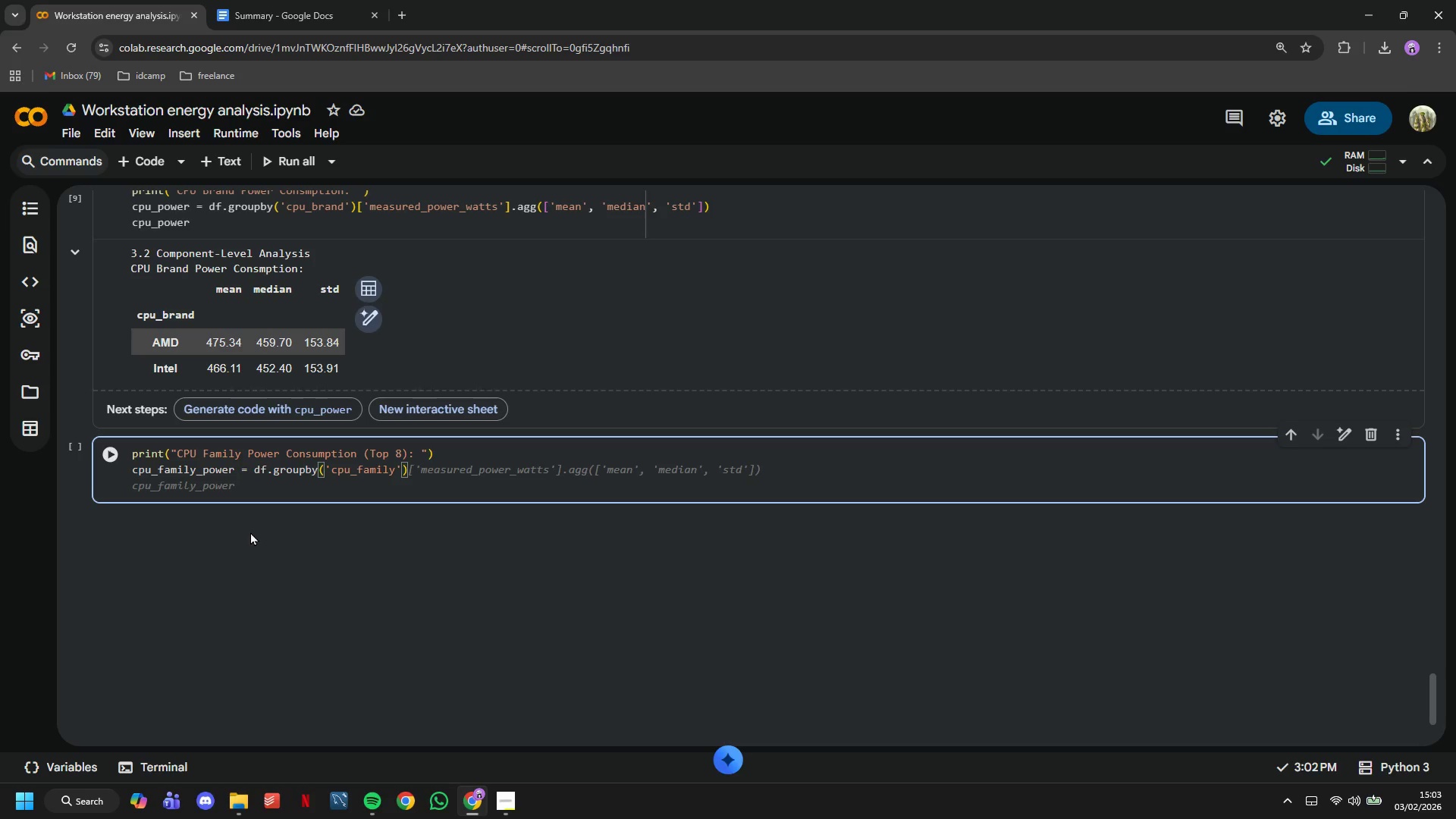 
key(ArrowRight)
 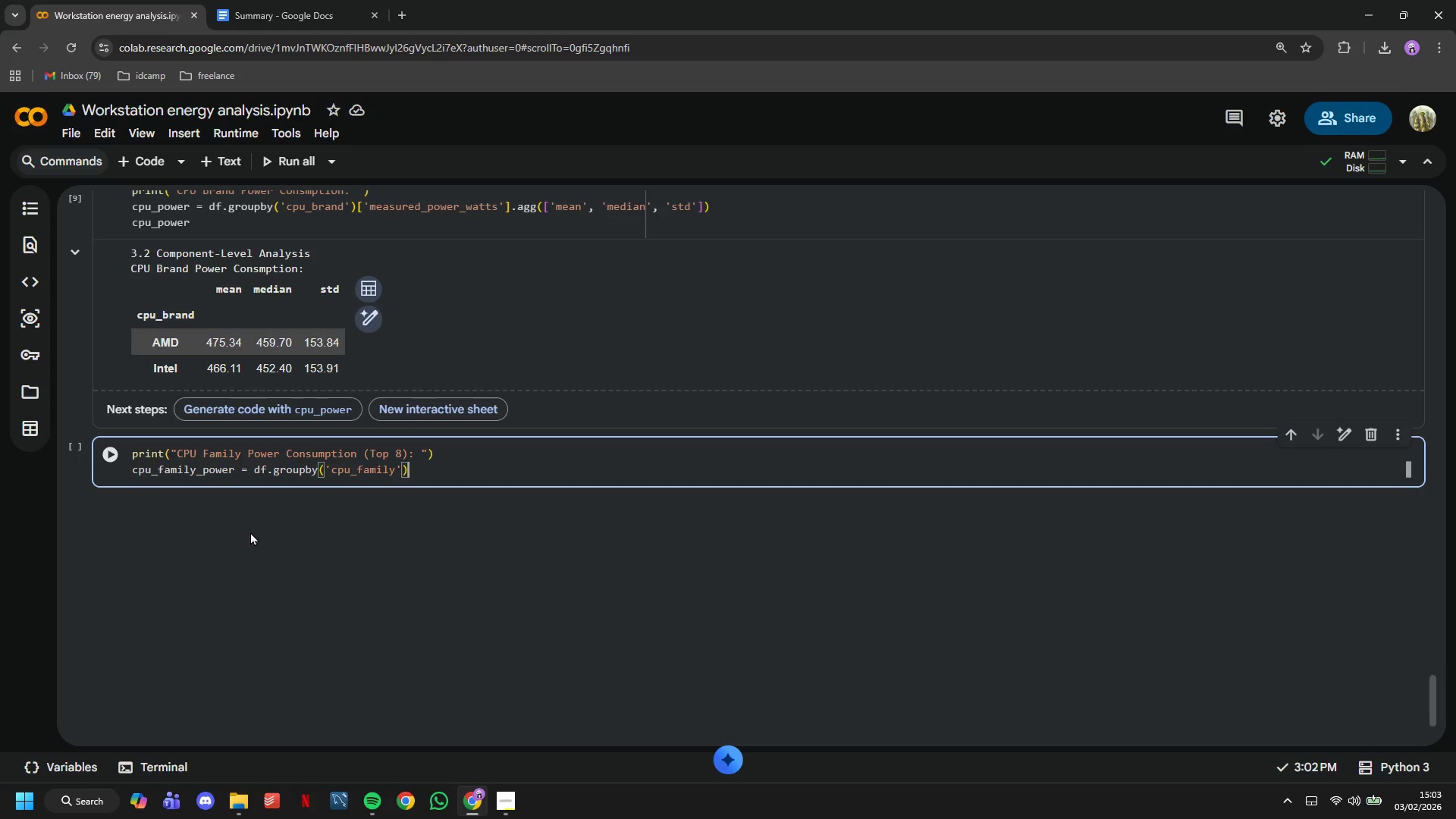 
key(ArrowRight)
 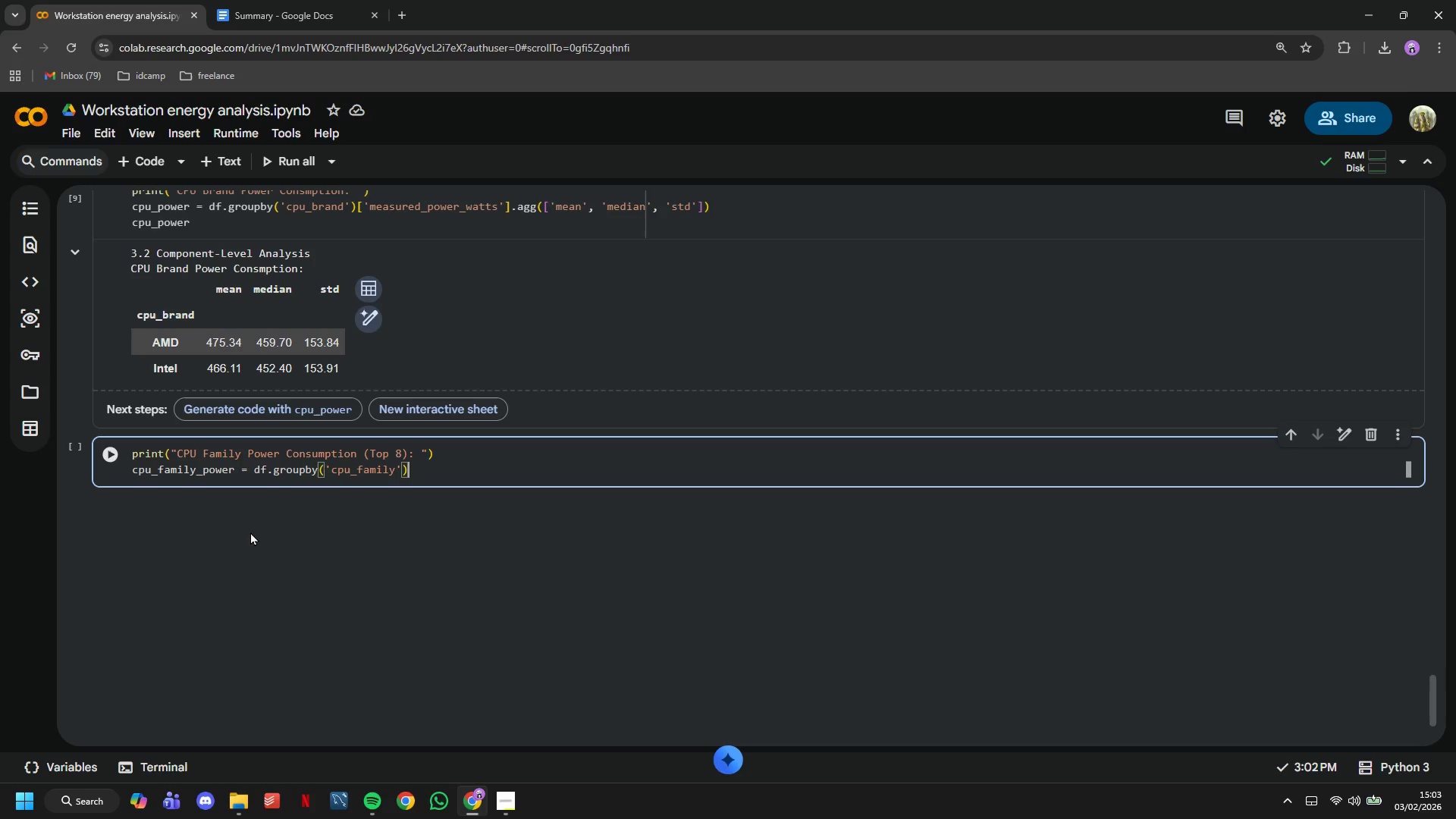 
type(['measured_power_watts)
 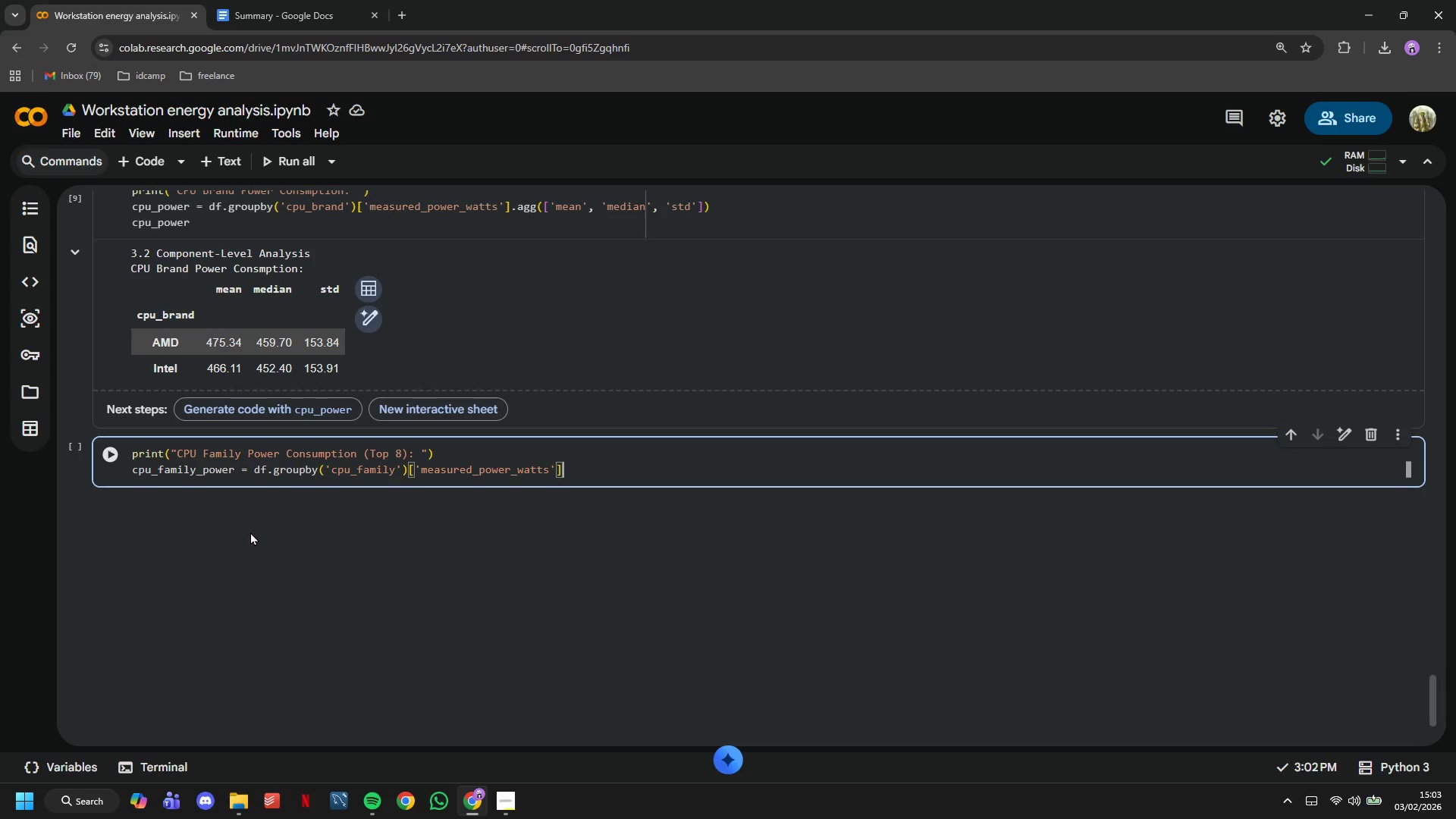 
 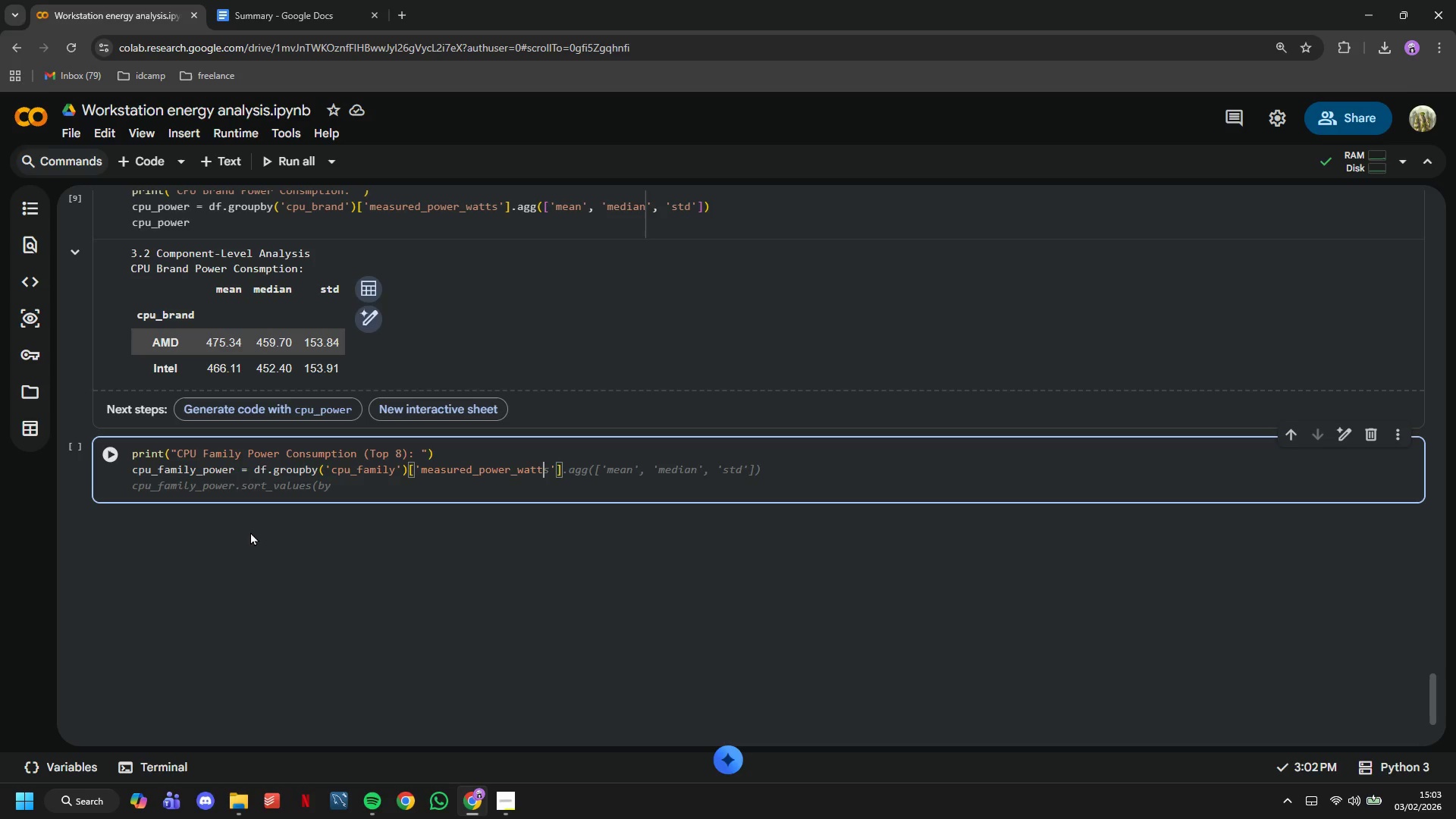 
key(ArrowRight)
 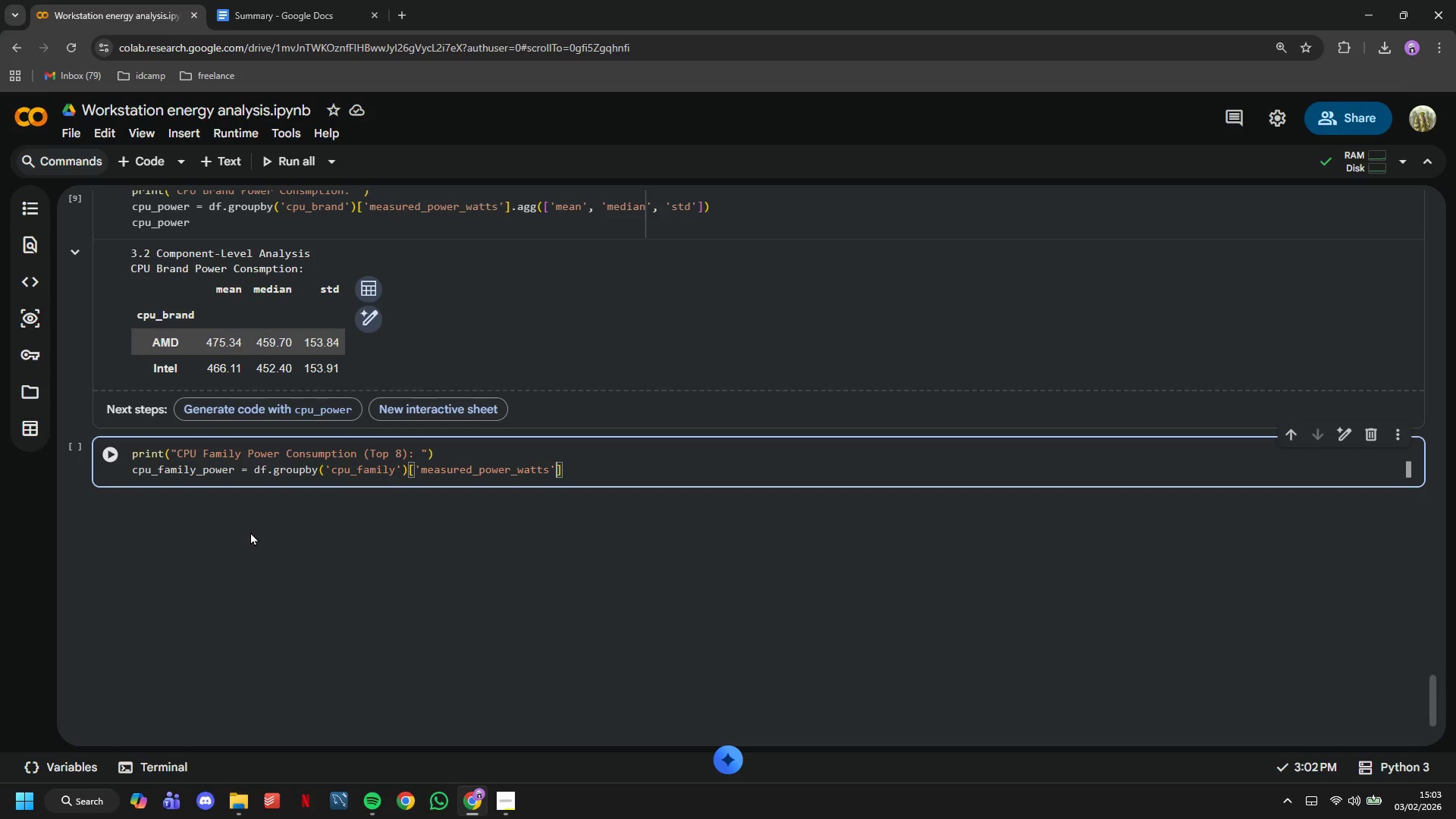 
key(ArrowRight)
 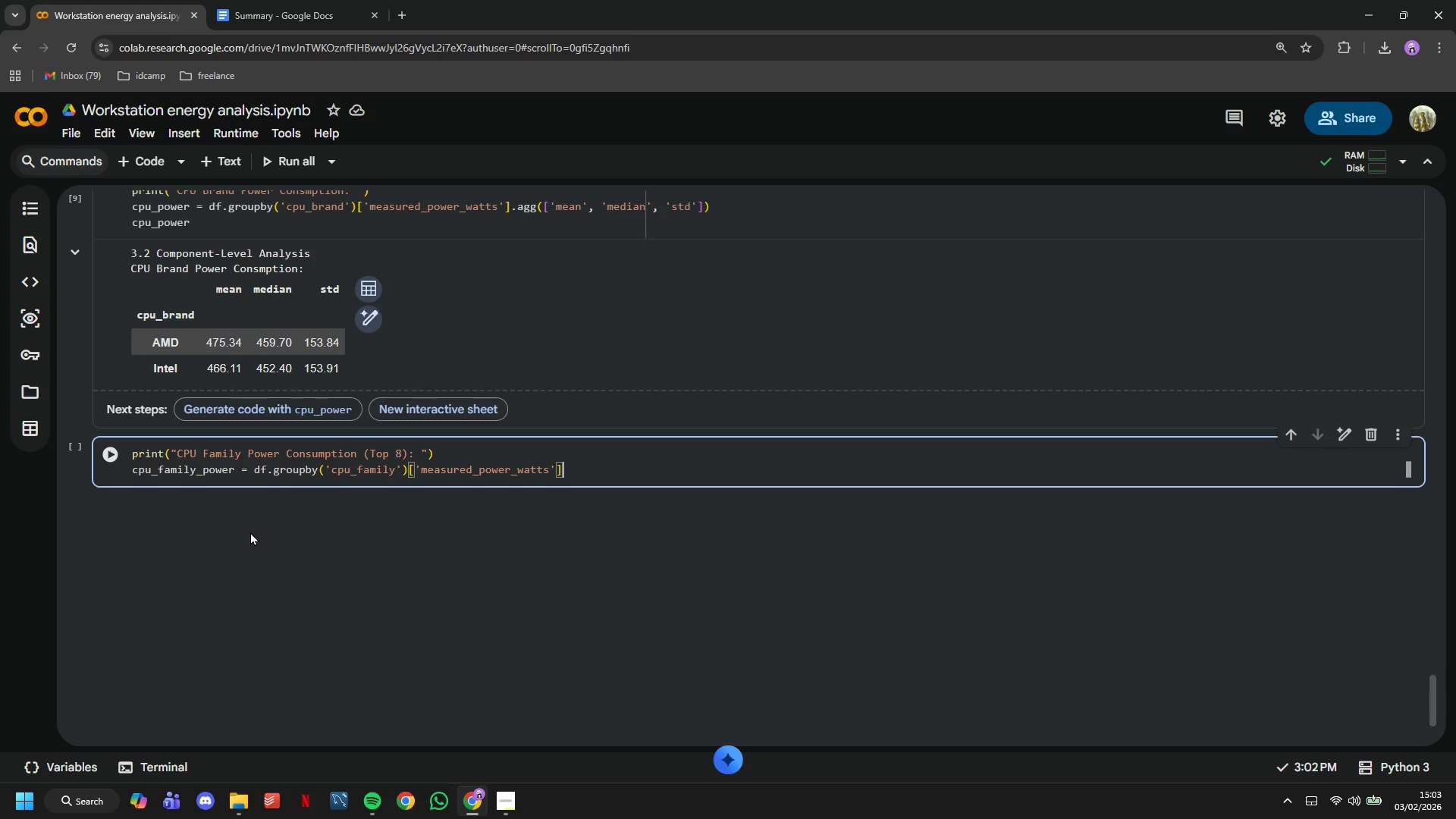 
type(.mena)
key(Backspace)
key(Backspace)
type(ann)
key(Backspace)
type(()
 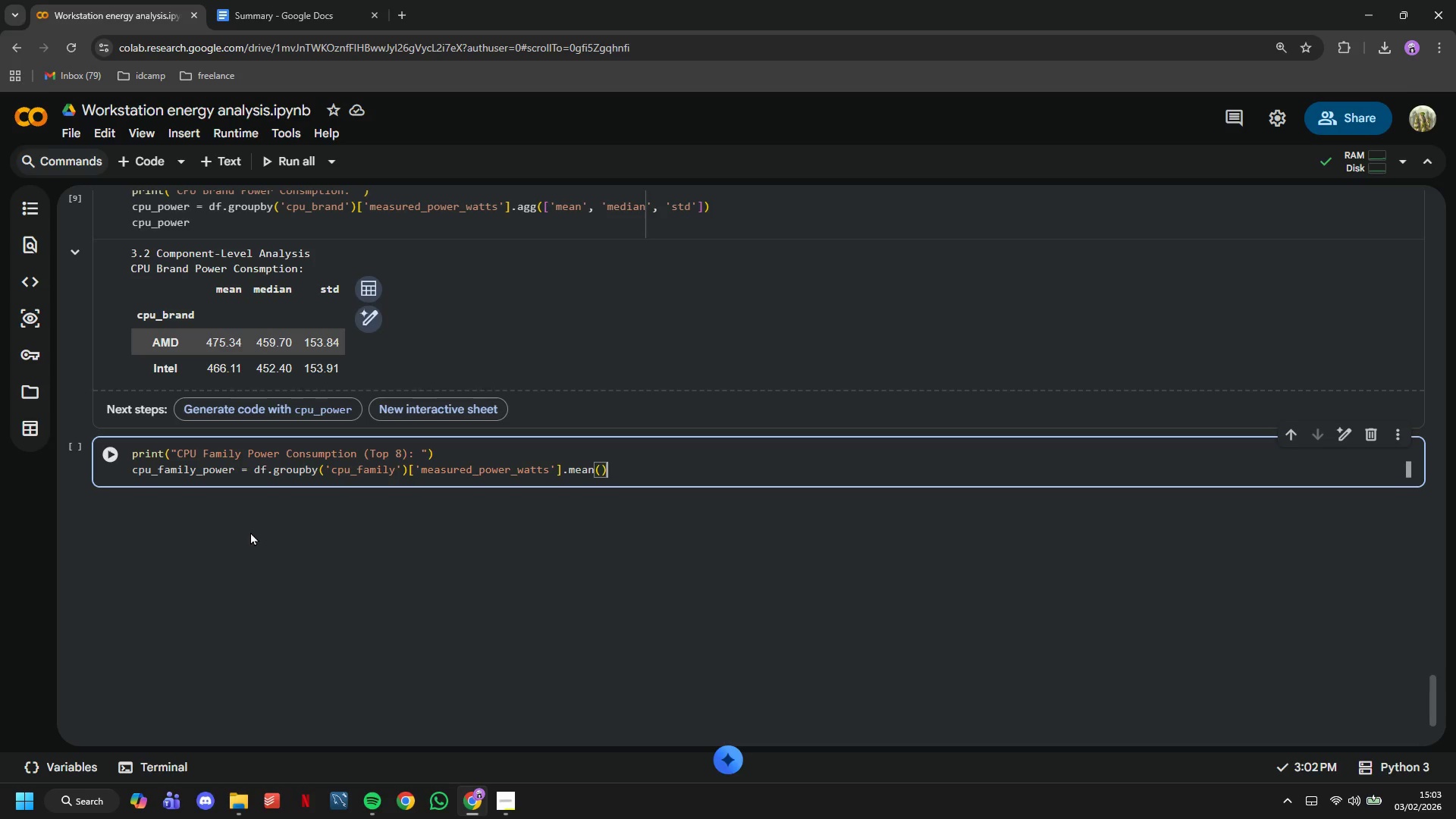 
 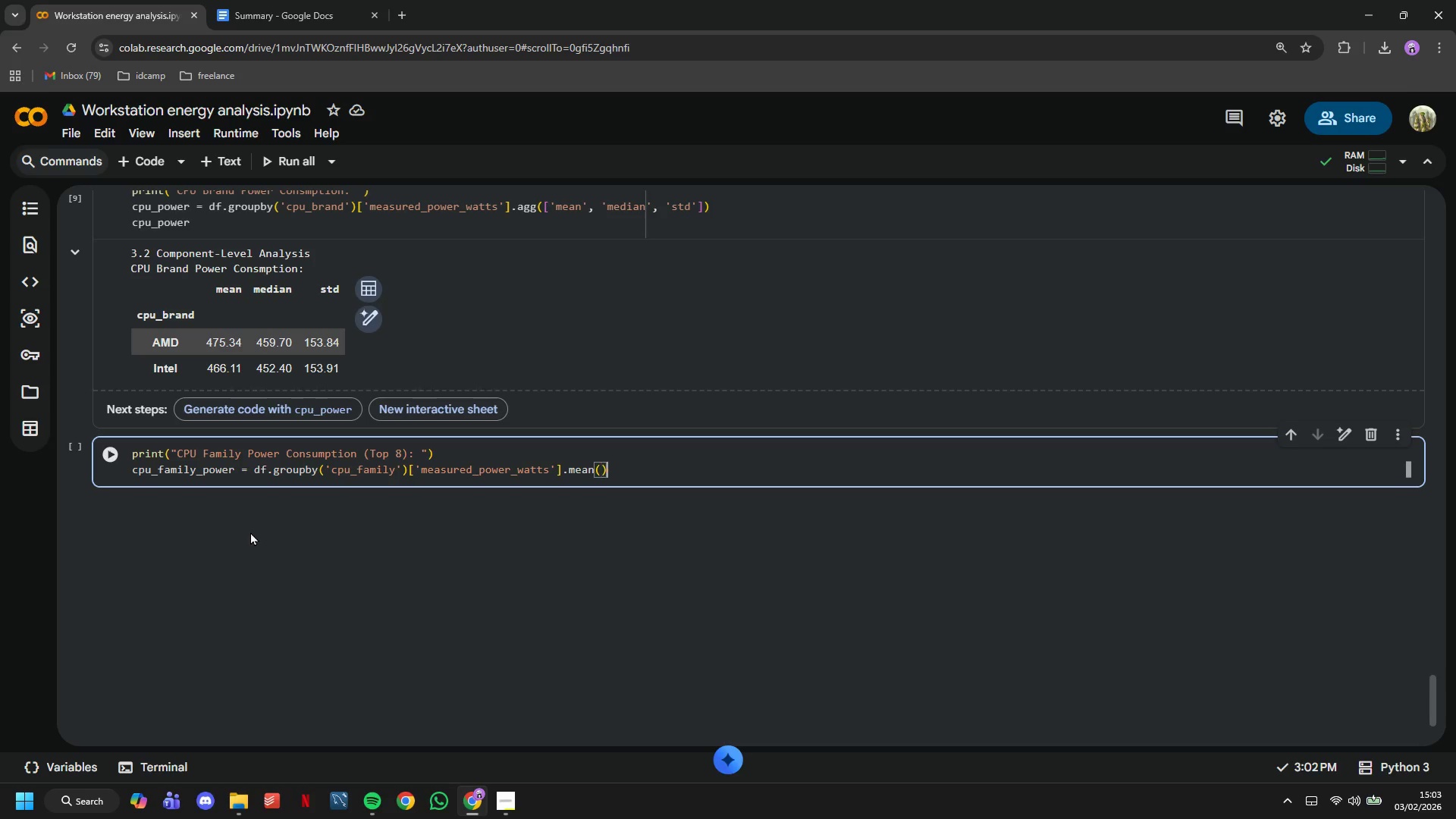 
key(ArrowRight)
 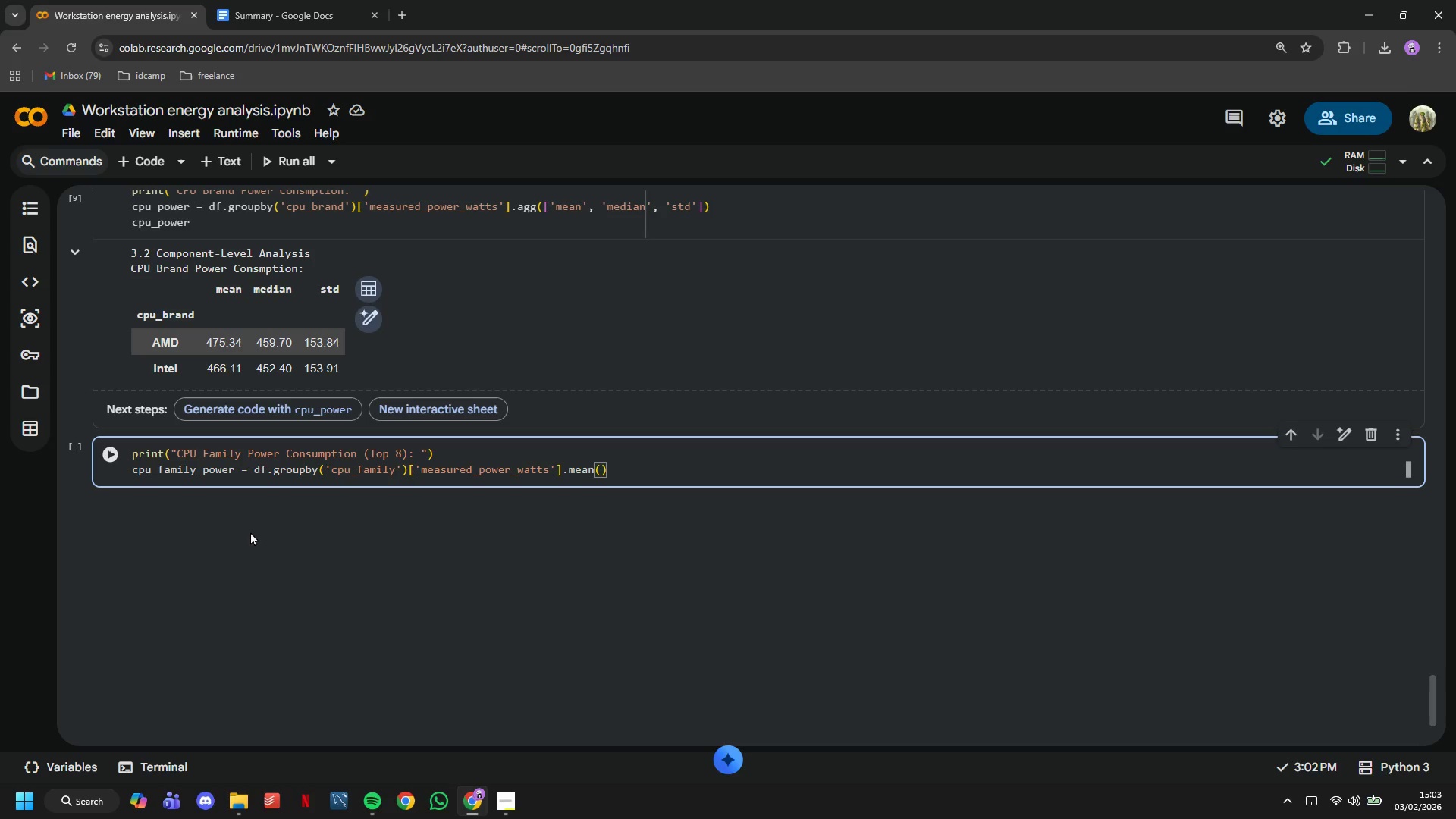 
type(.sort_values(ascending=False)
 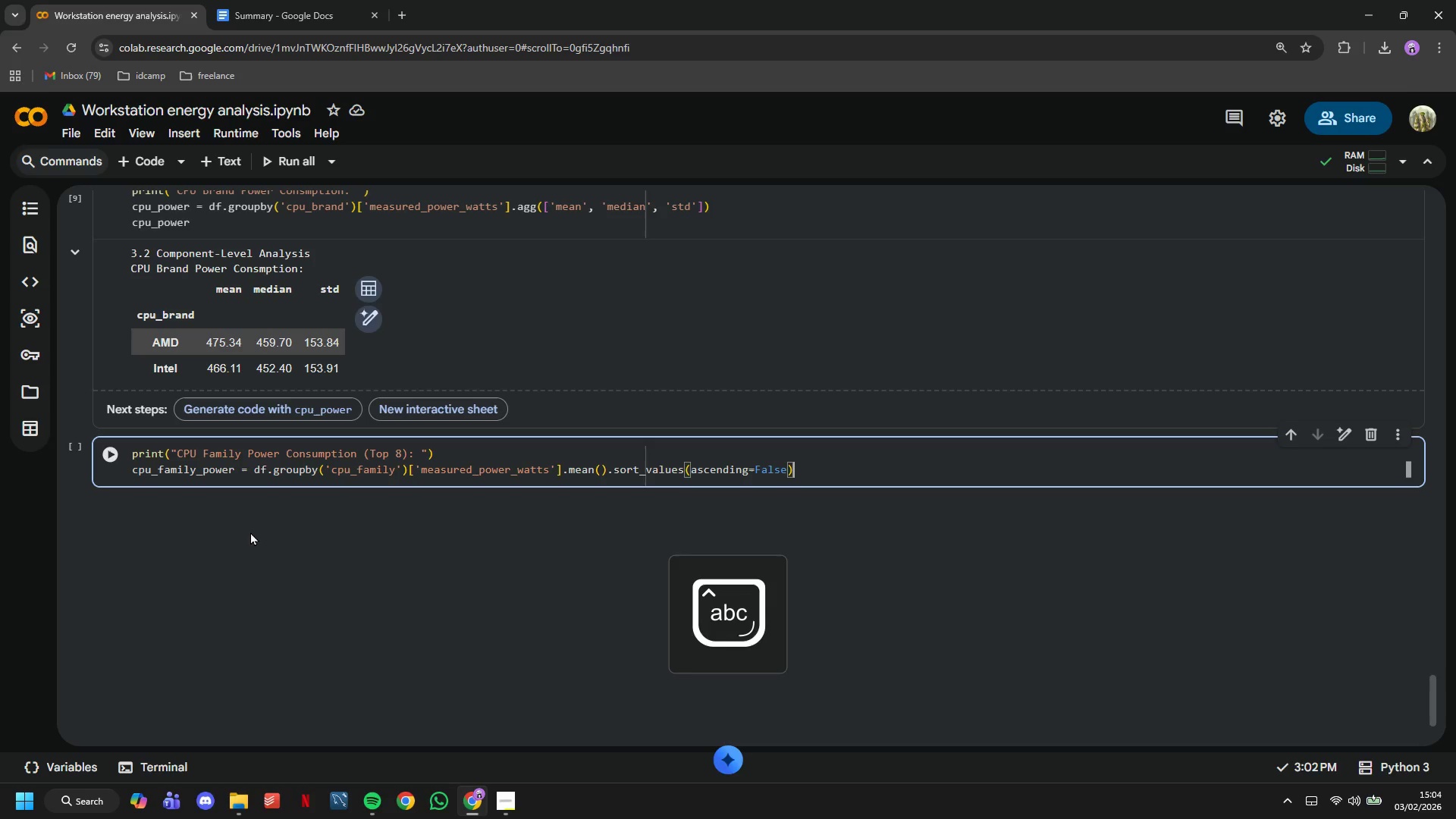 
 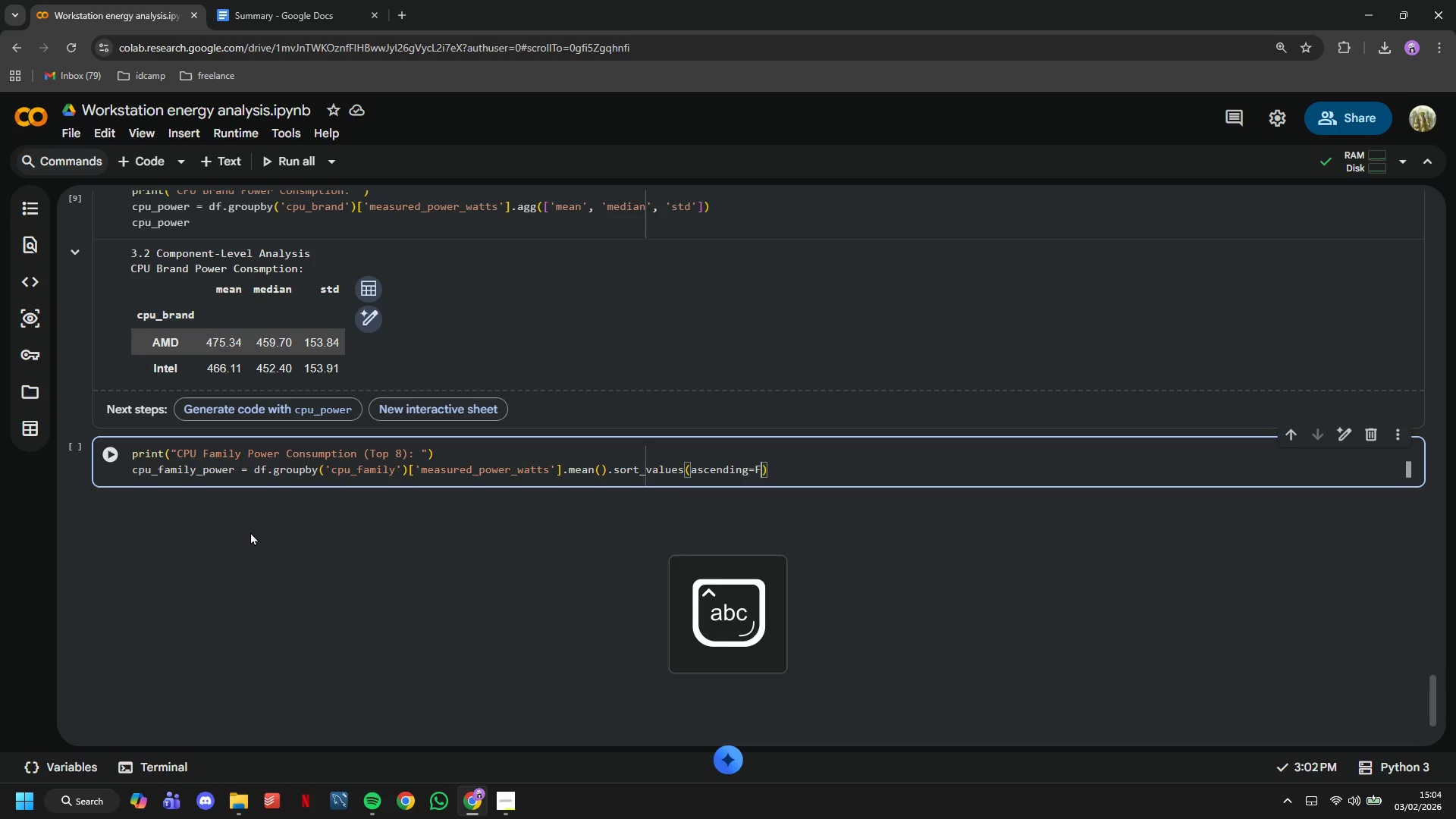 
key(ArrowRight)
 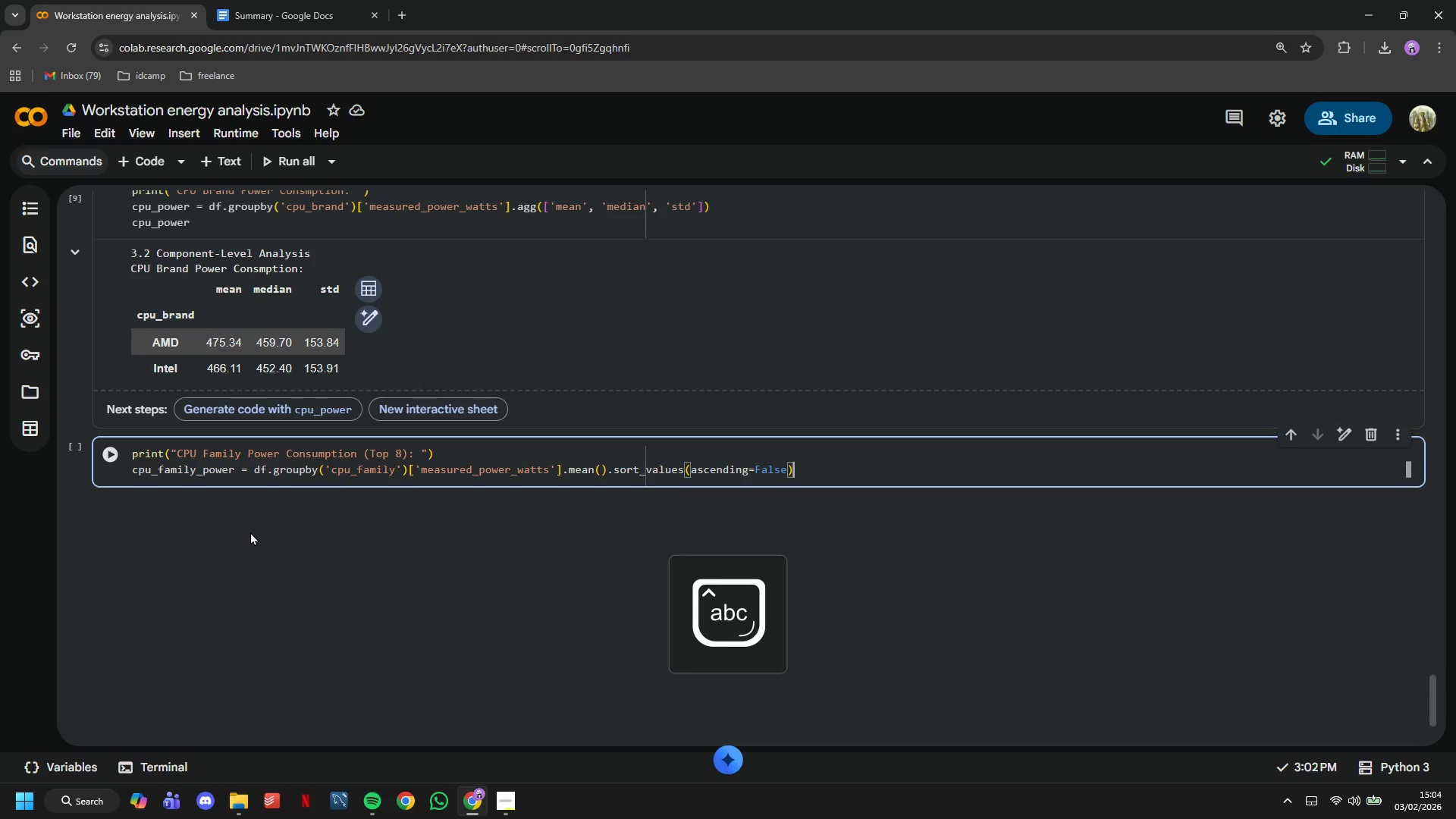 
type(.head(8)
 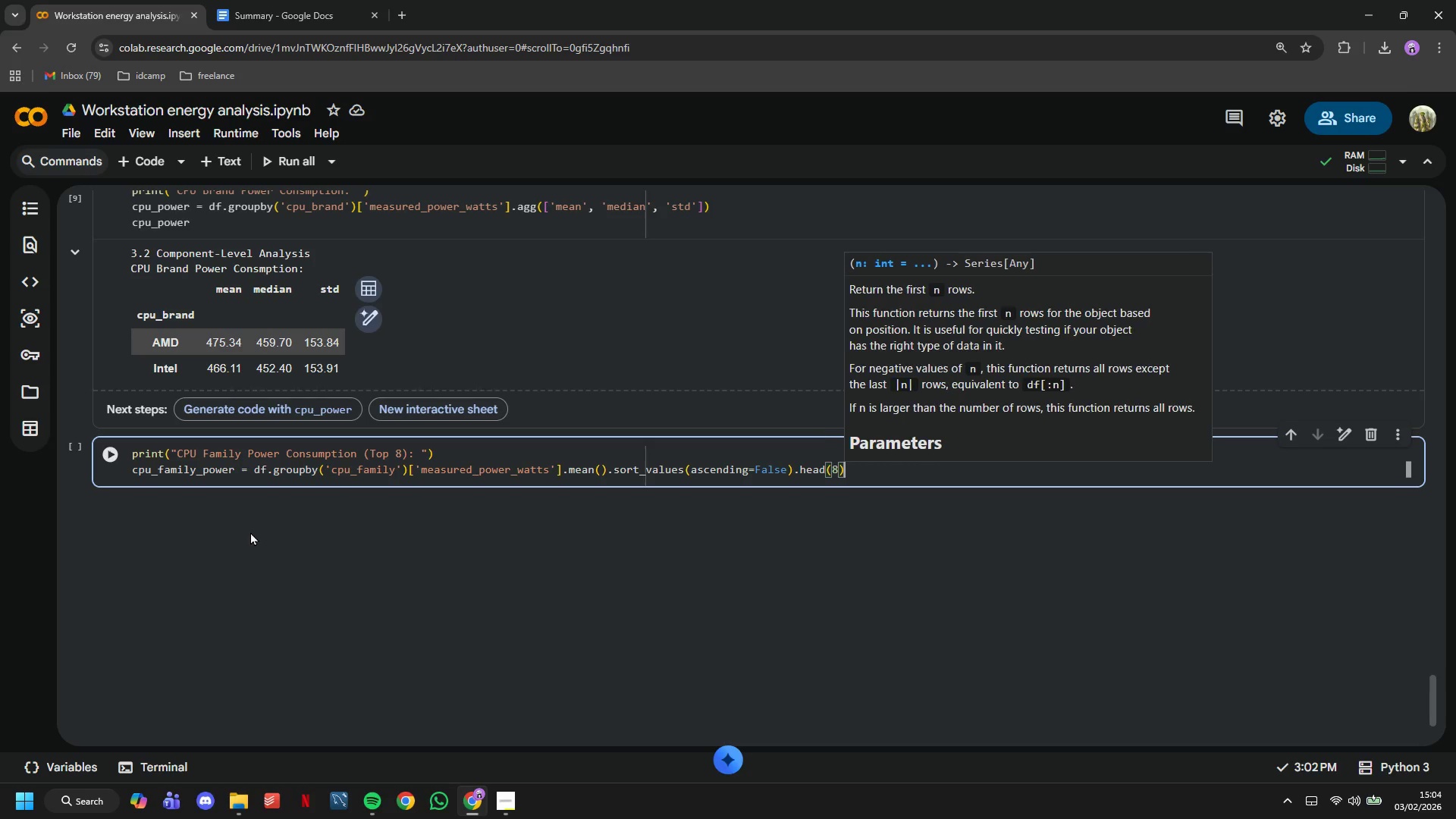 
key(ArrowRight)
 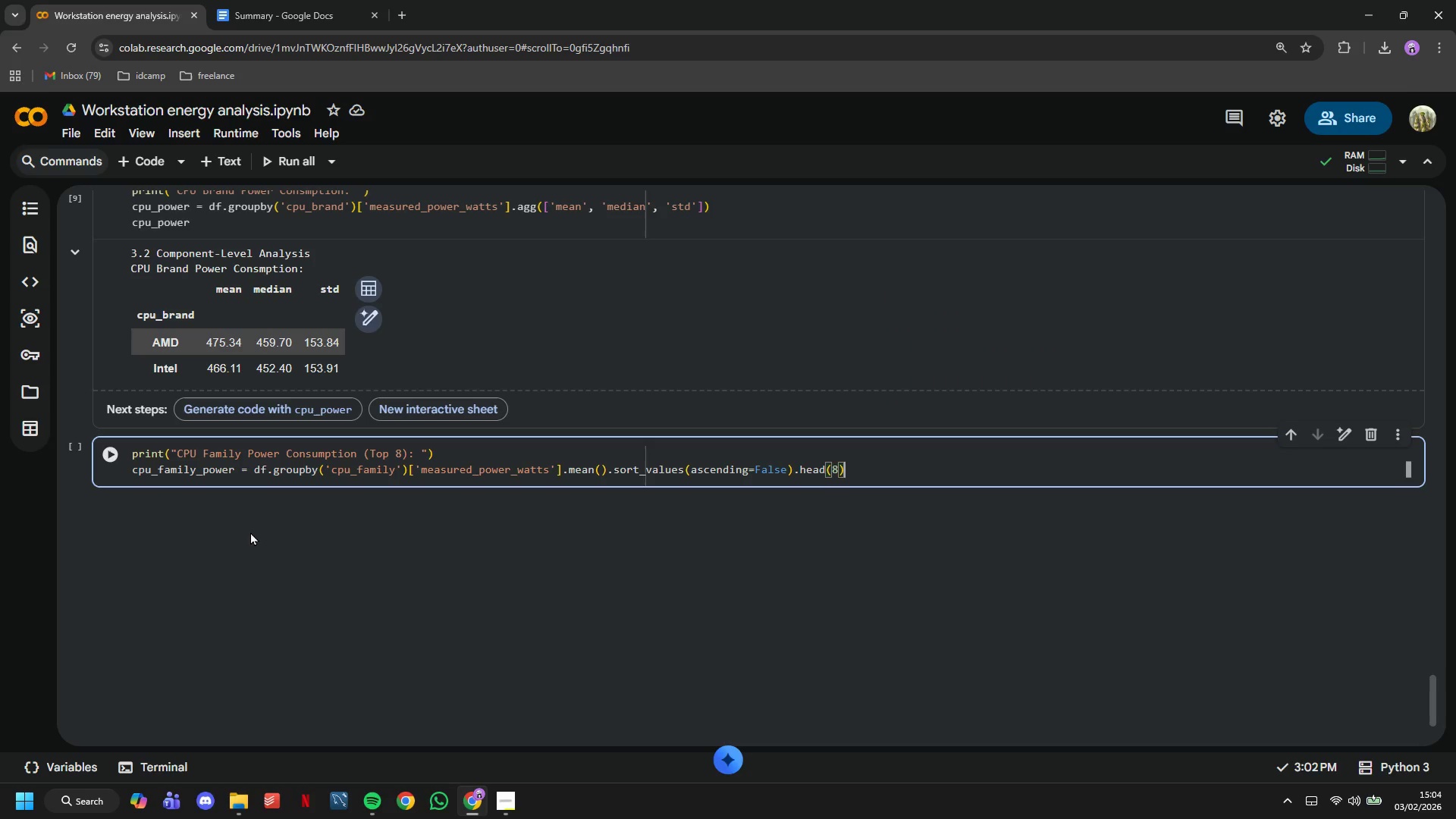 
key(Enter)
 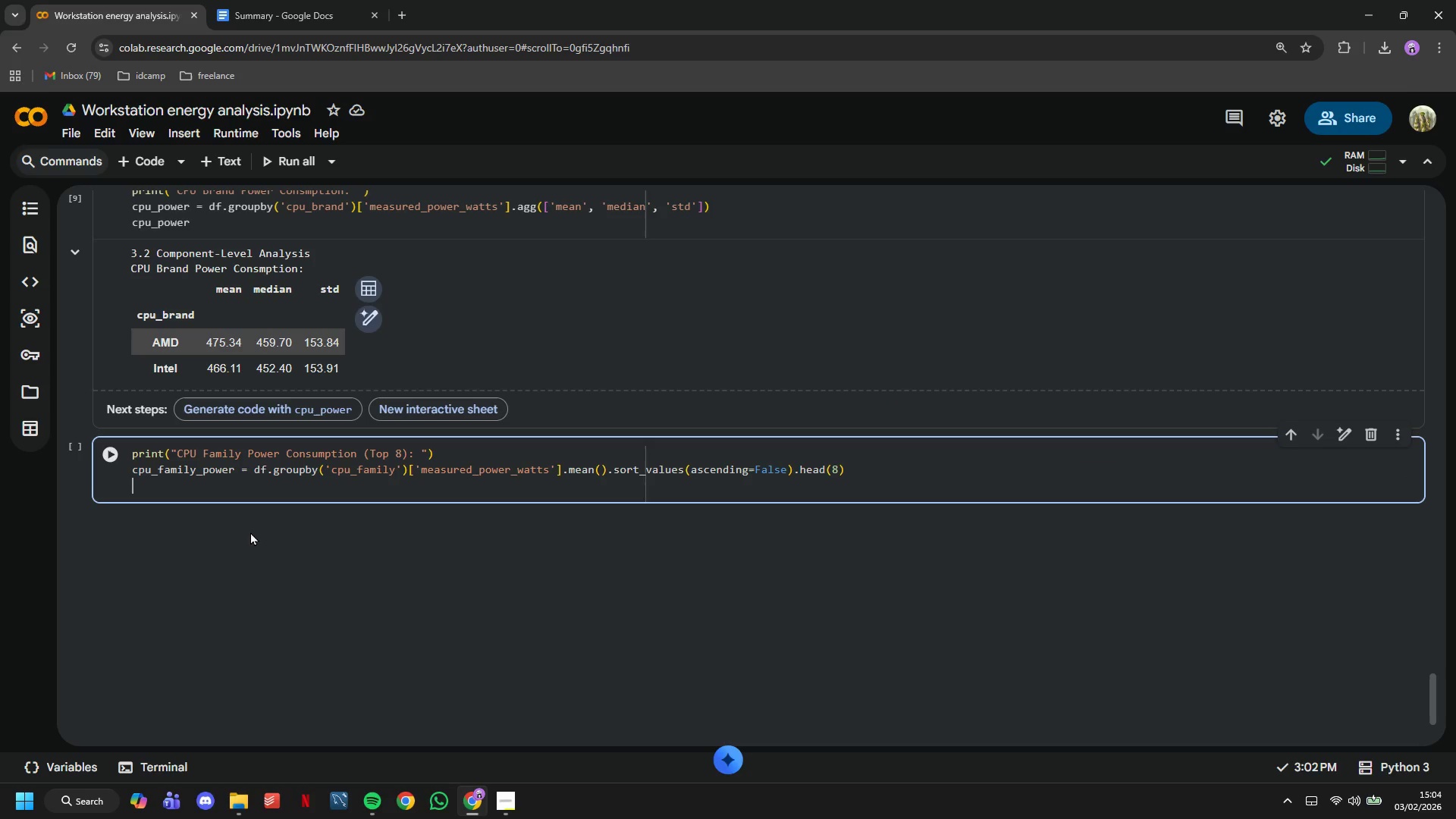 
type(cpu_family_power)
 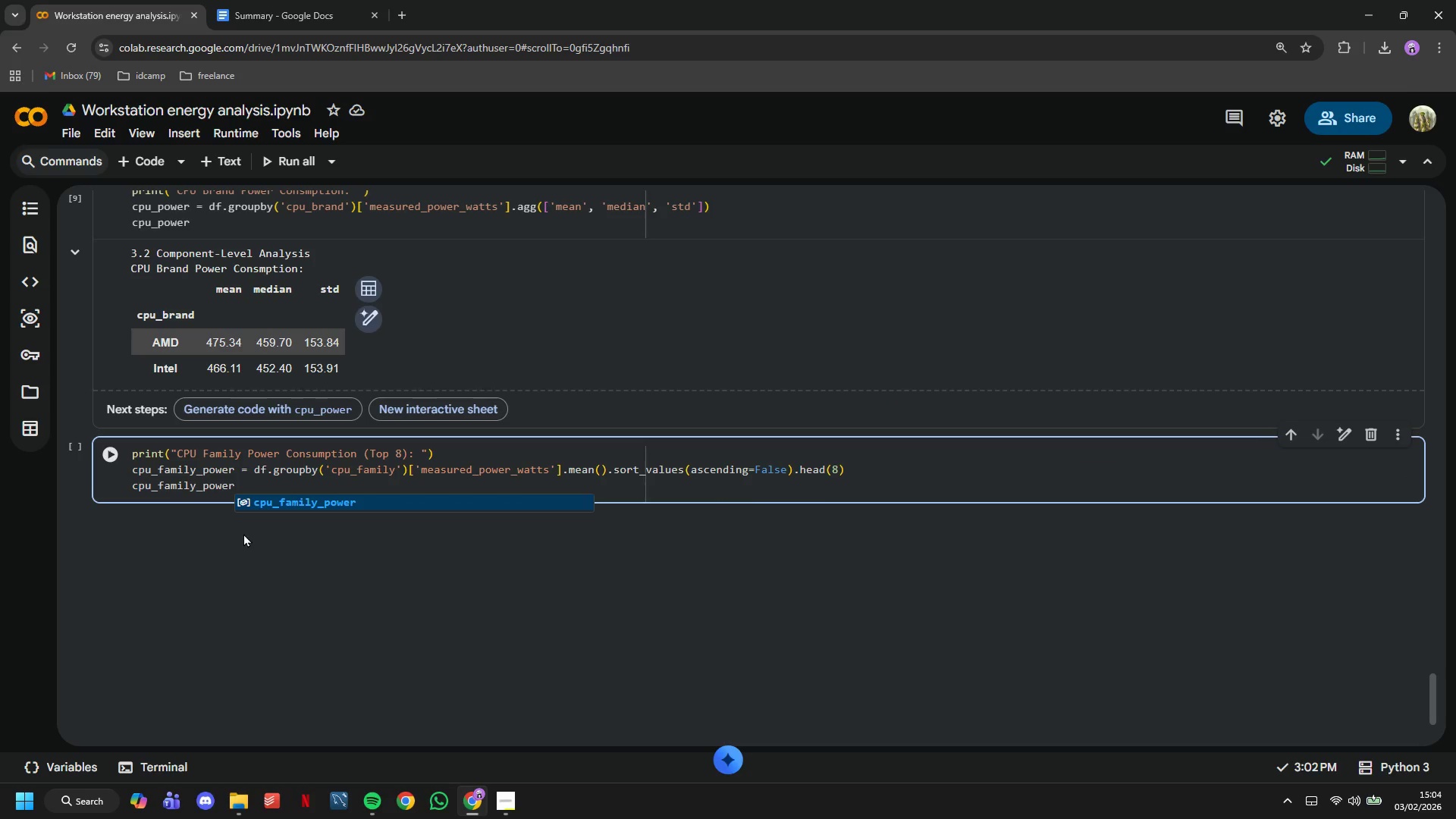 
left_click([93, 452])
 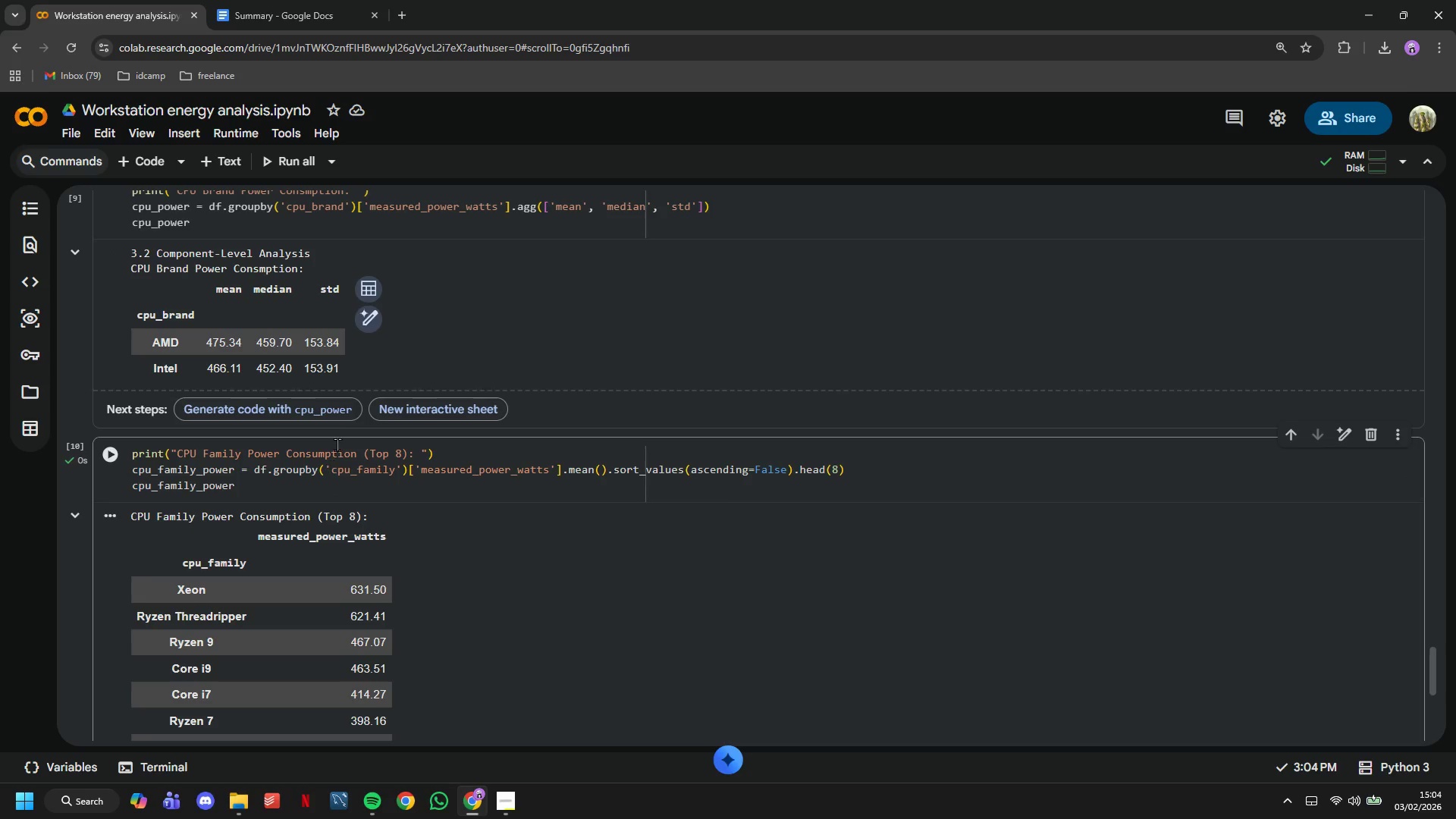 
scroll: coordinate [338, 434], scroll_direction: down, amount: 2.0
 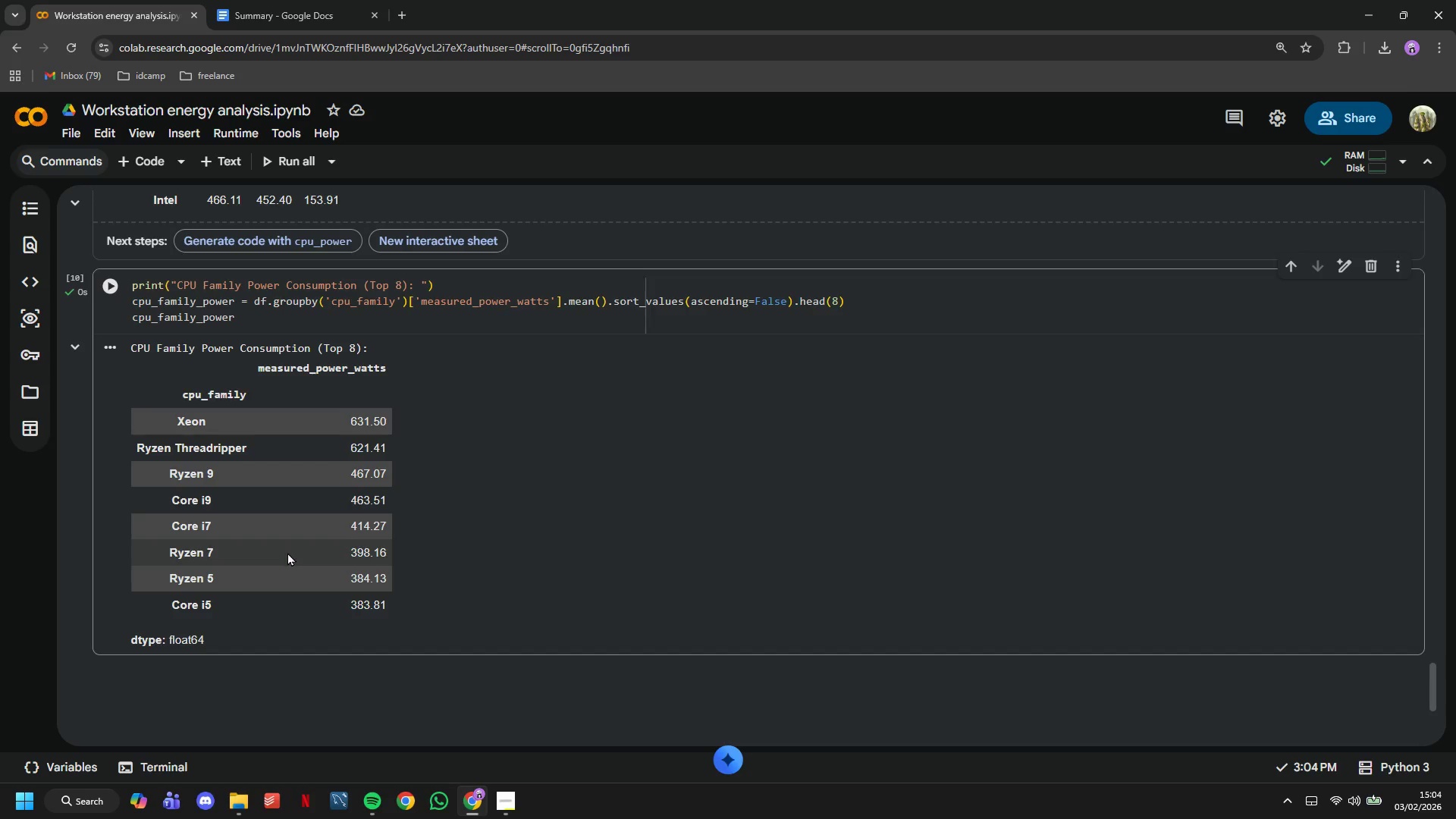 
left_click_drag(start_coordinate=[172, 388], to_coordinate=[384, 607])
 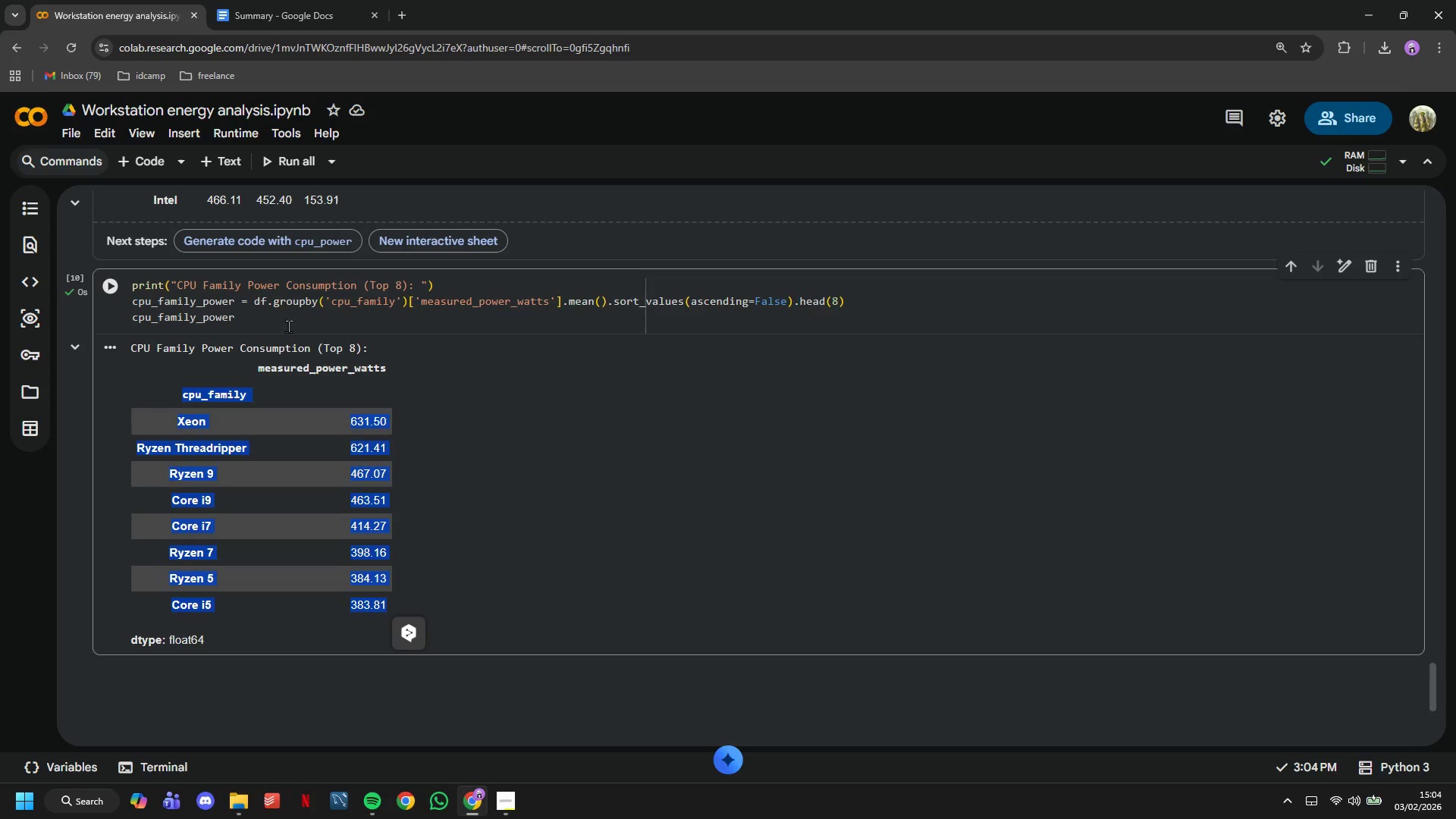 
left_click([284, 310])
 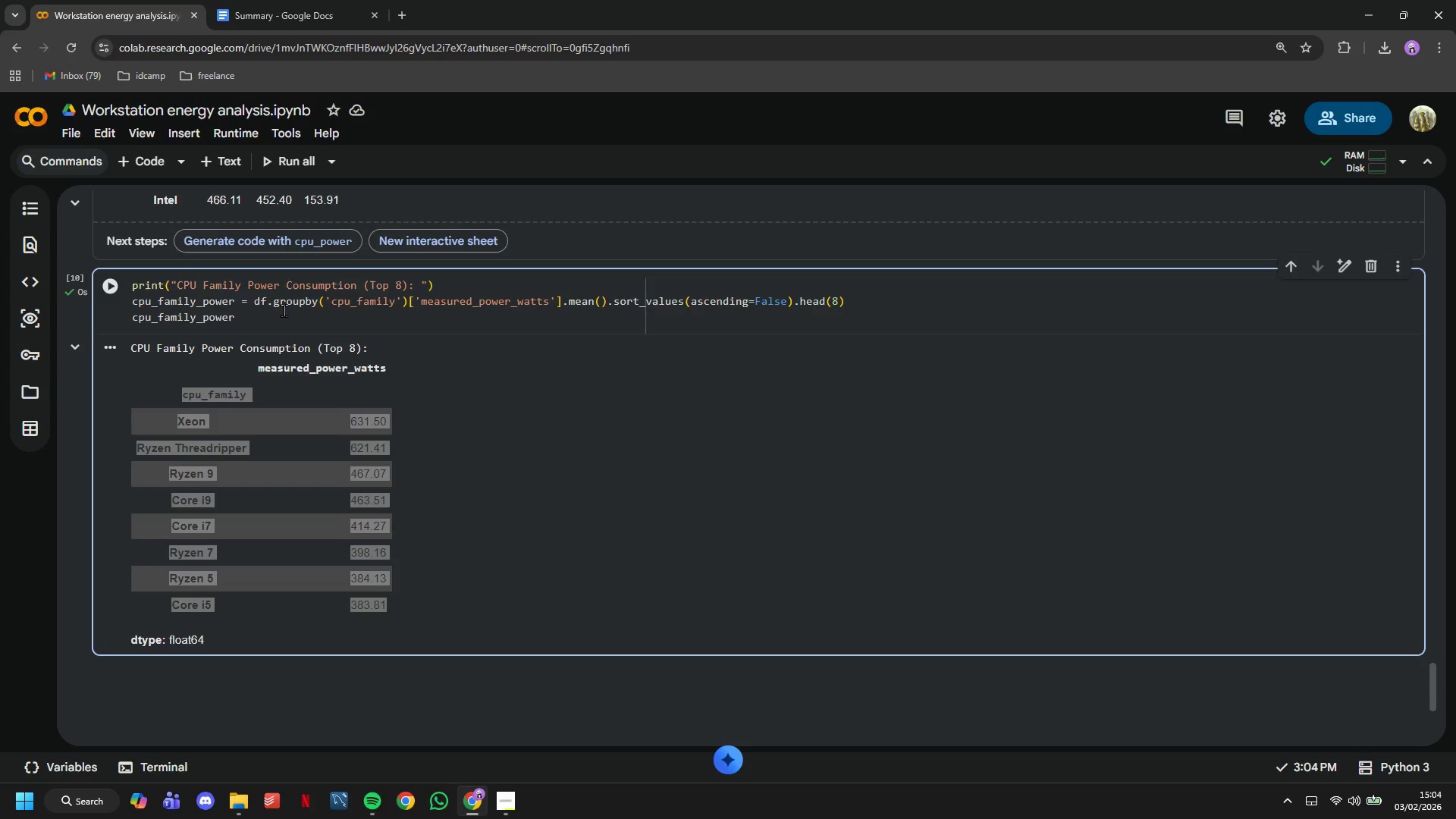 
wait(5.55)
 